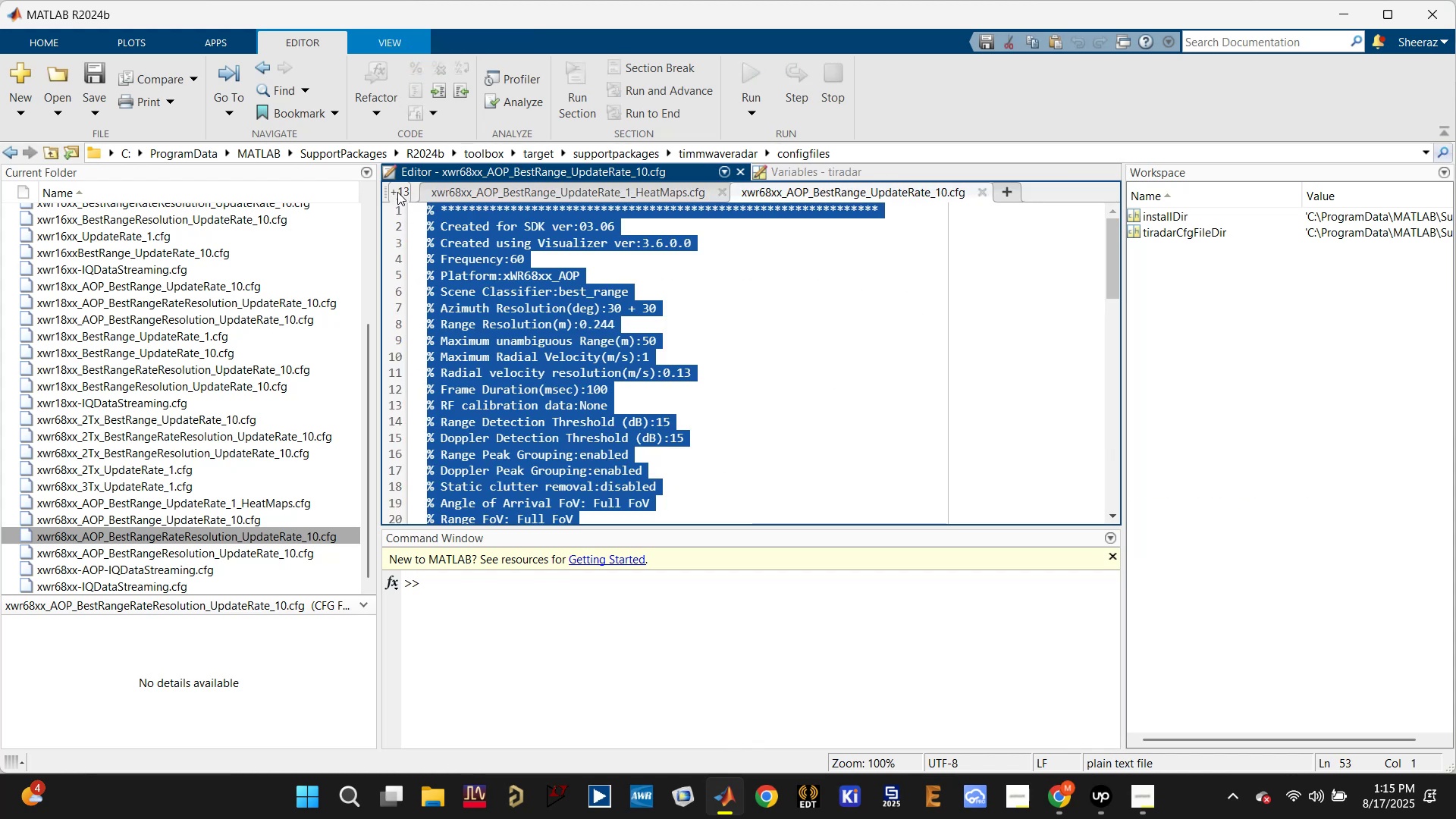 
left_click([397, 192])
 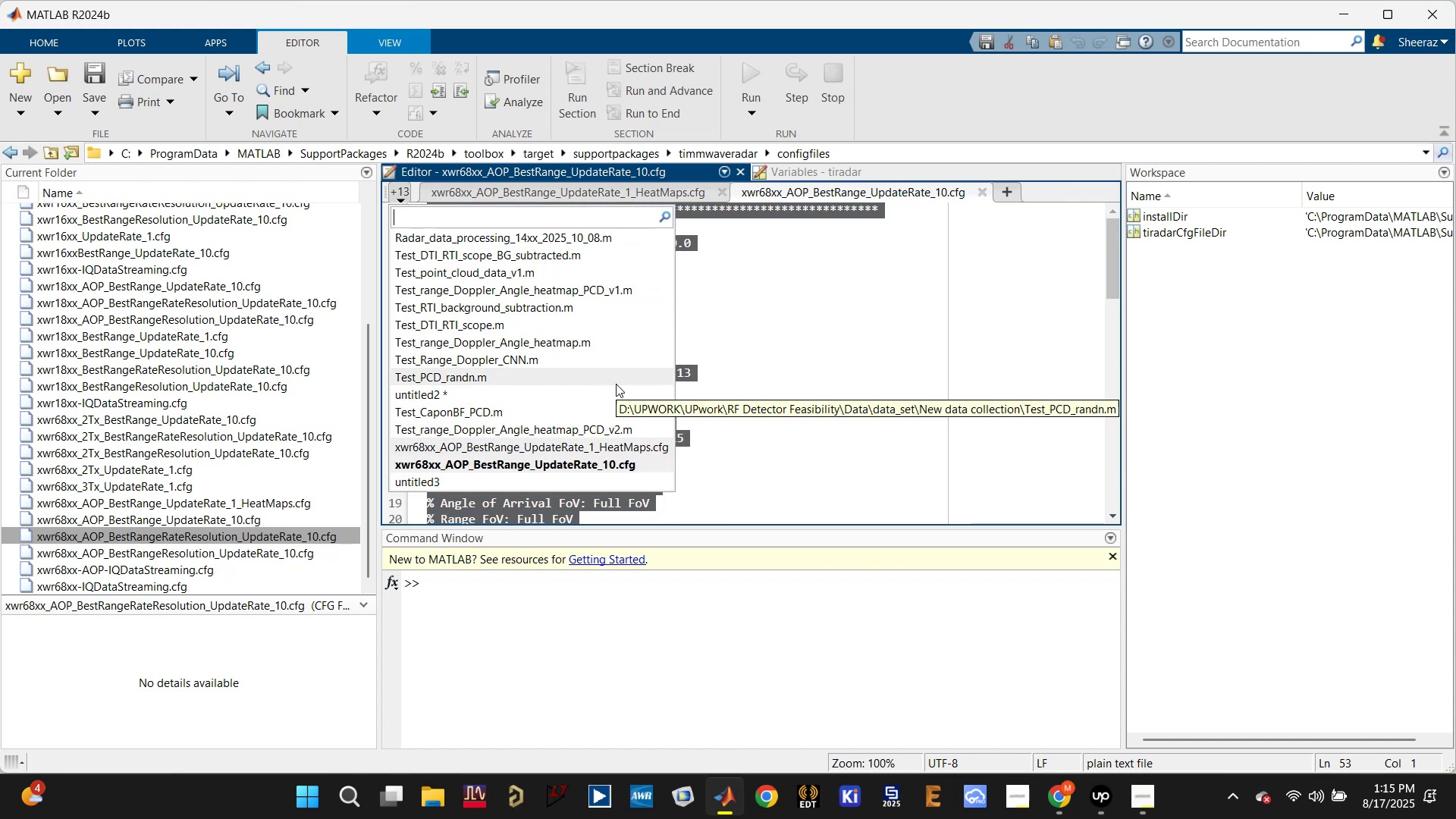 
left_click([516, 269])
 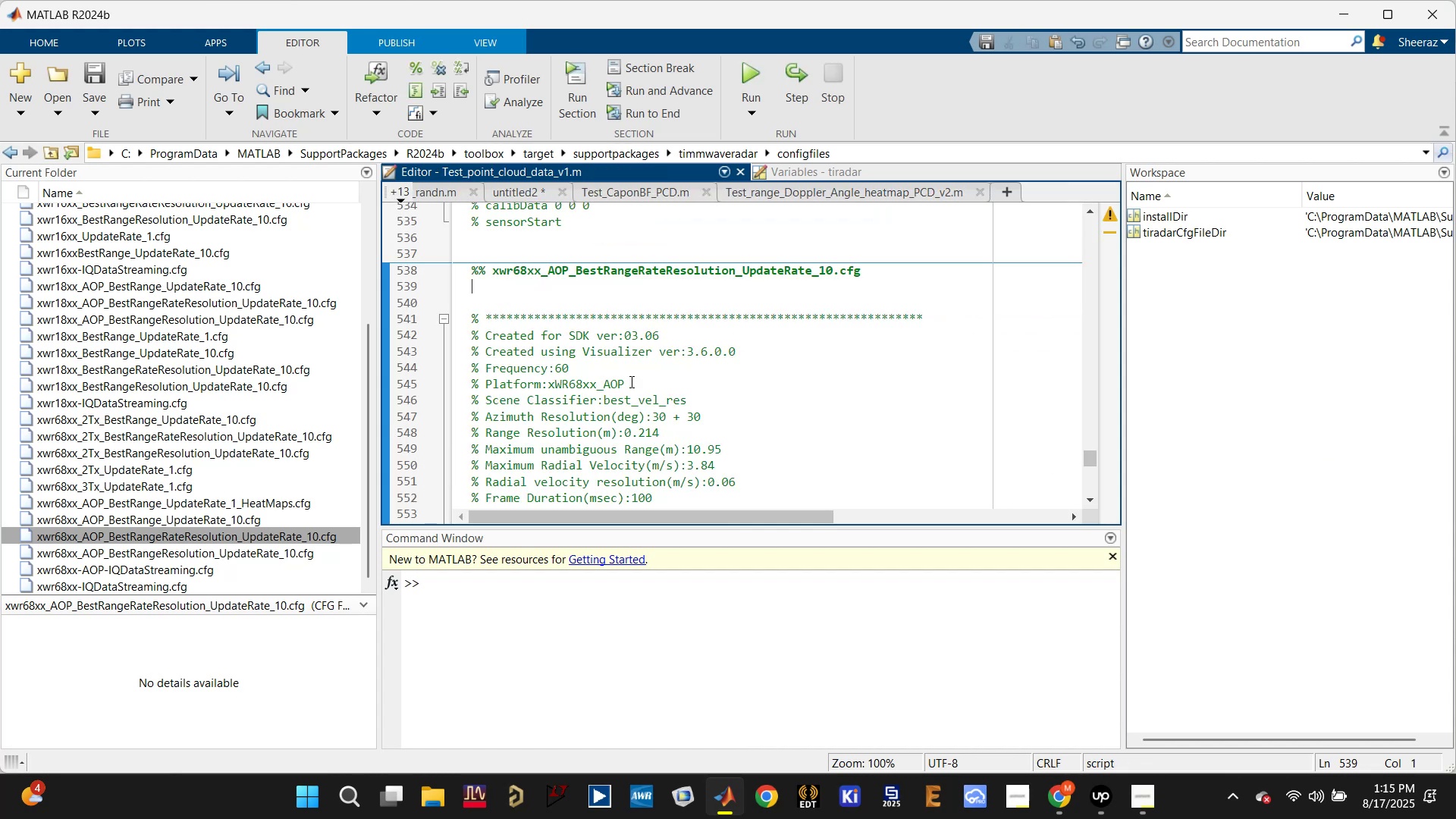 
scroll: coordinate [651, 453], scroll_direction: down, amount: 13.0
 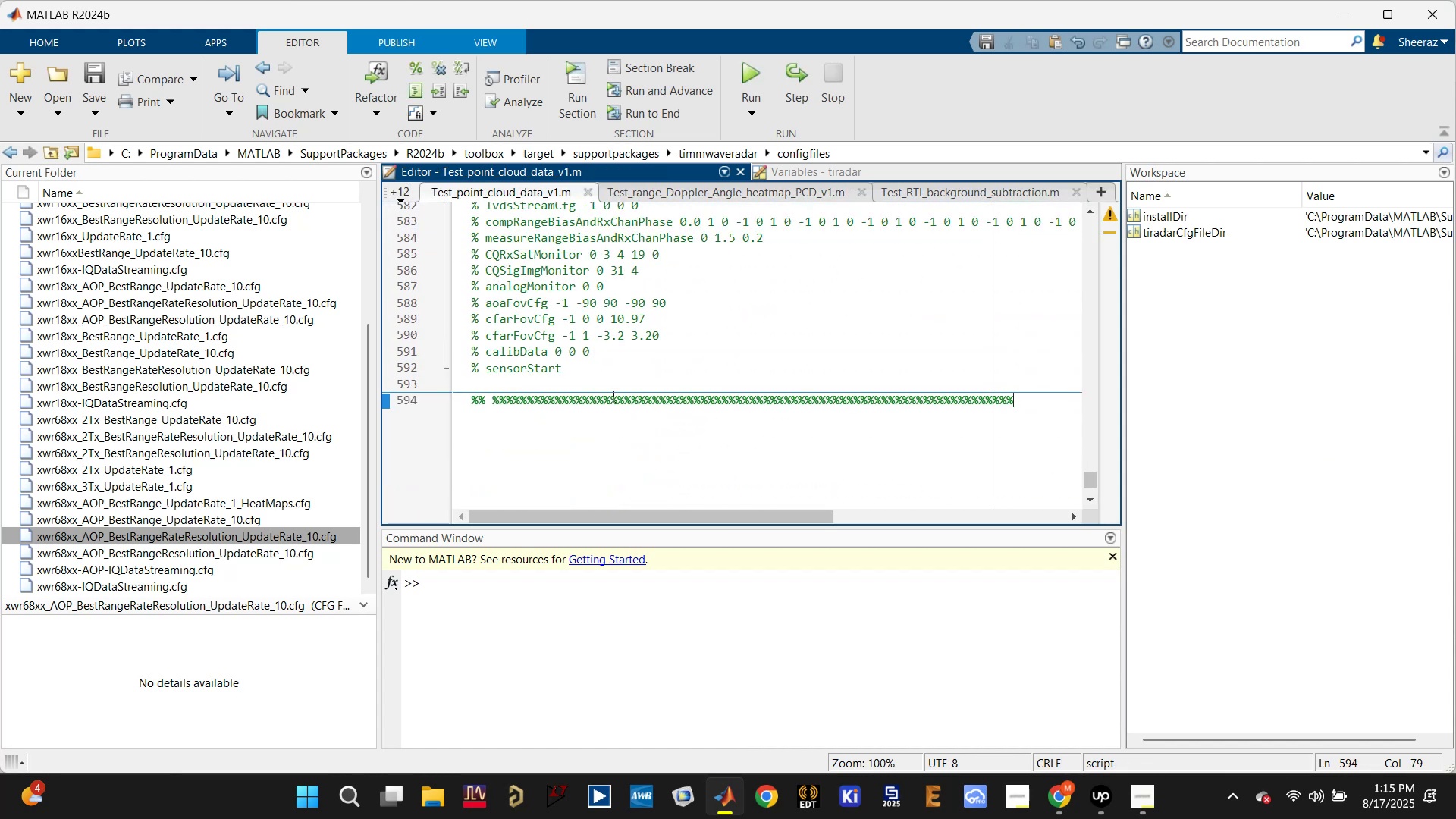 
left_click([615, 384])
 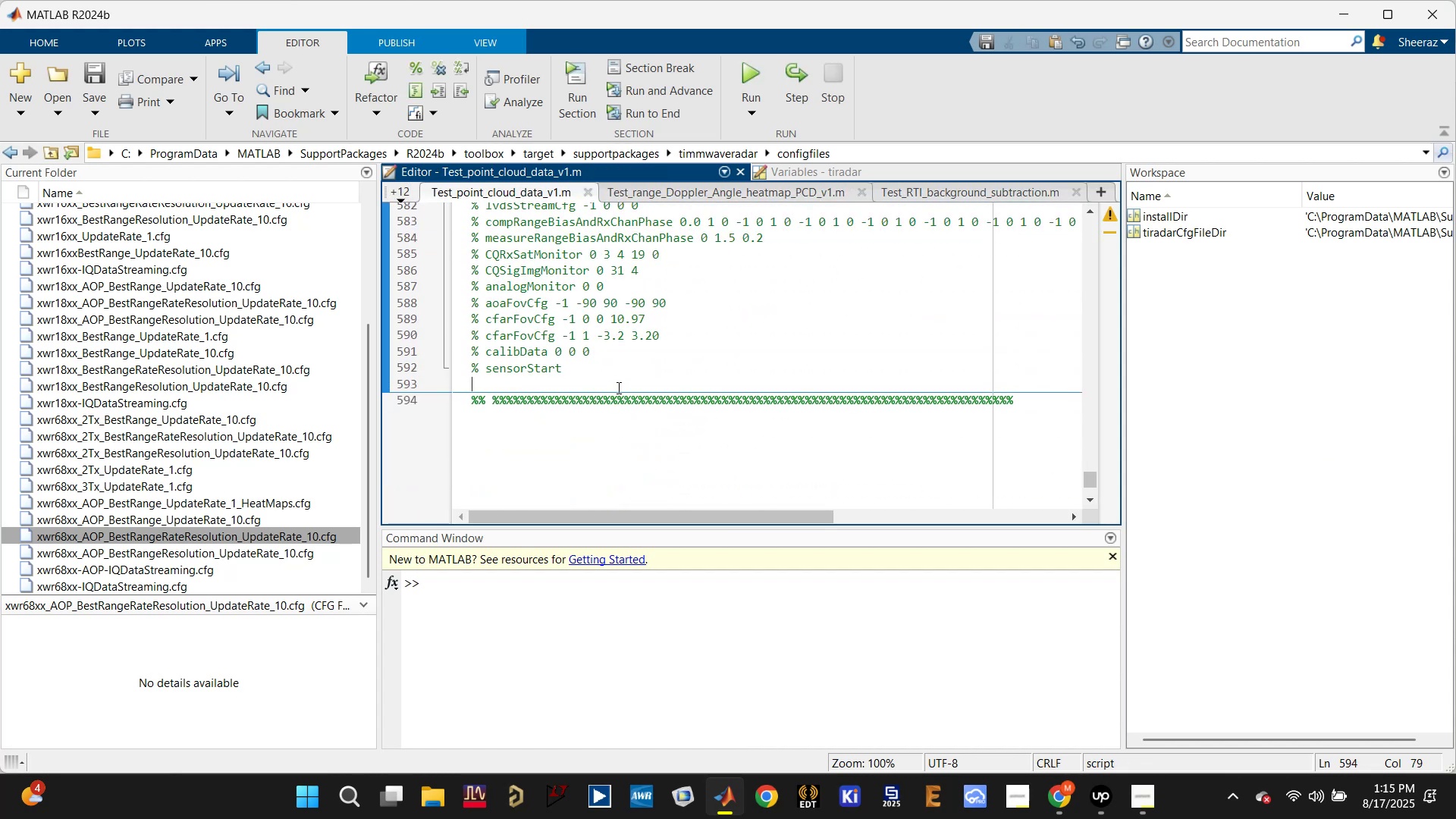 
type(%% )
 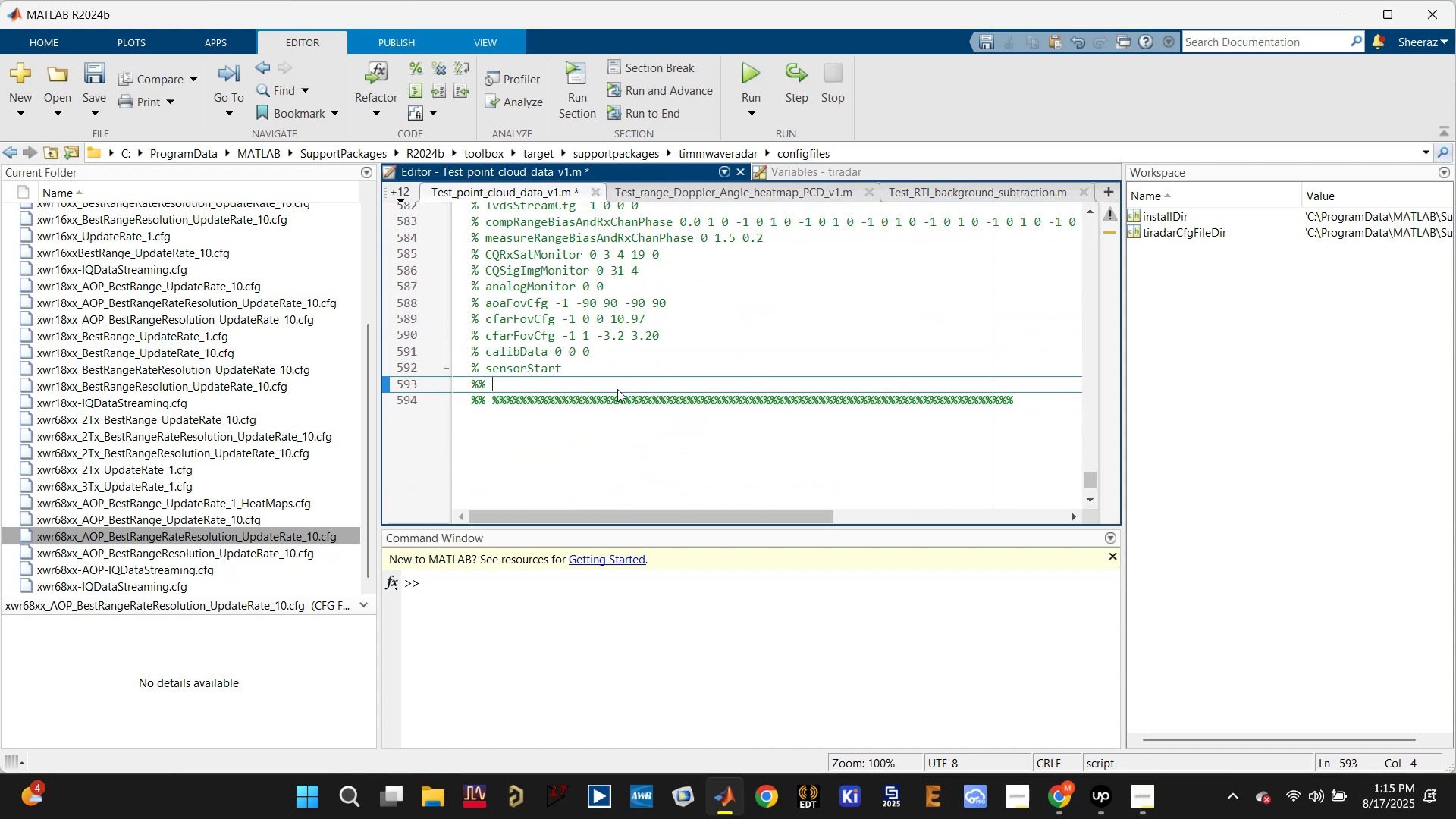 
key(Enter)
 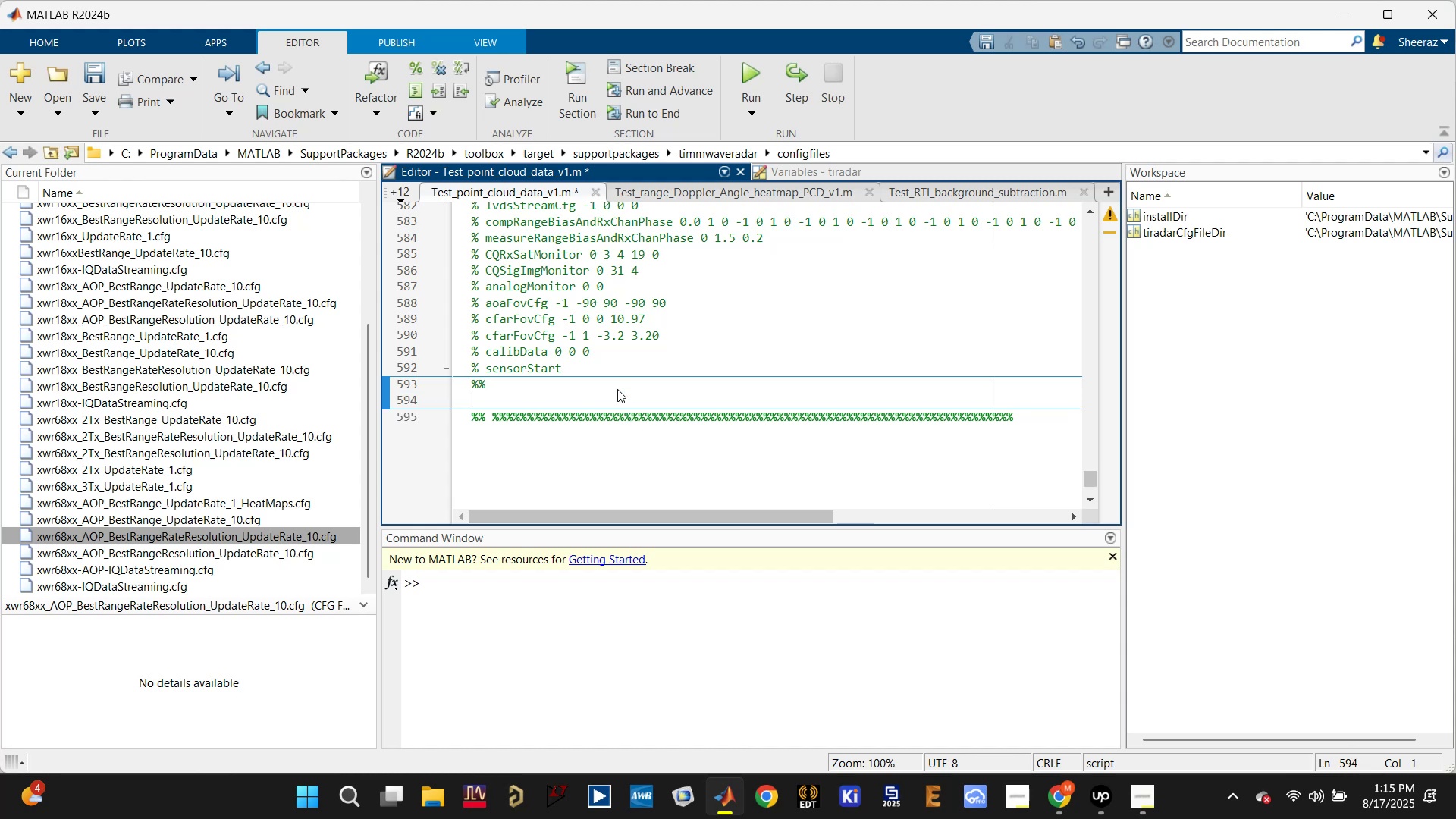 
key(Control+V)
 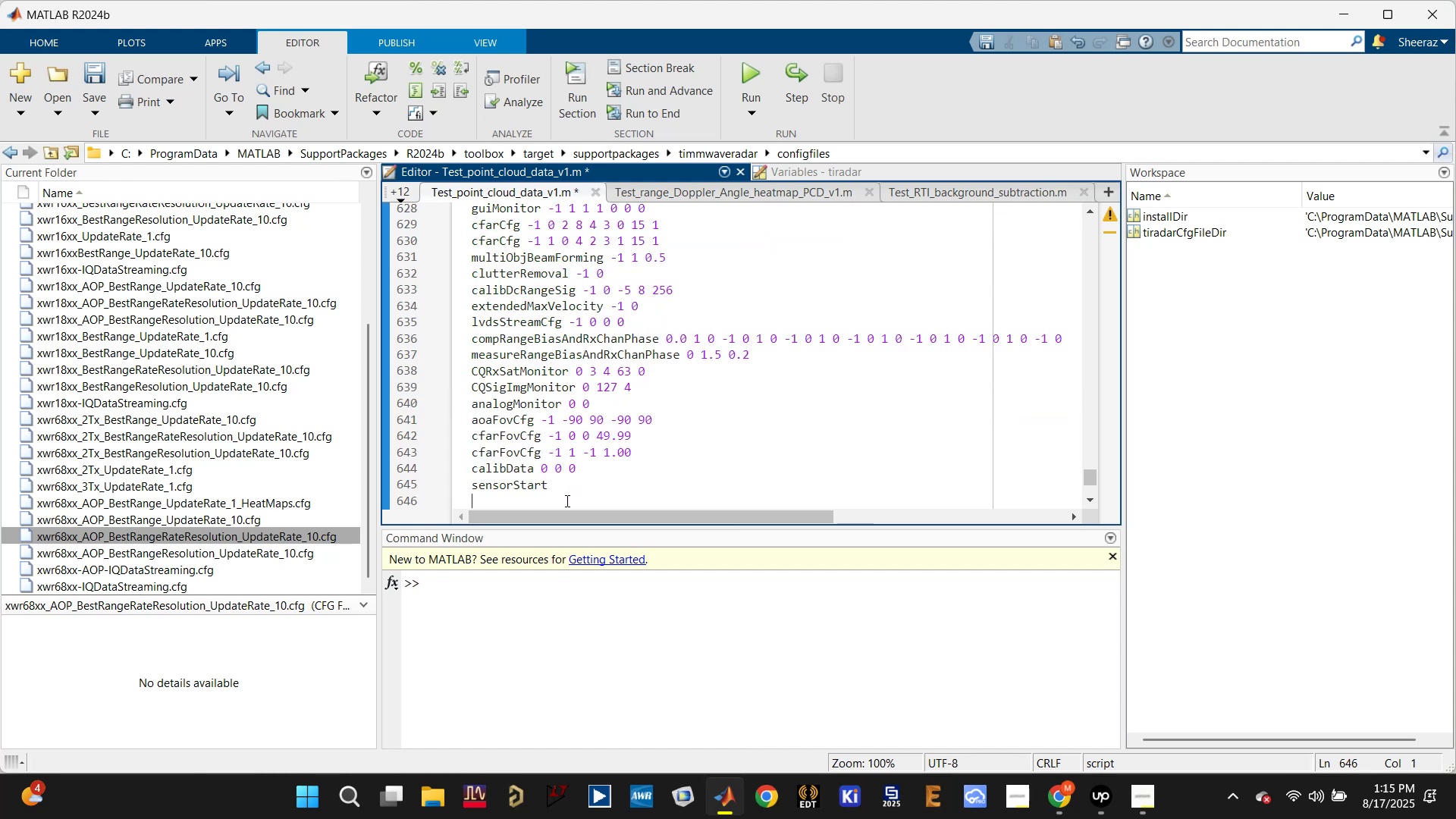 
scroll: coordinate [566, 500], scroll_direction: up, amount: 1.0
 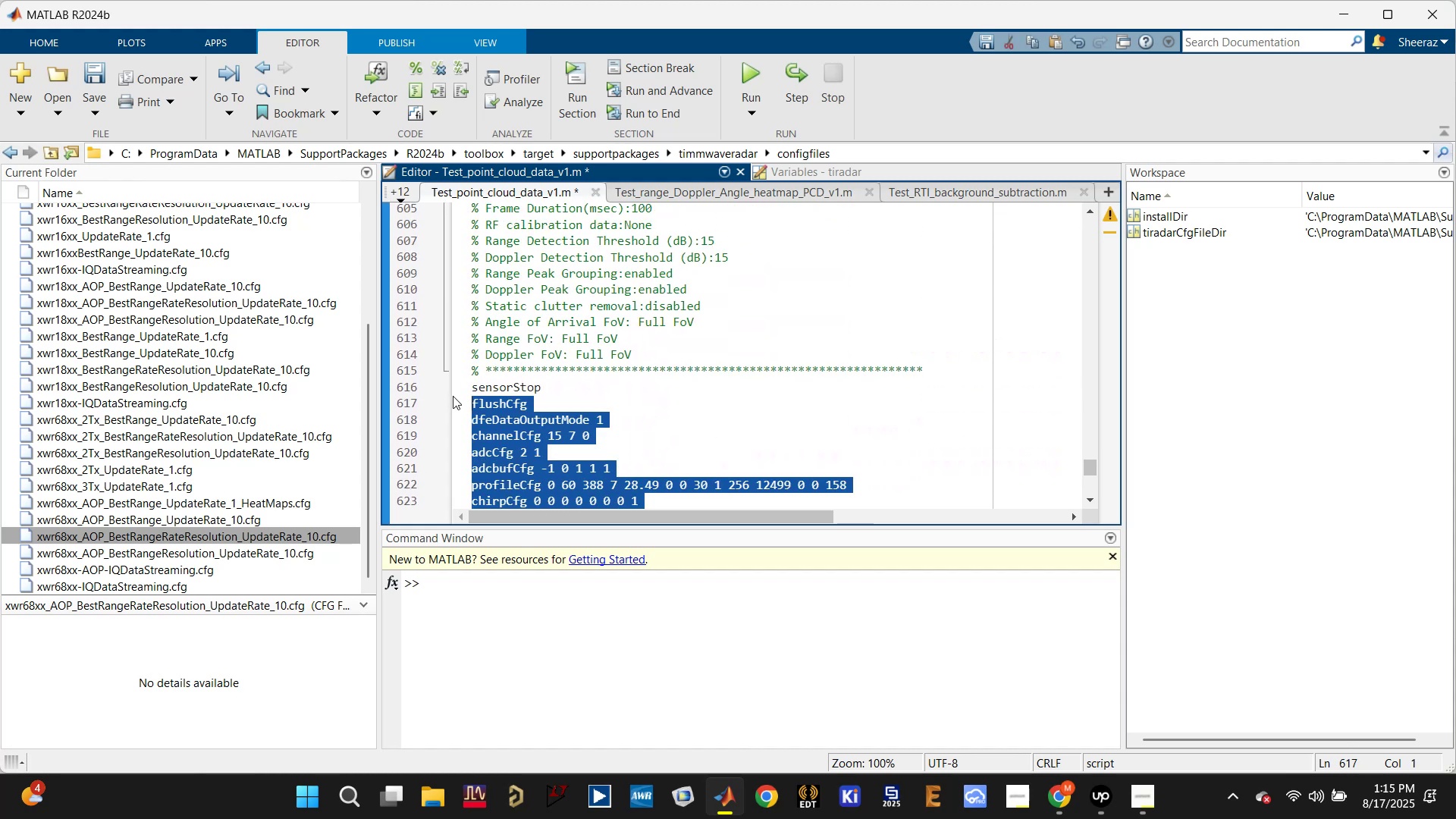 
key(Control+R)
 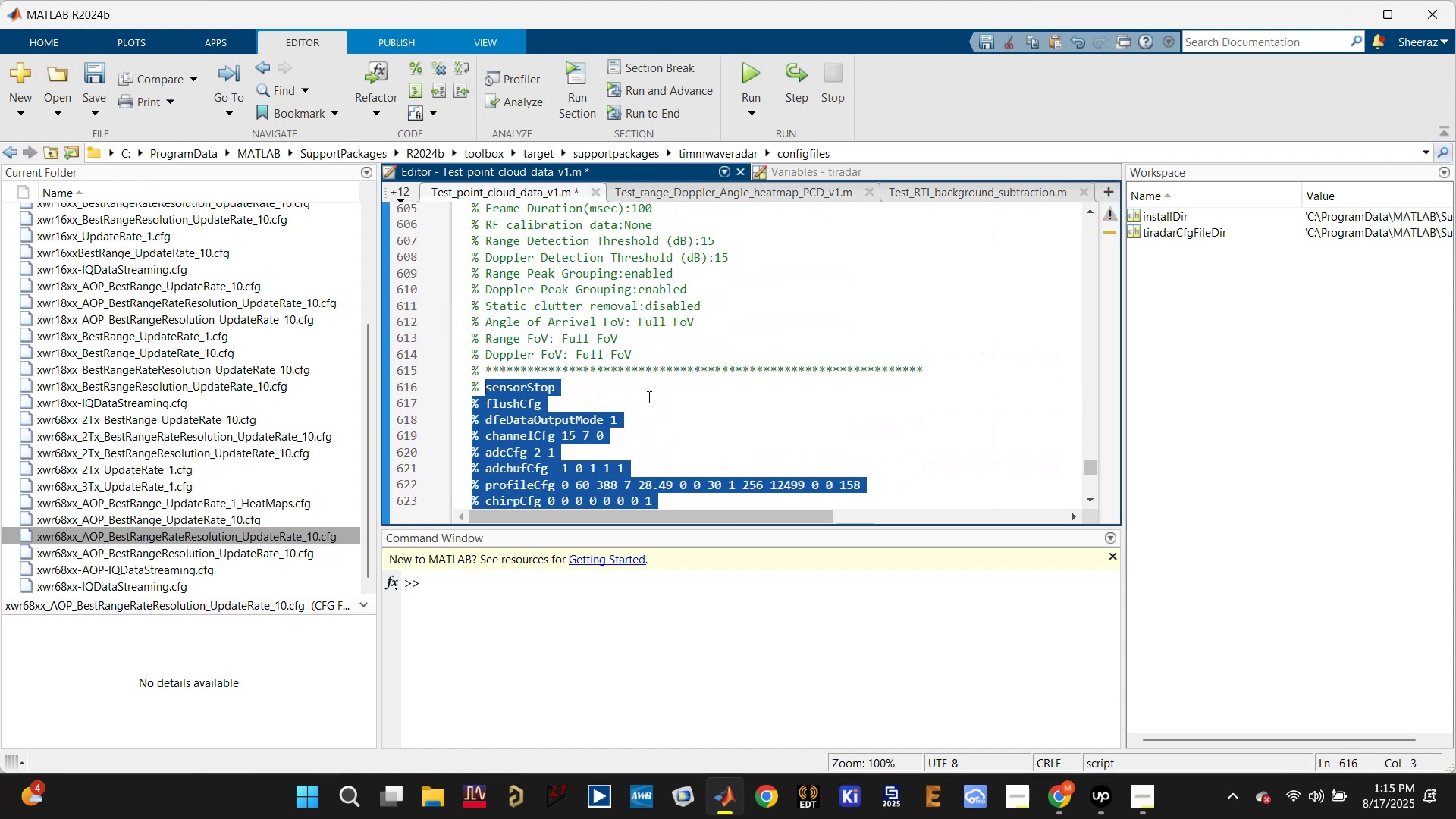 
left_click([667, 397])
 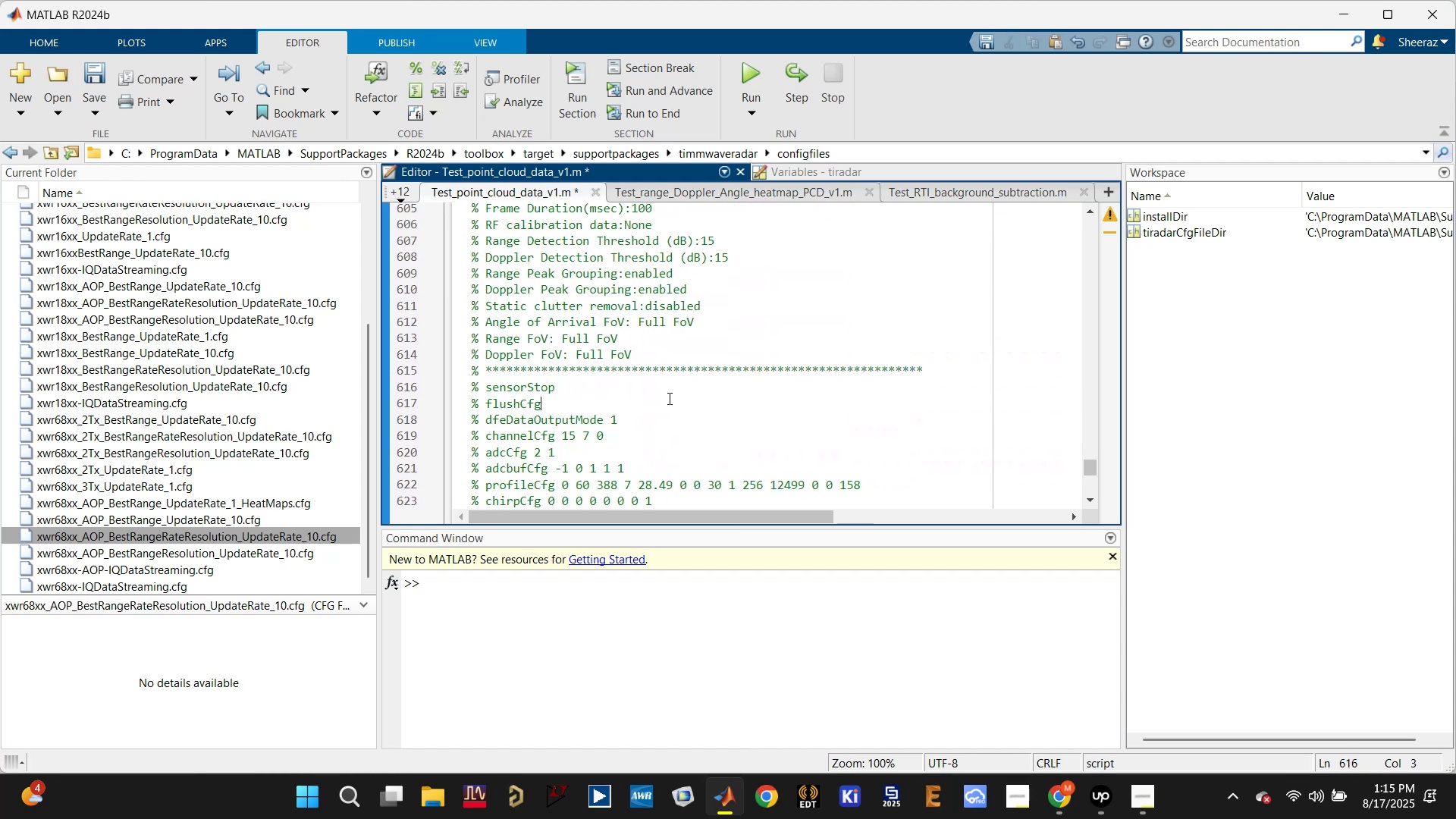 
scroll: coordinate [670, 400], scroll_direction: up, amount: 2.0
 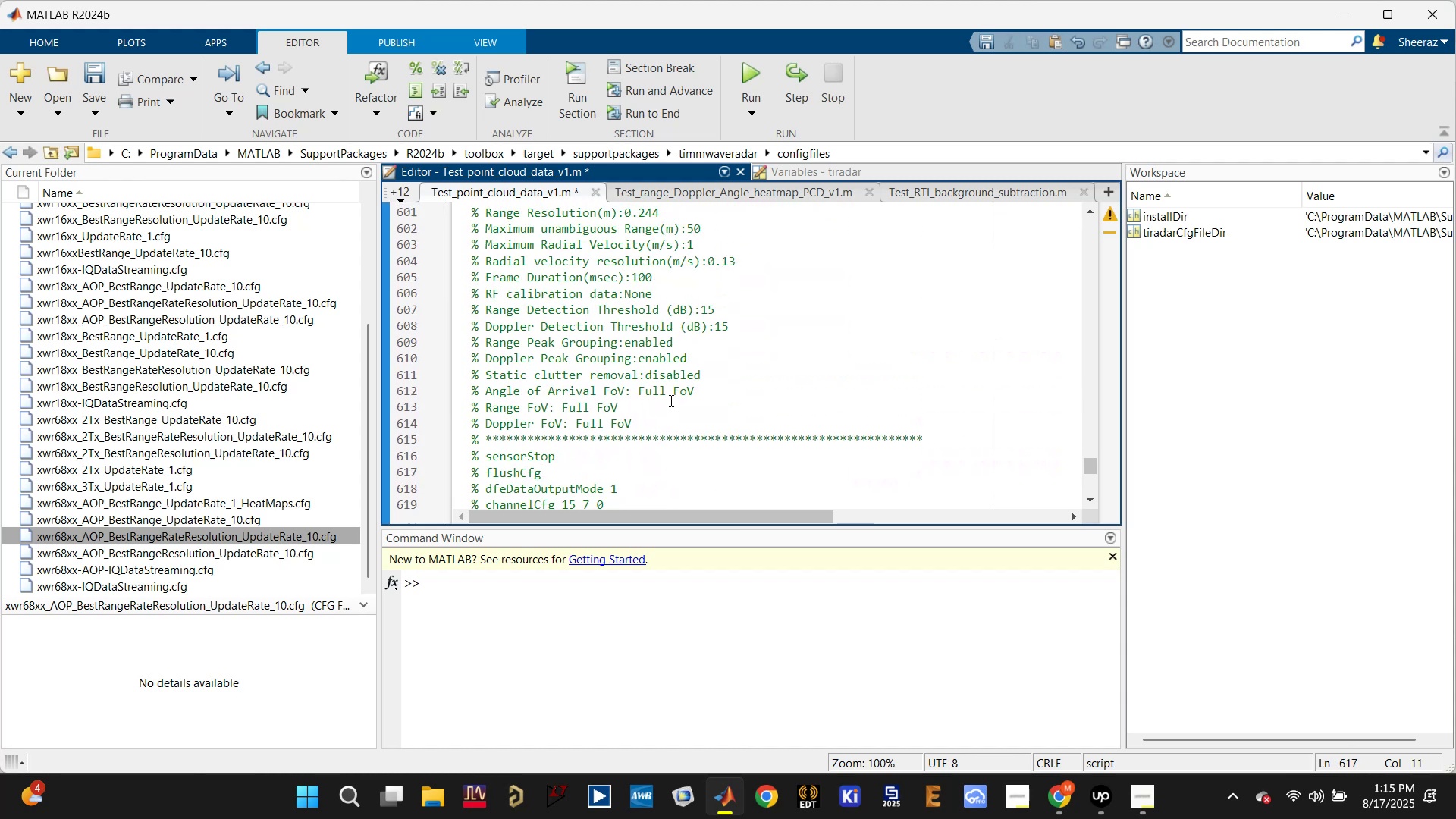 
key(Control+ControlLeft)
 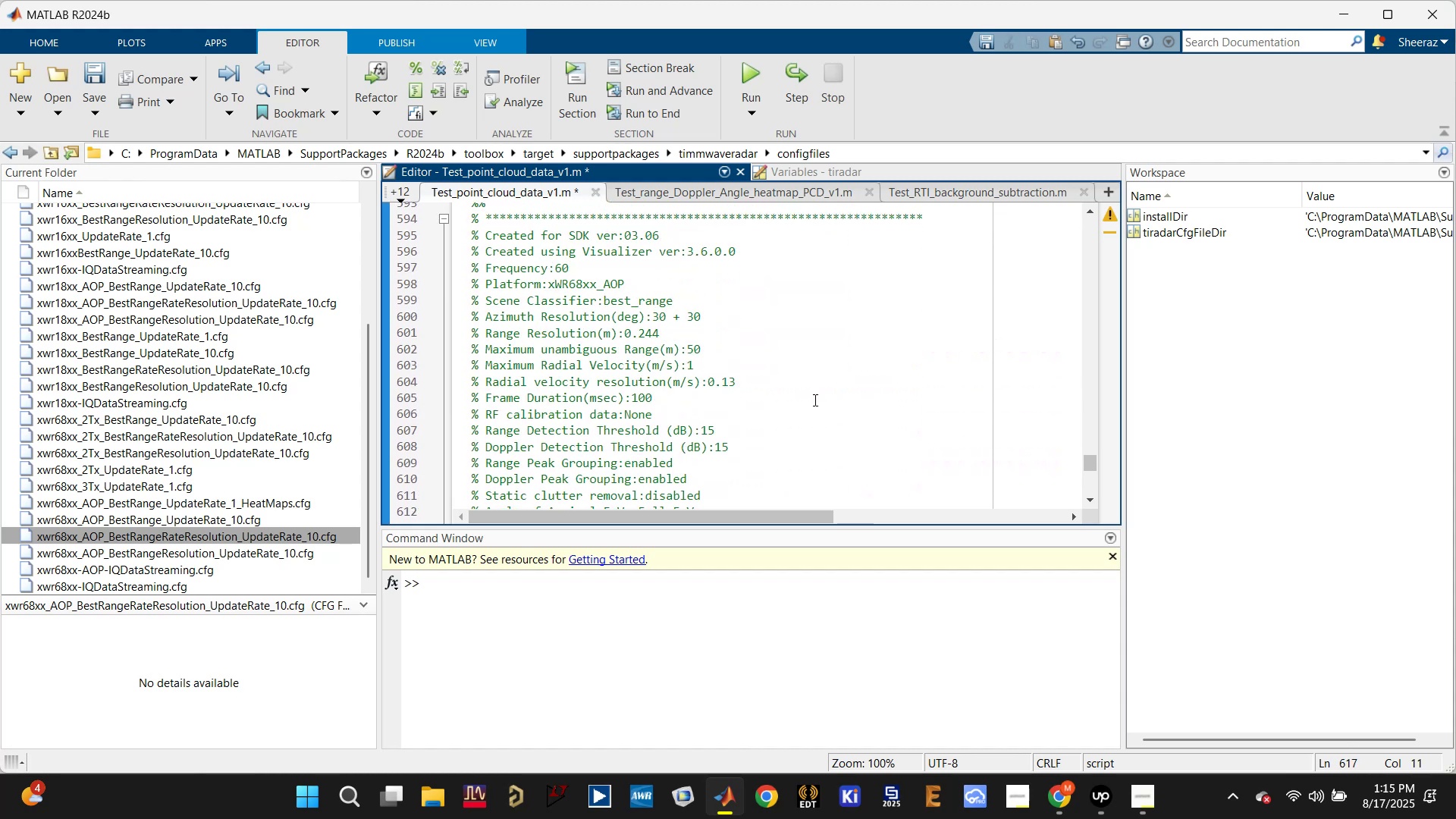 
left_click([838, 392])
 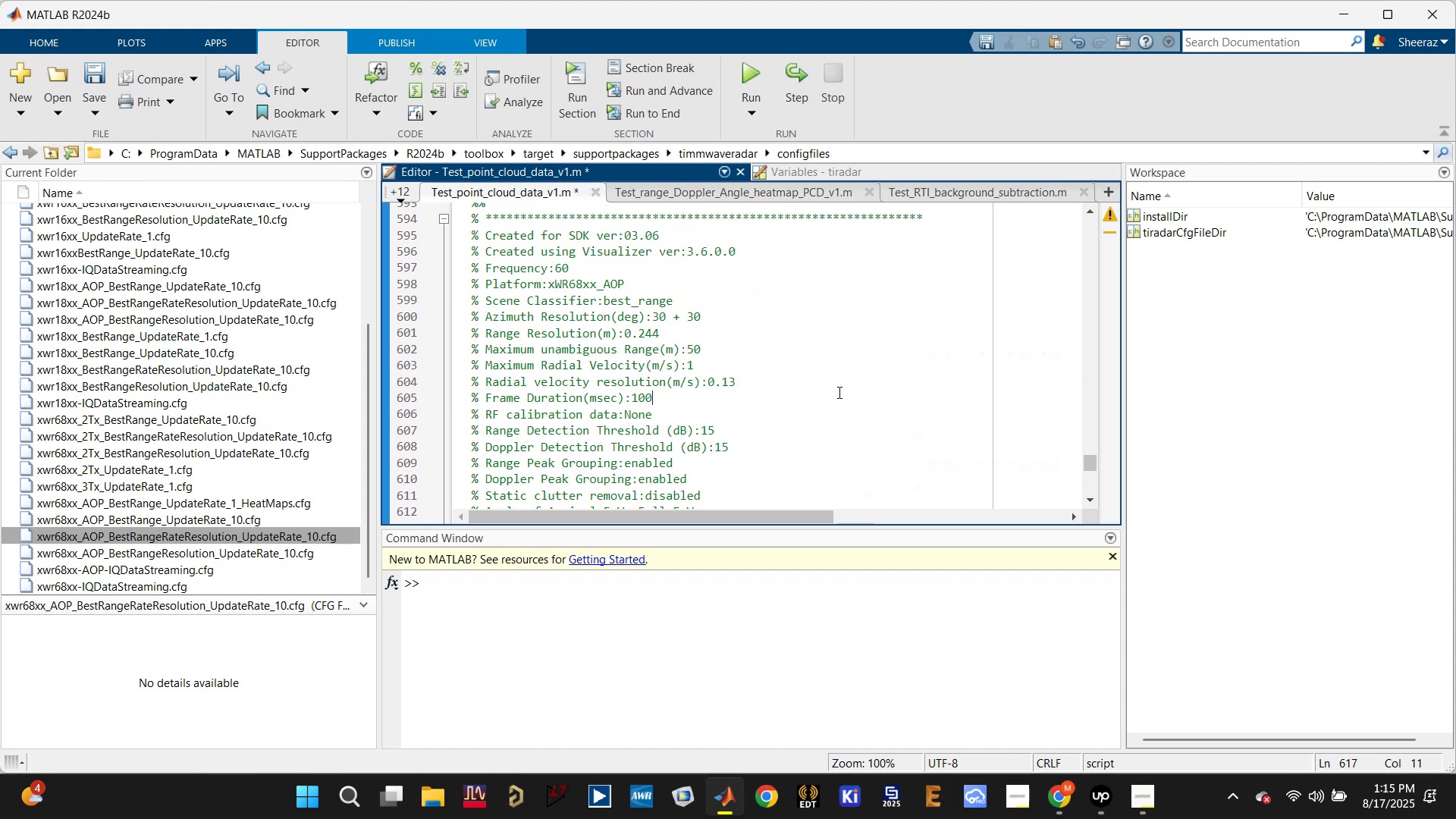 
key(Control+S)
 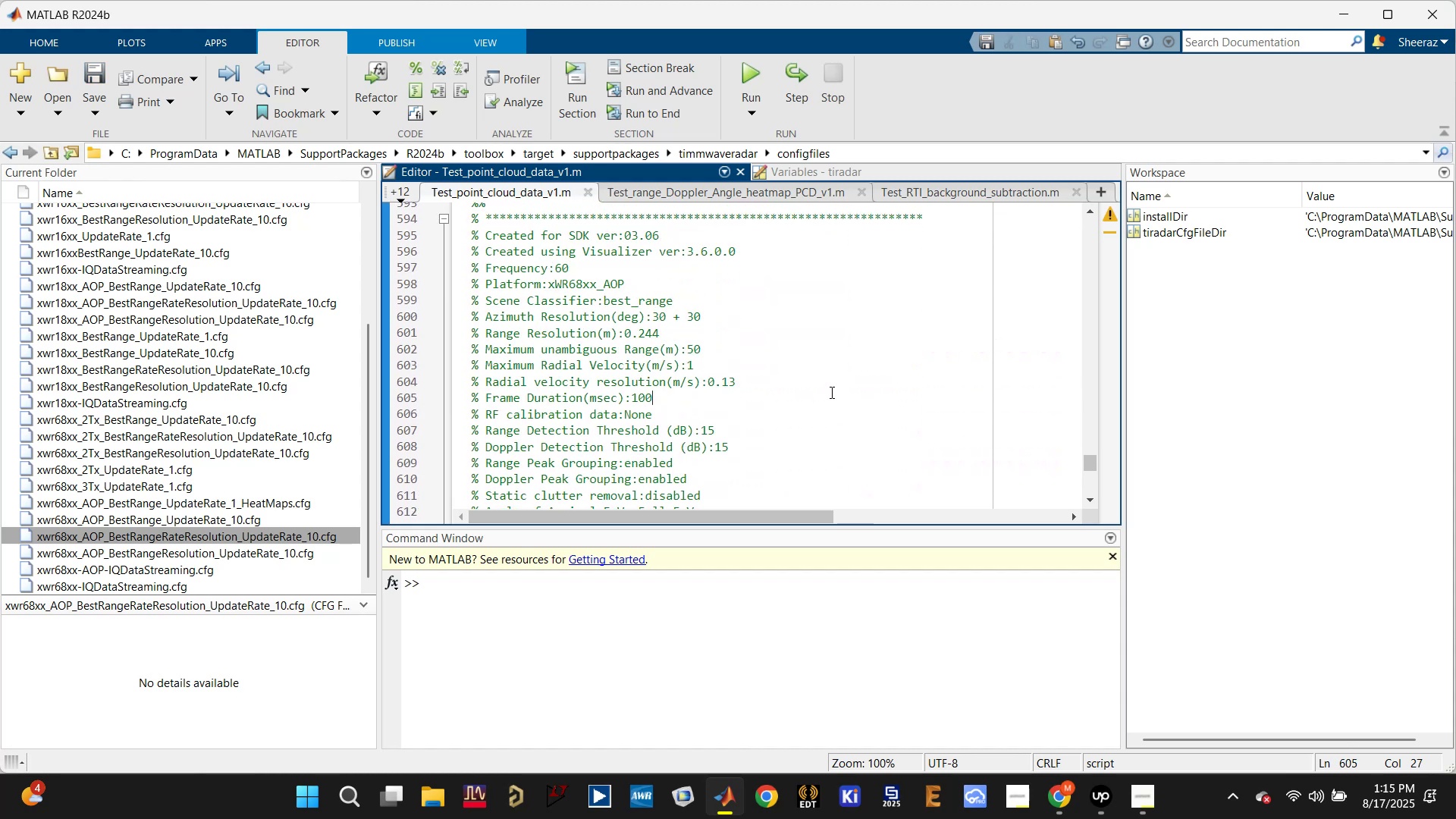 
scroll: coordinate [821, 389], scroll_direction: up, amount: 2.0
 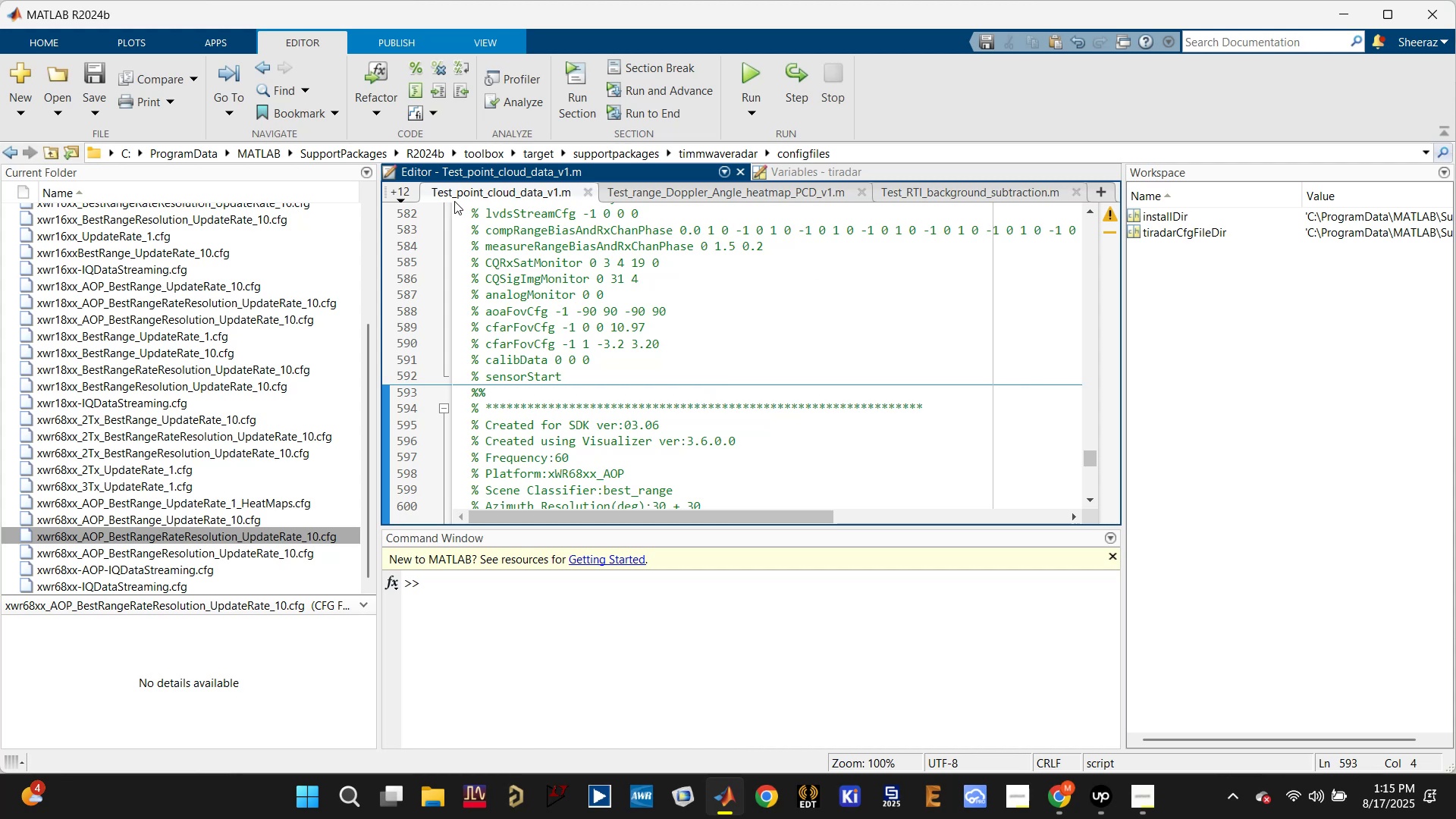 
left_click([400, 195])
 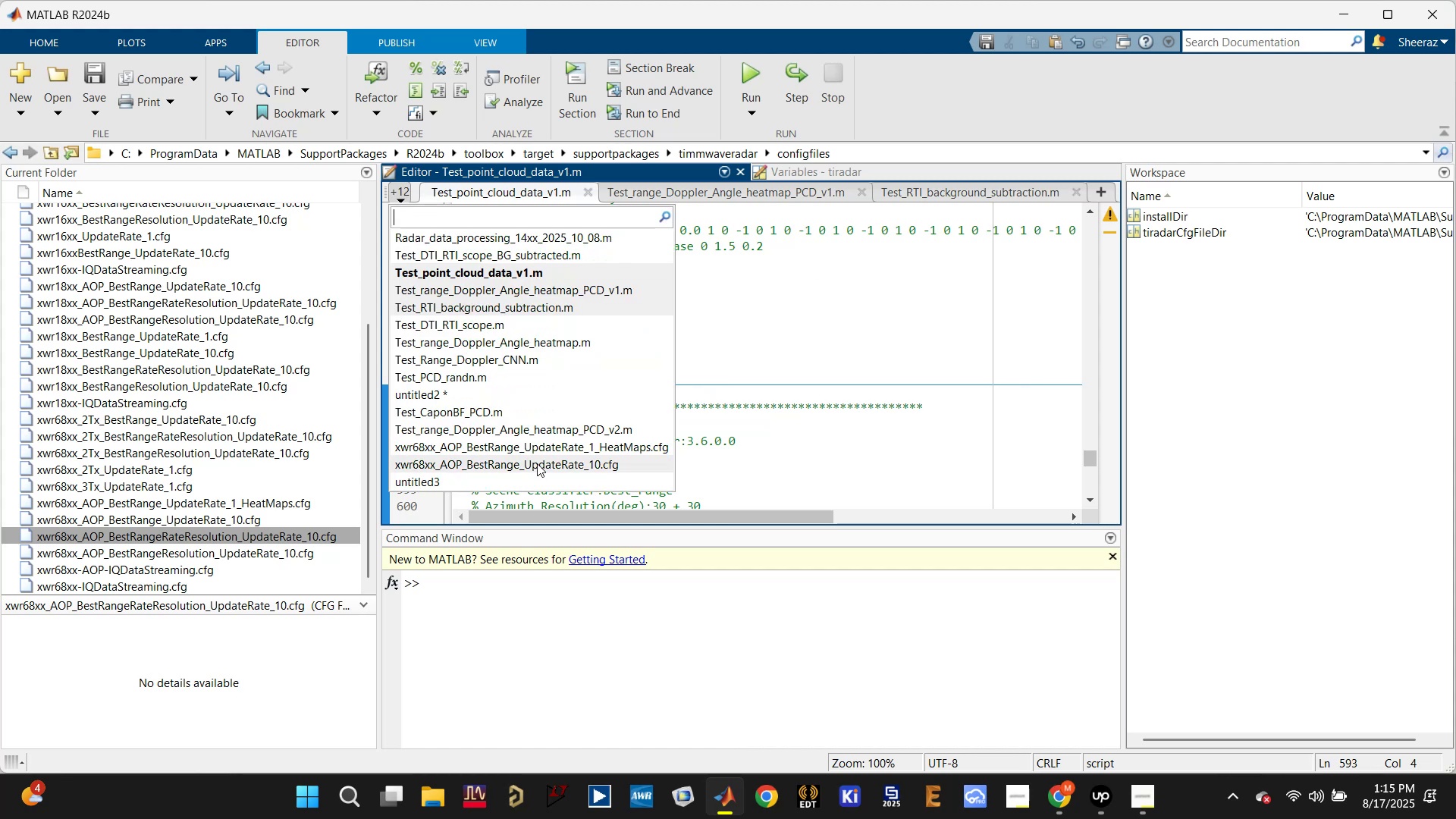 
left_click([538, 467])
 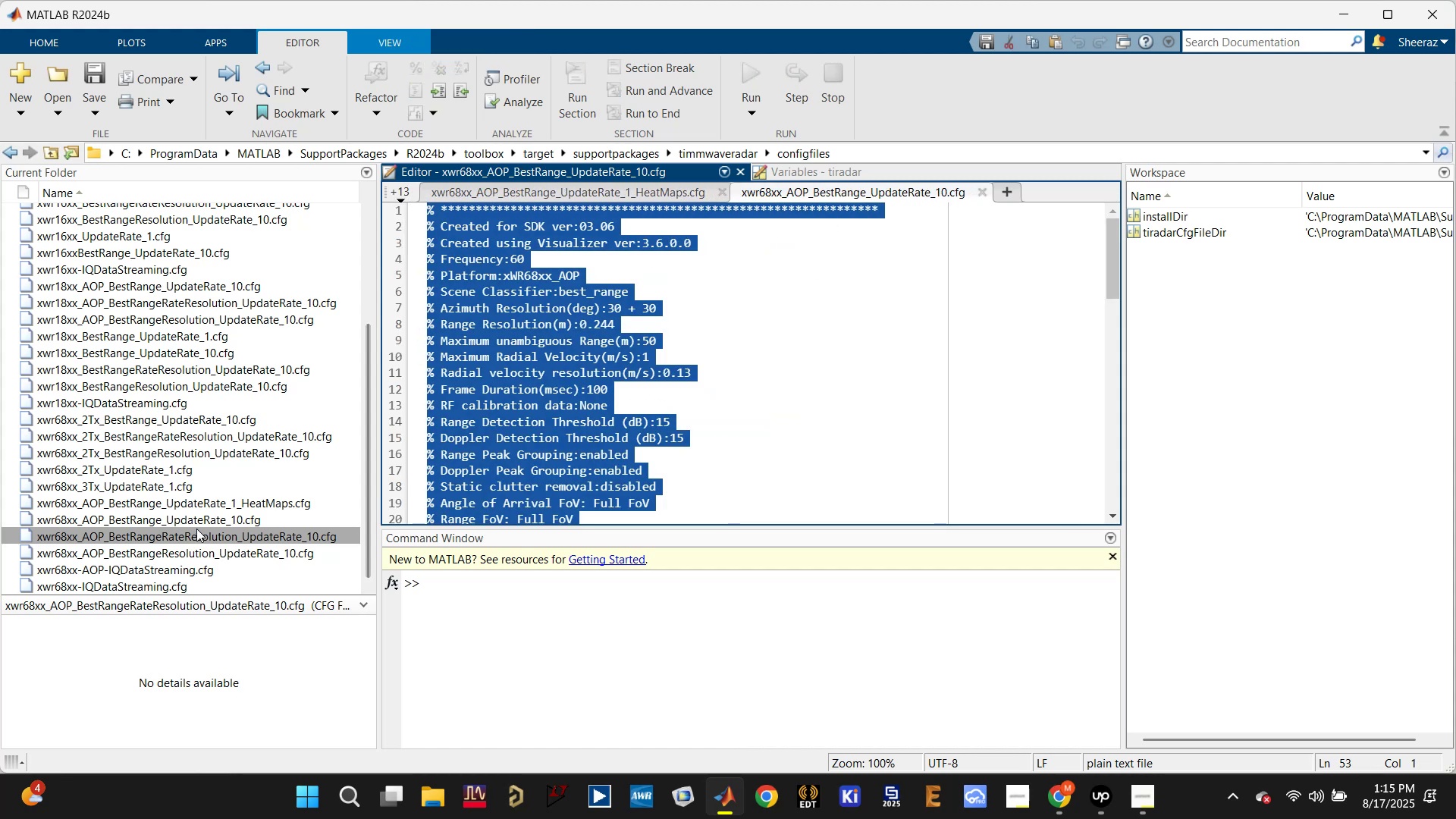 
left_click([202, 519])
 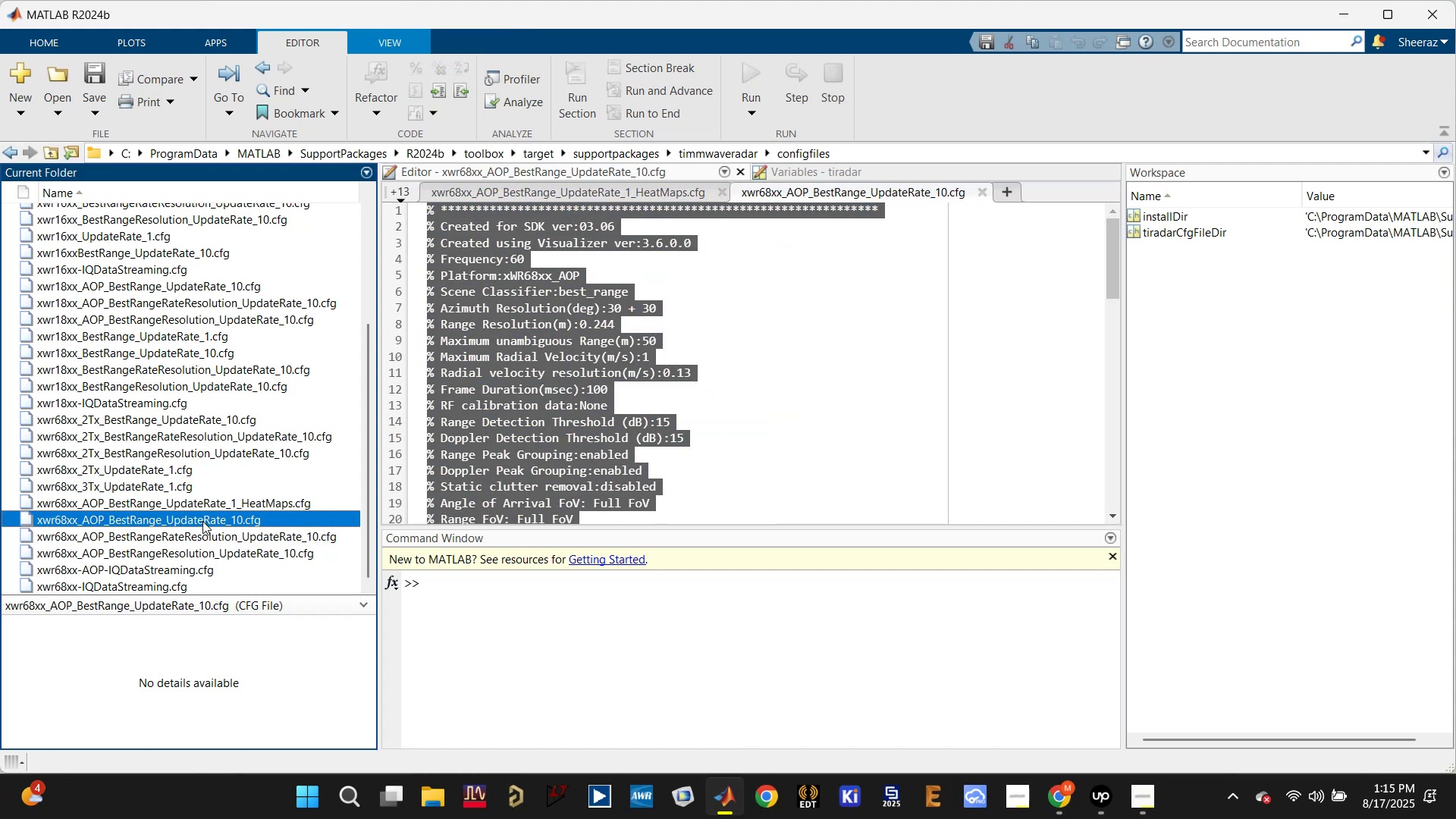 
key(F2)
 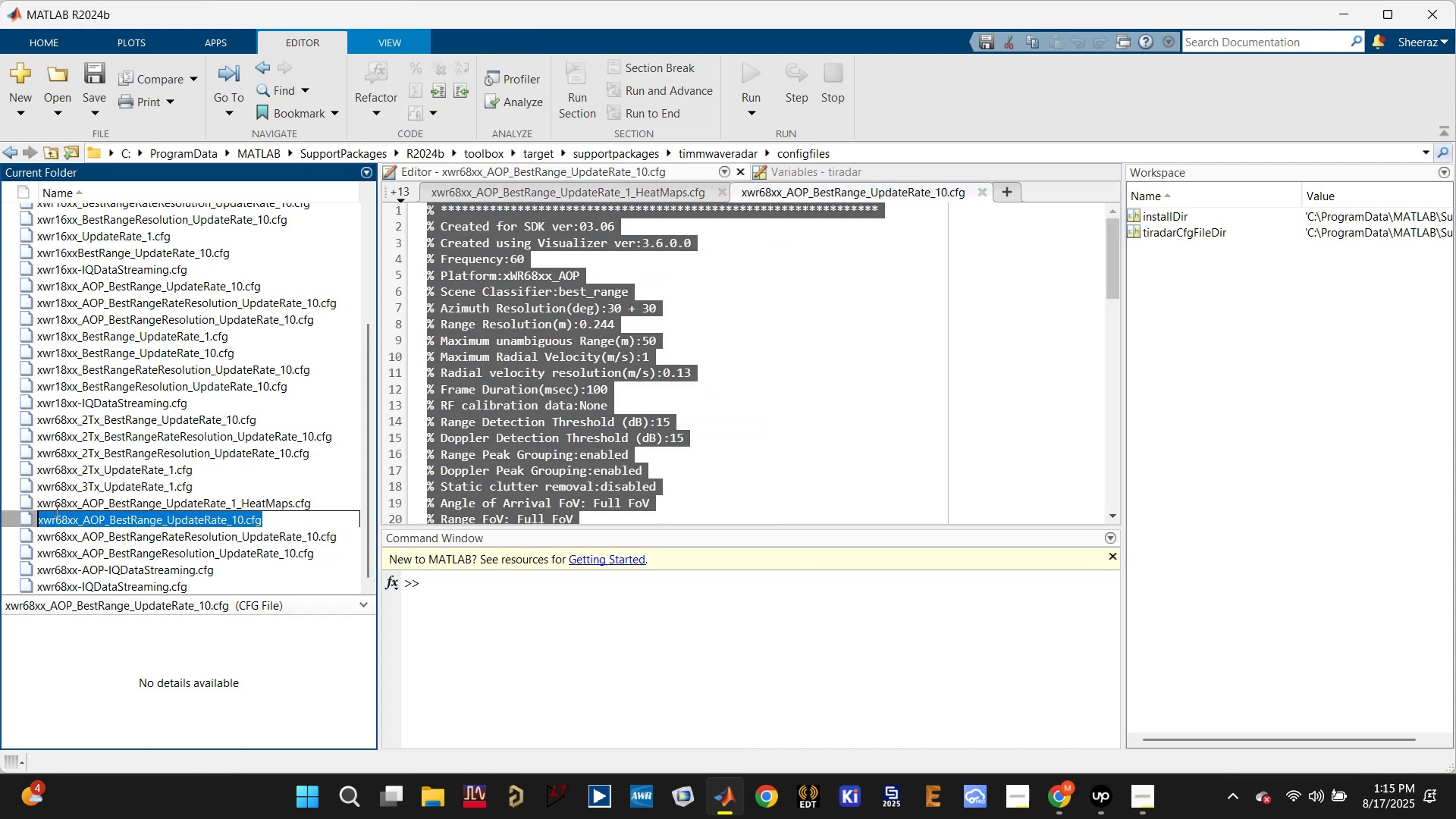 
key(Control+C)
 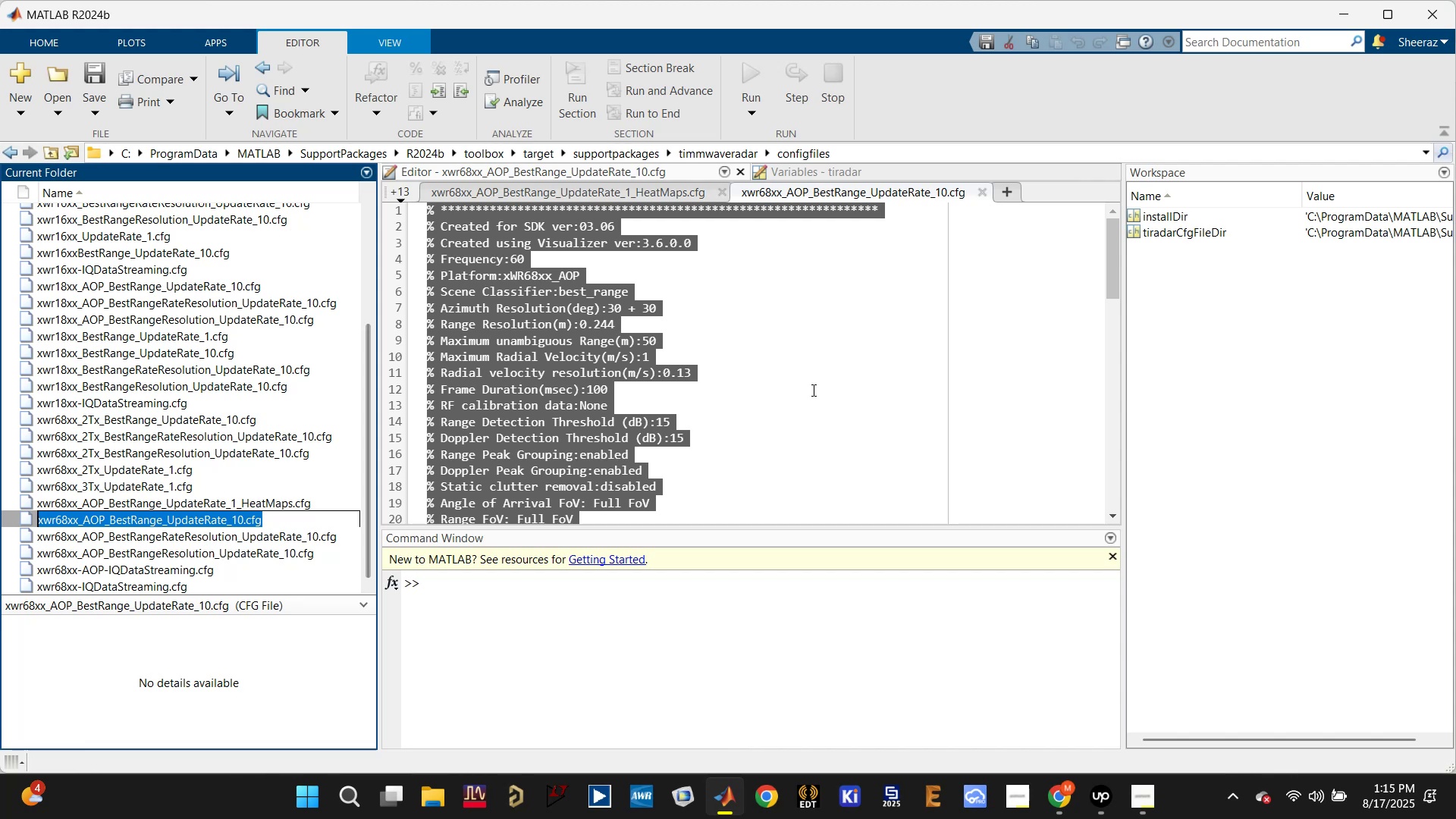 
left_click([771, 356])
 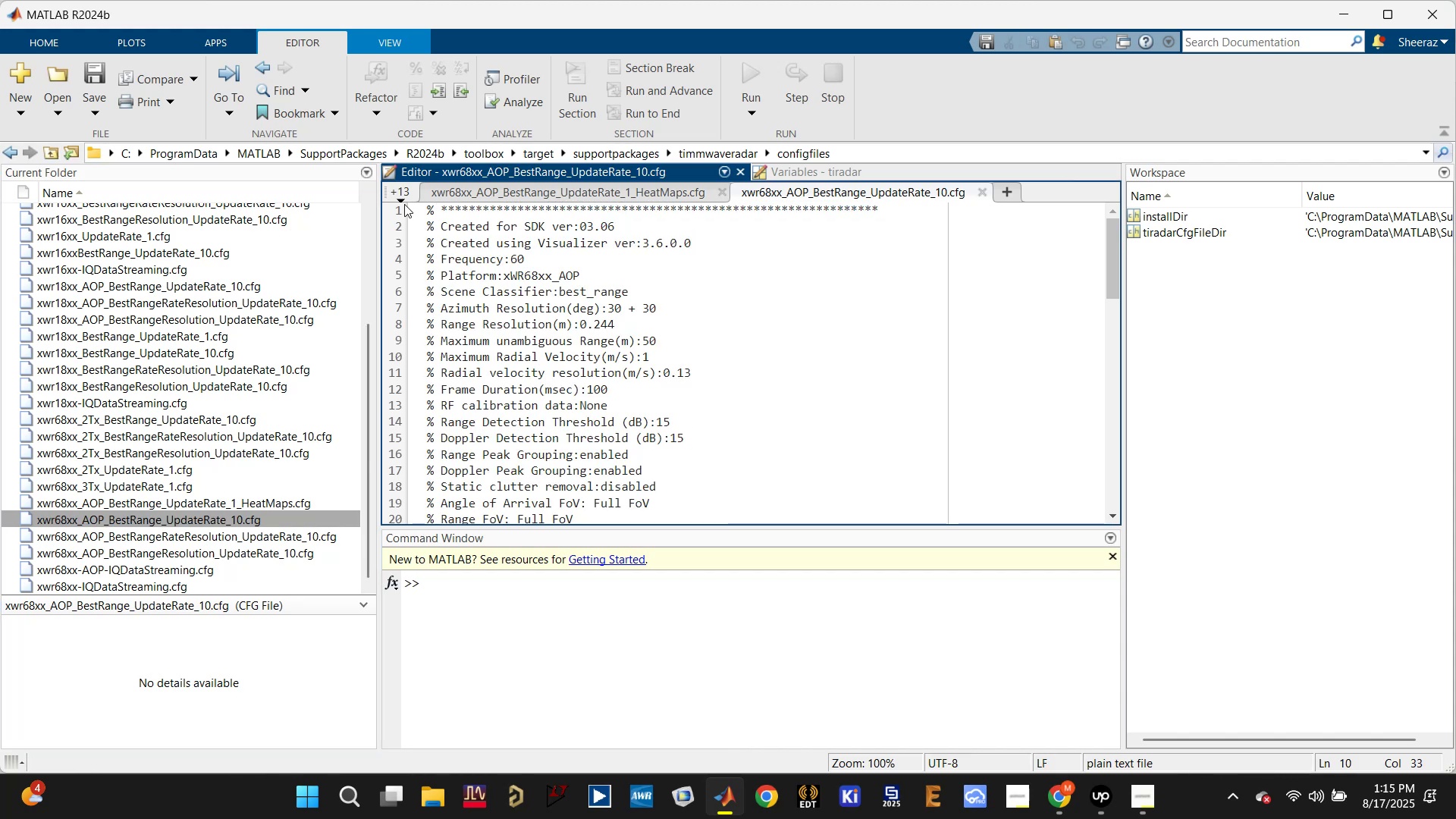 
left_click([400, 195])
 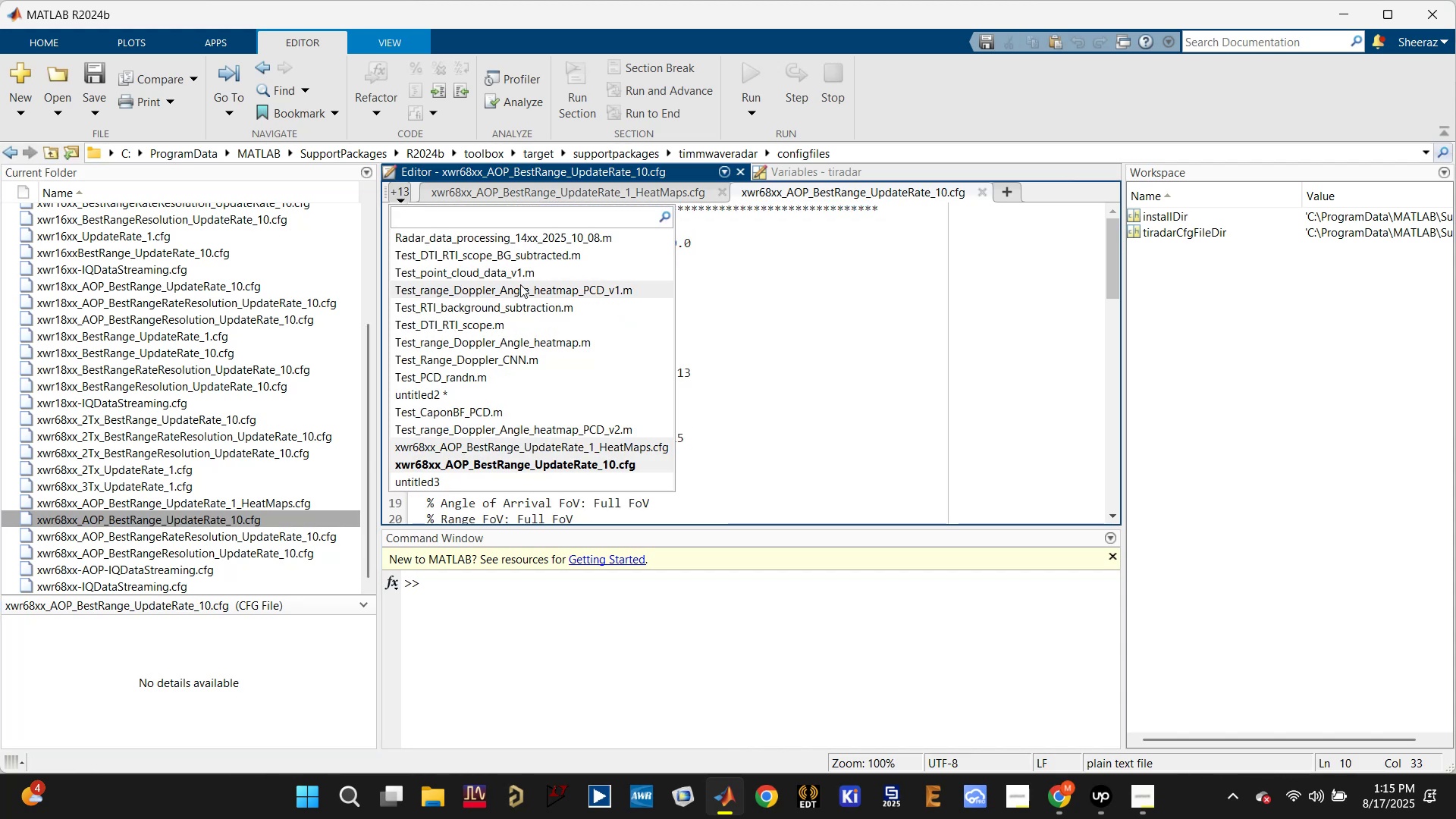 
left_click([519, 270])
 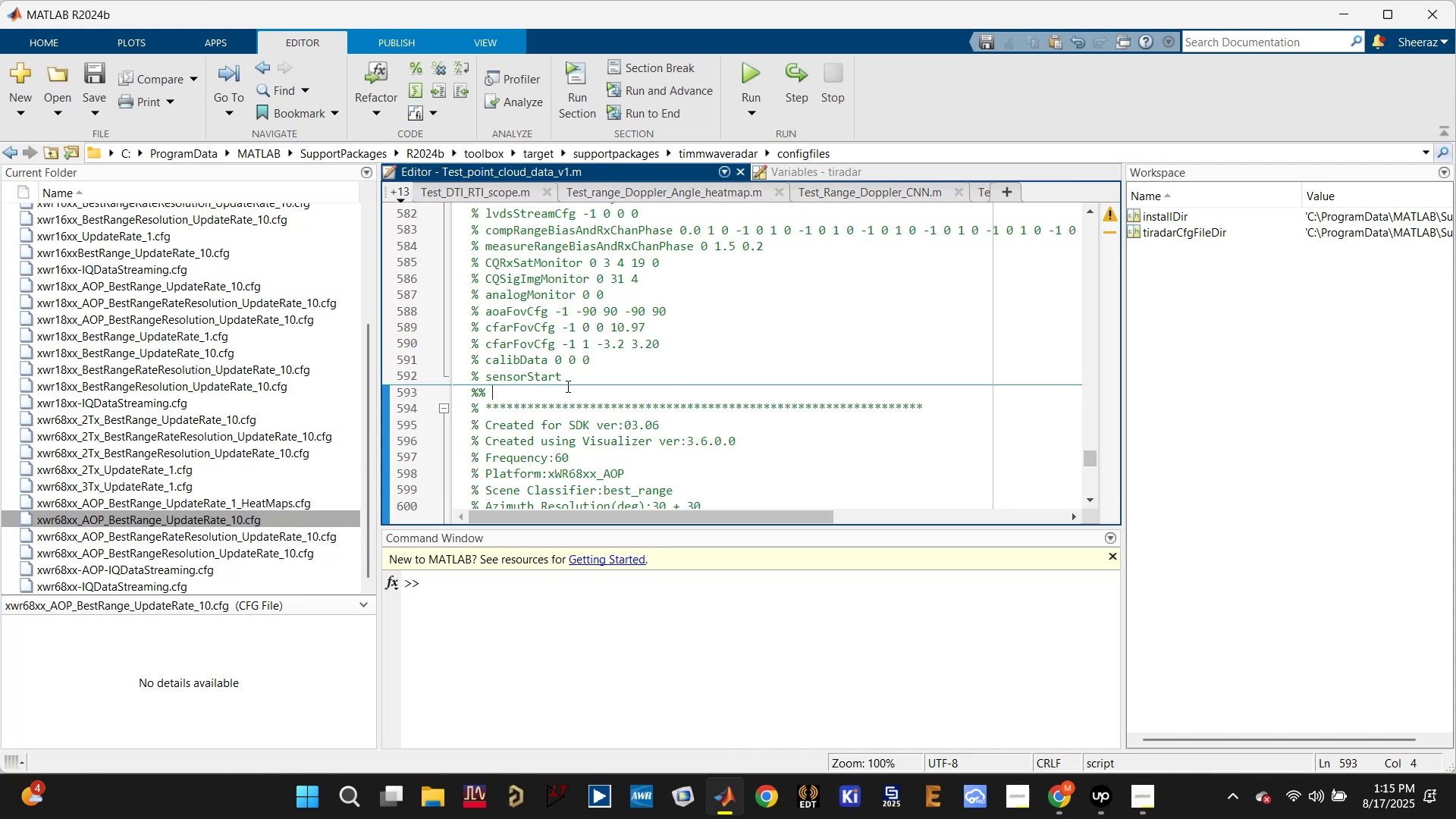 
key(Control+V)
 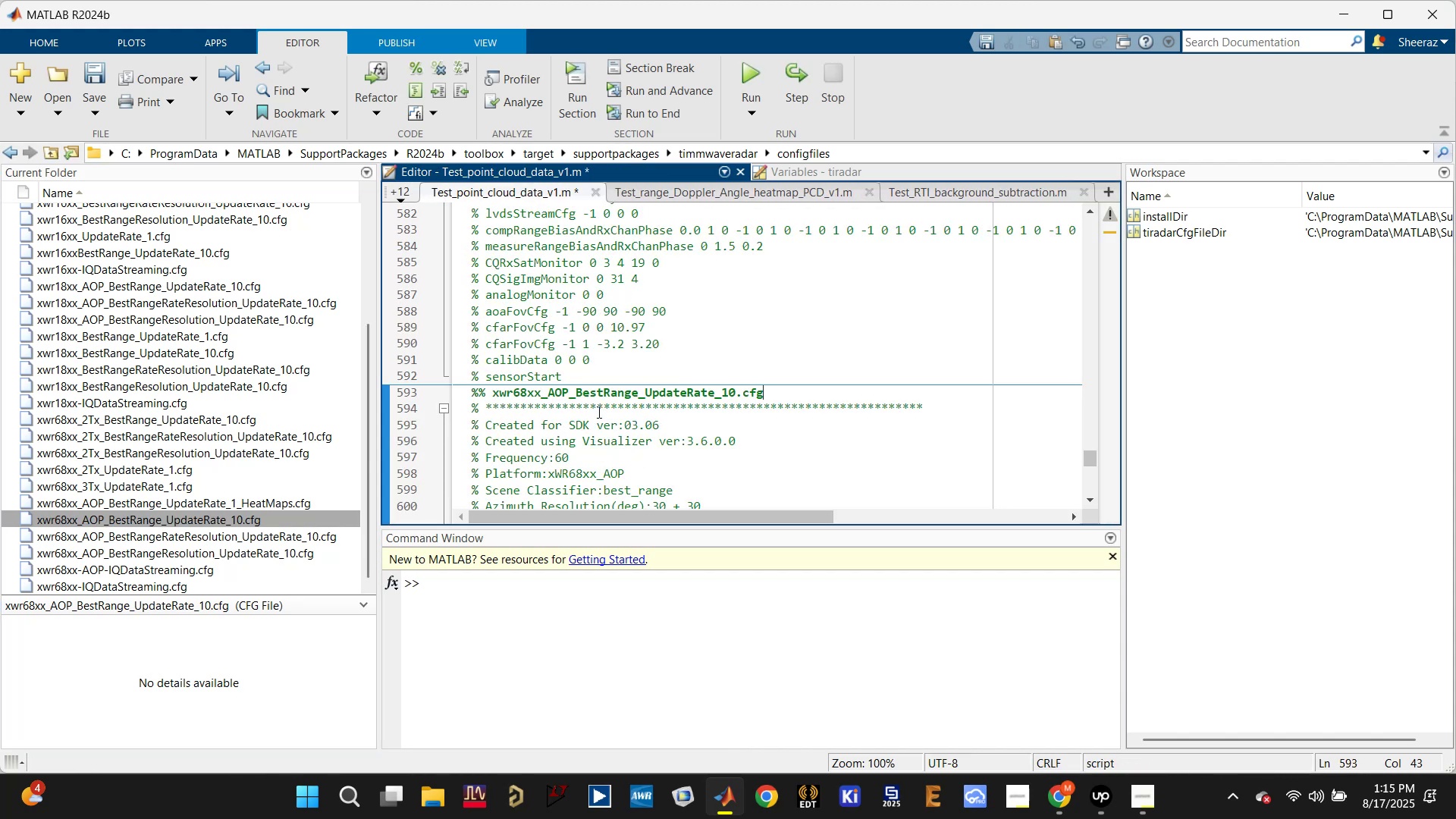 
key(Control+S)
 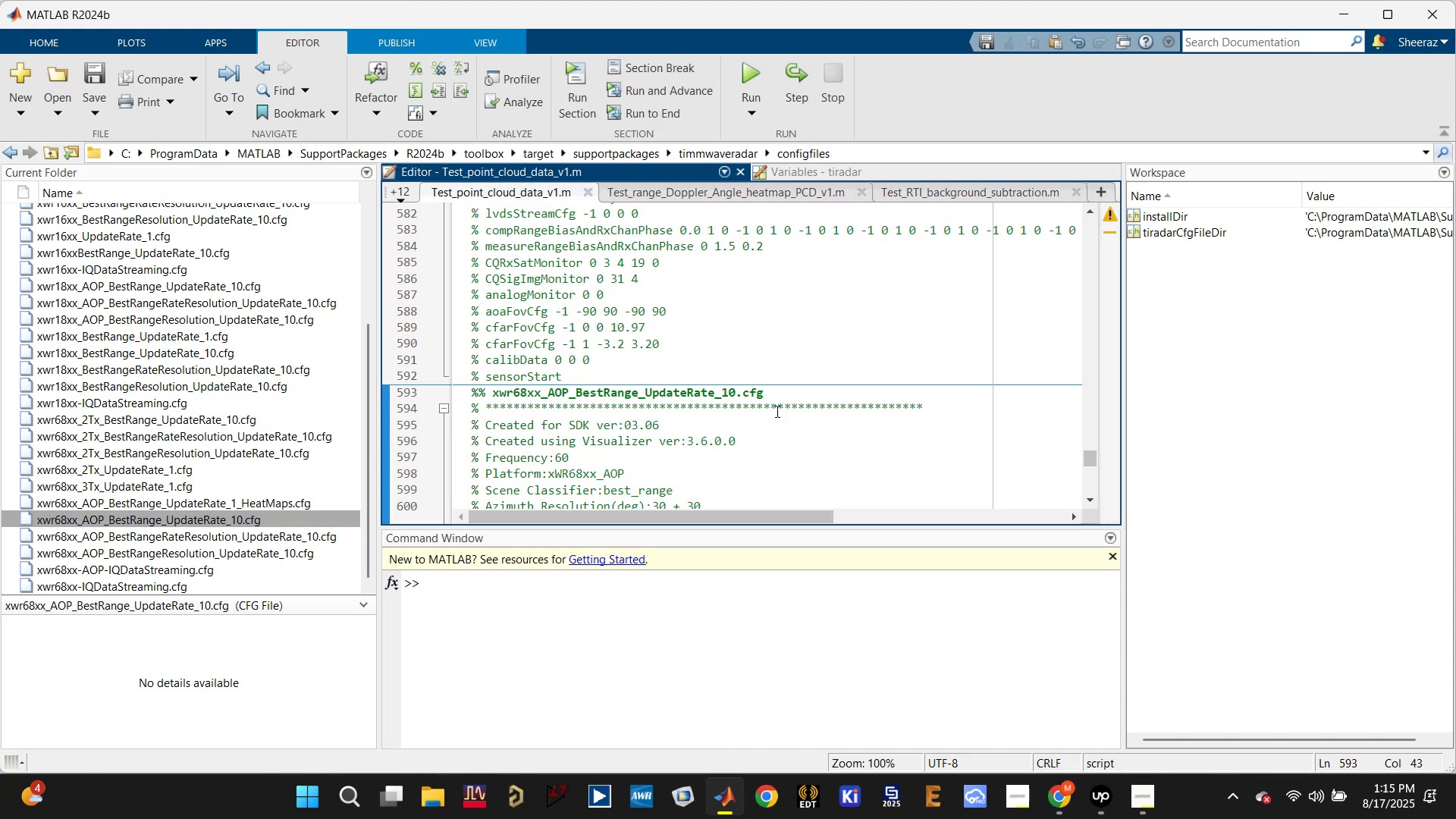 
scroll: coordinate [623, 417], scroll_direction: down, amount: 10.0
 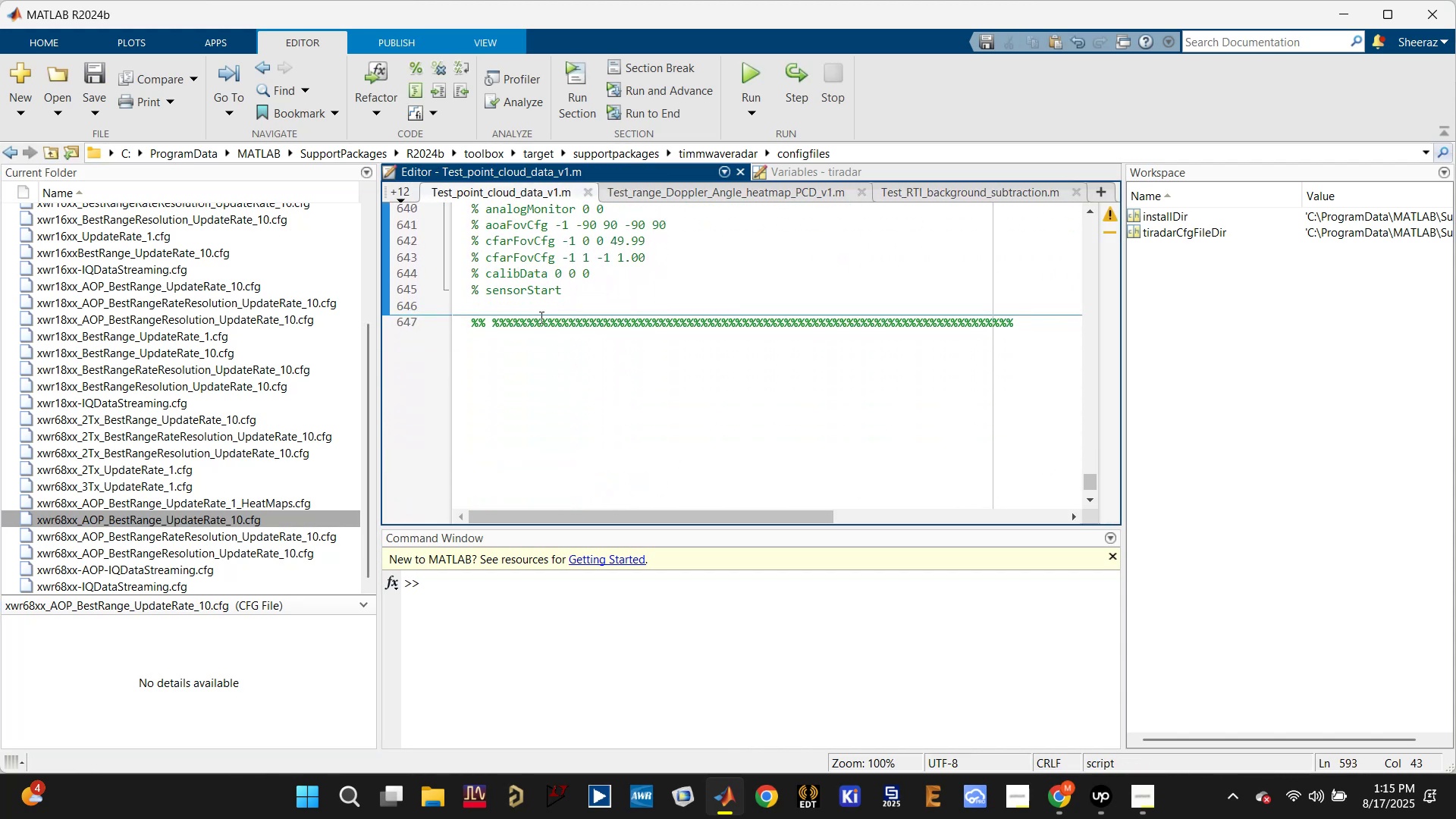 
type(%%)
 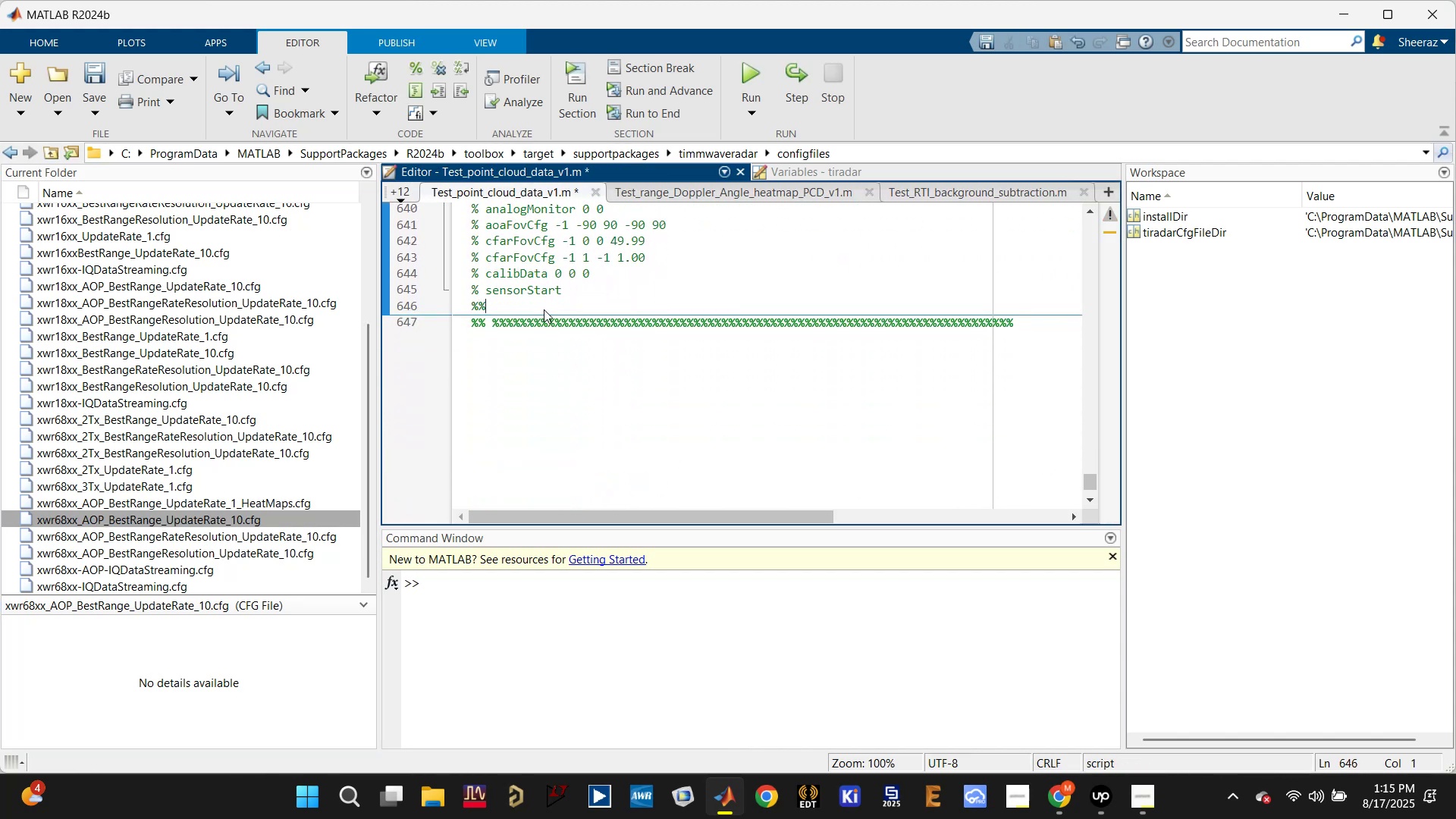 
key(Enter)
 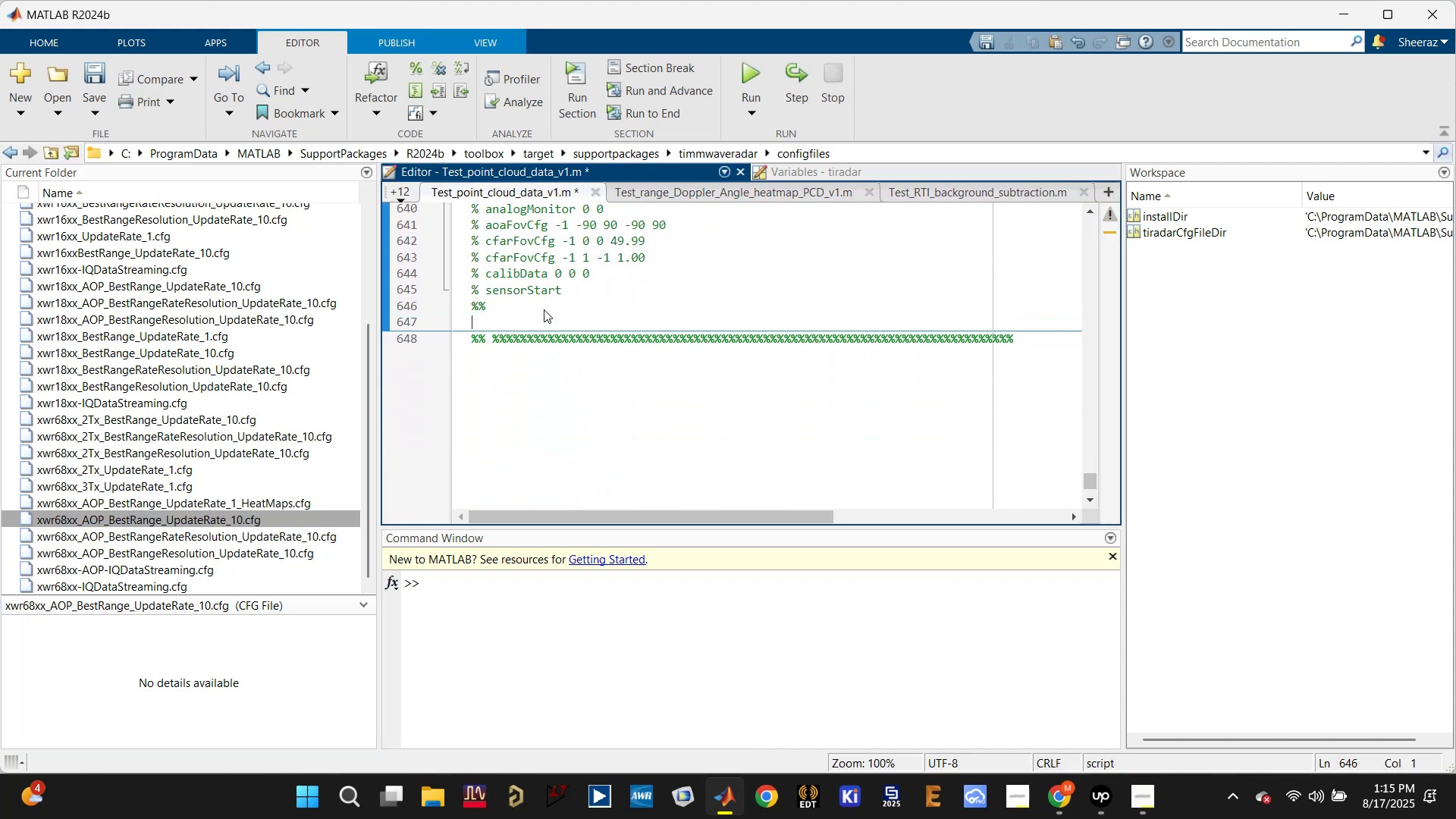 
key(Enter)
 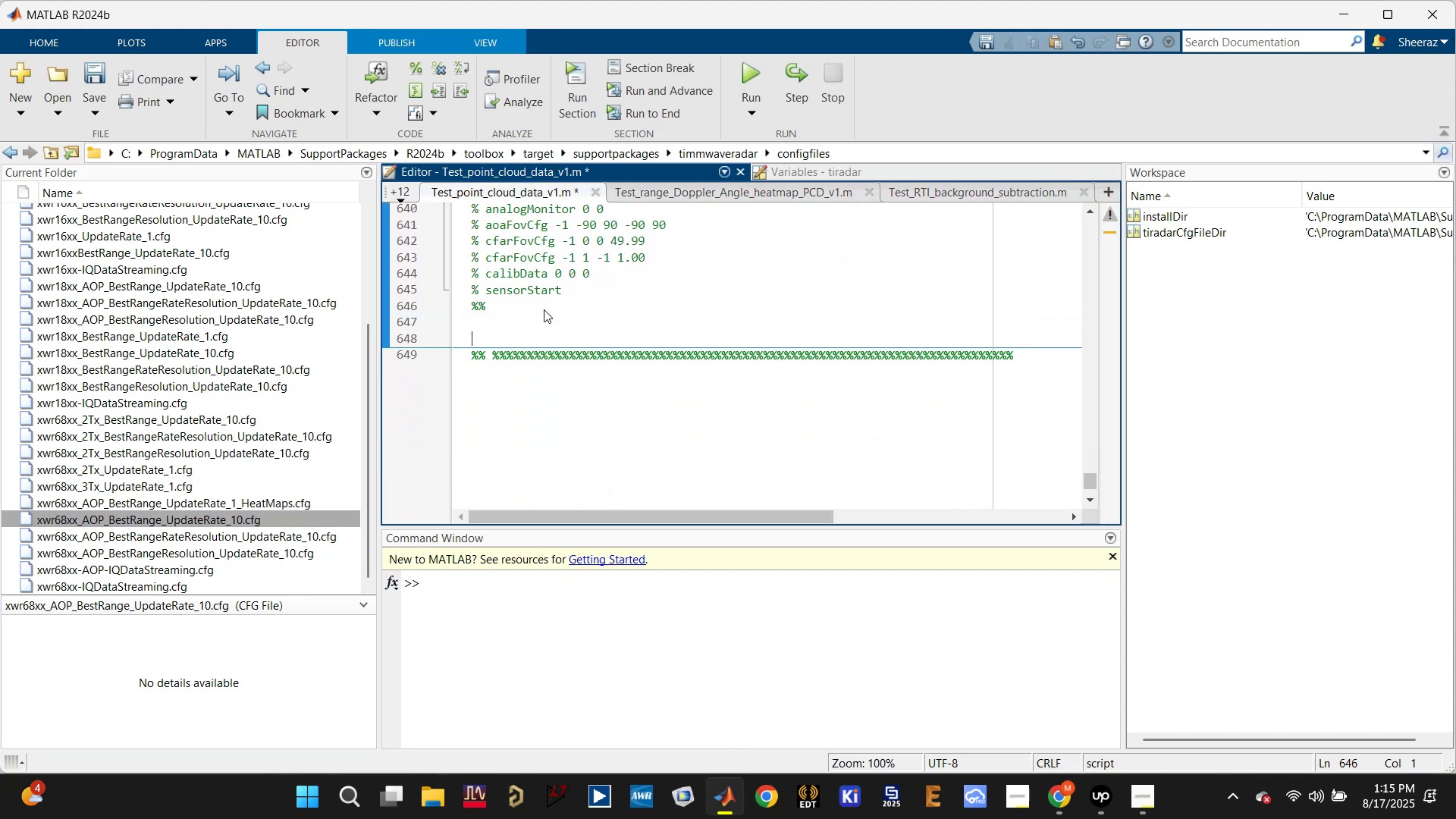 
key(Enter)
 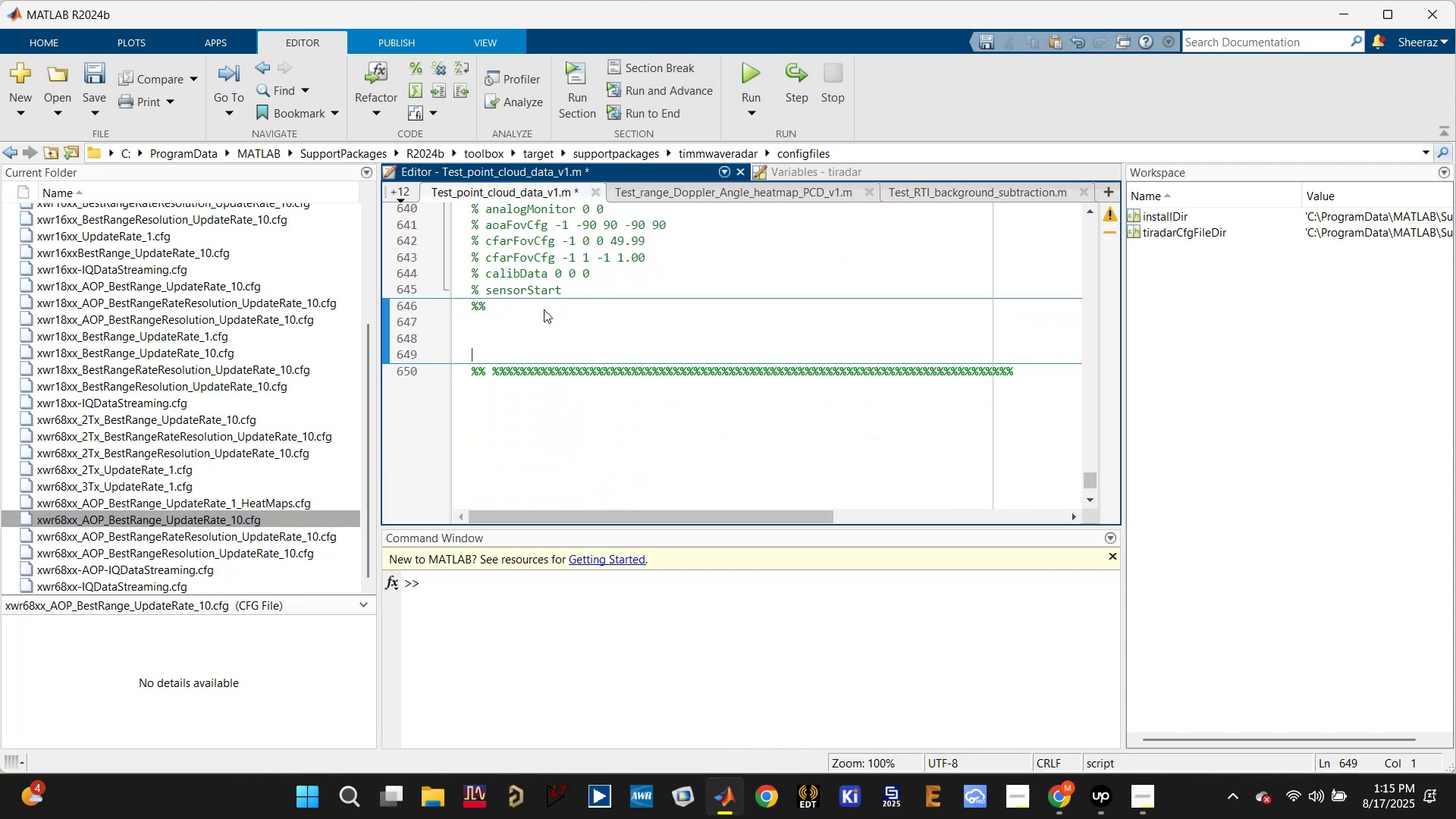 
key(Control+S)
 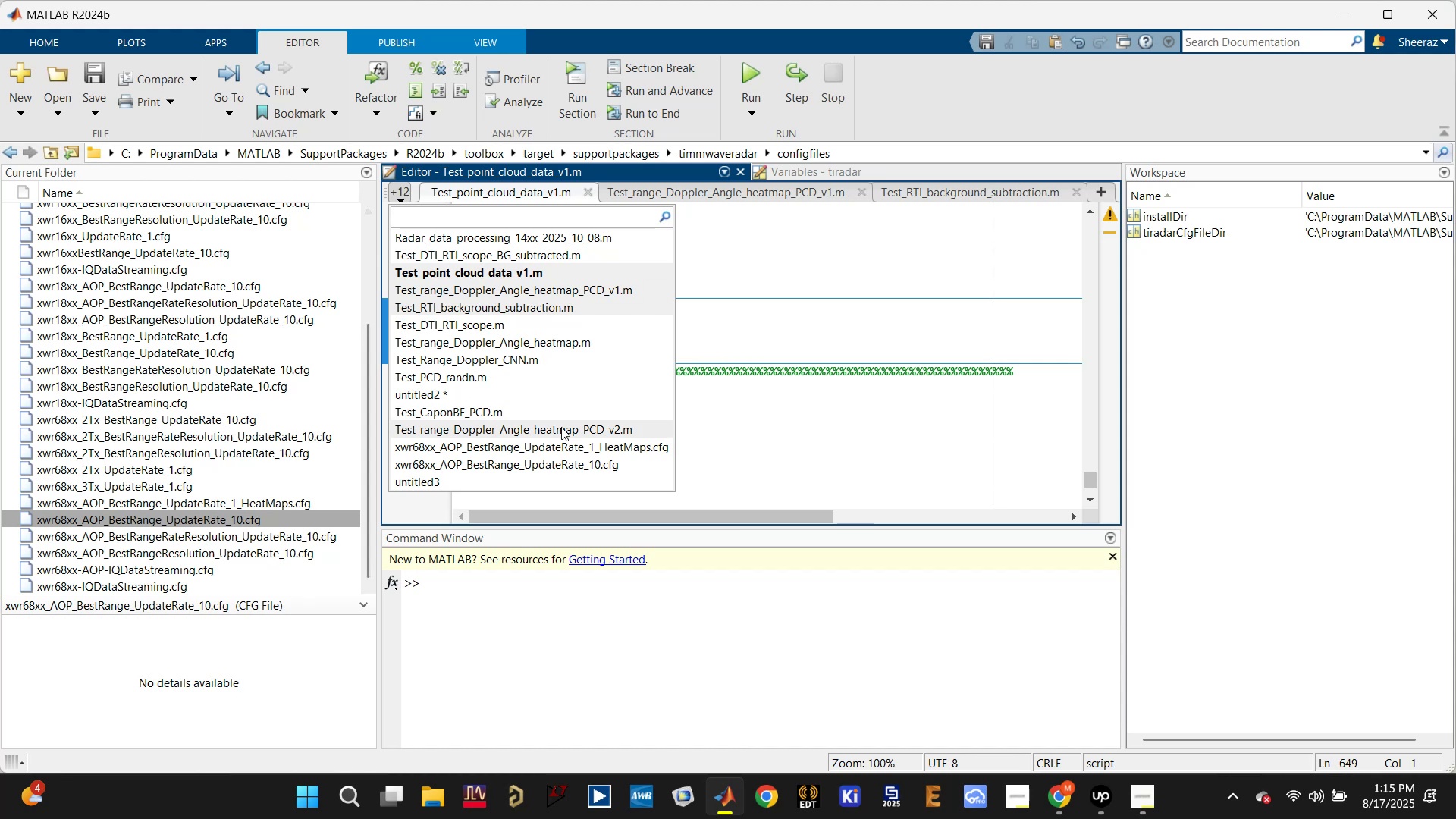 
left_click([559, 469])
 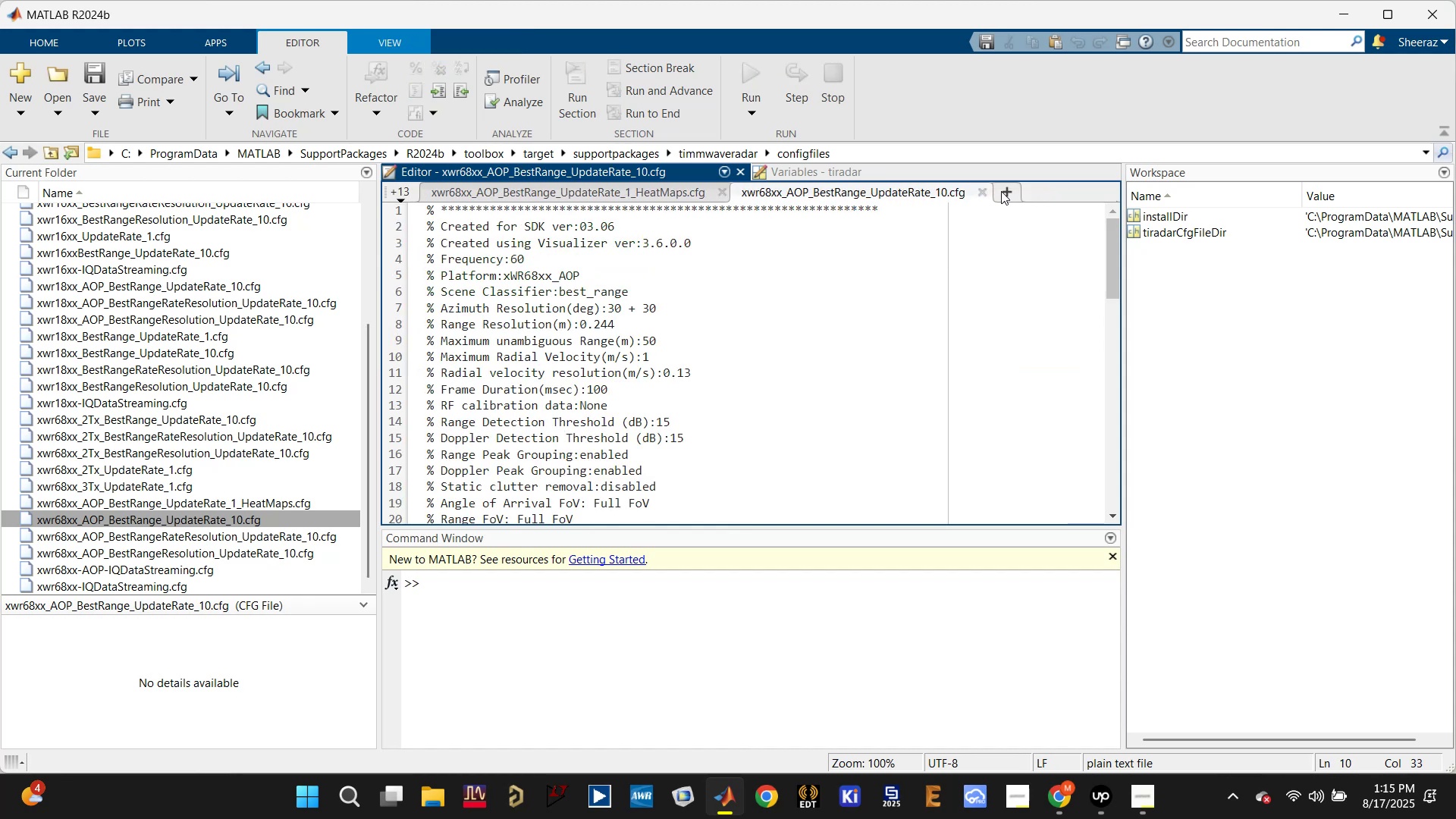 
left_click([982, 194])
 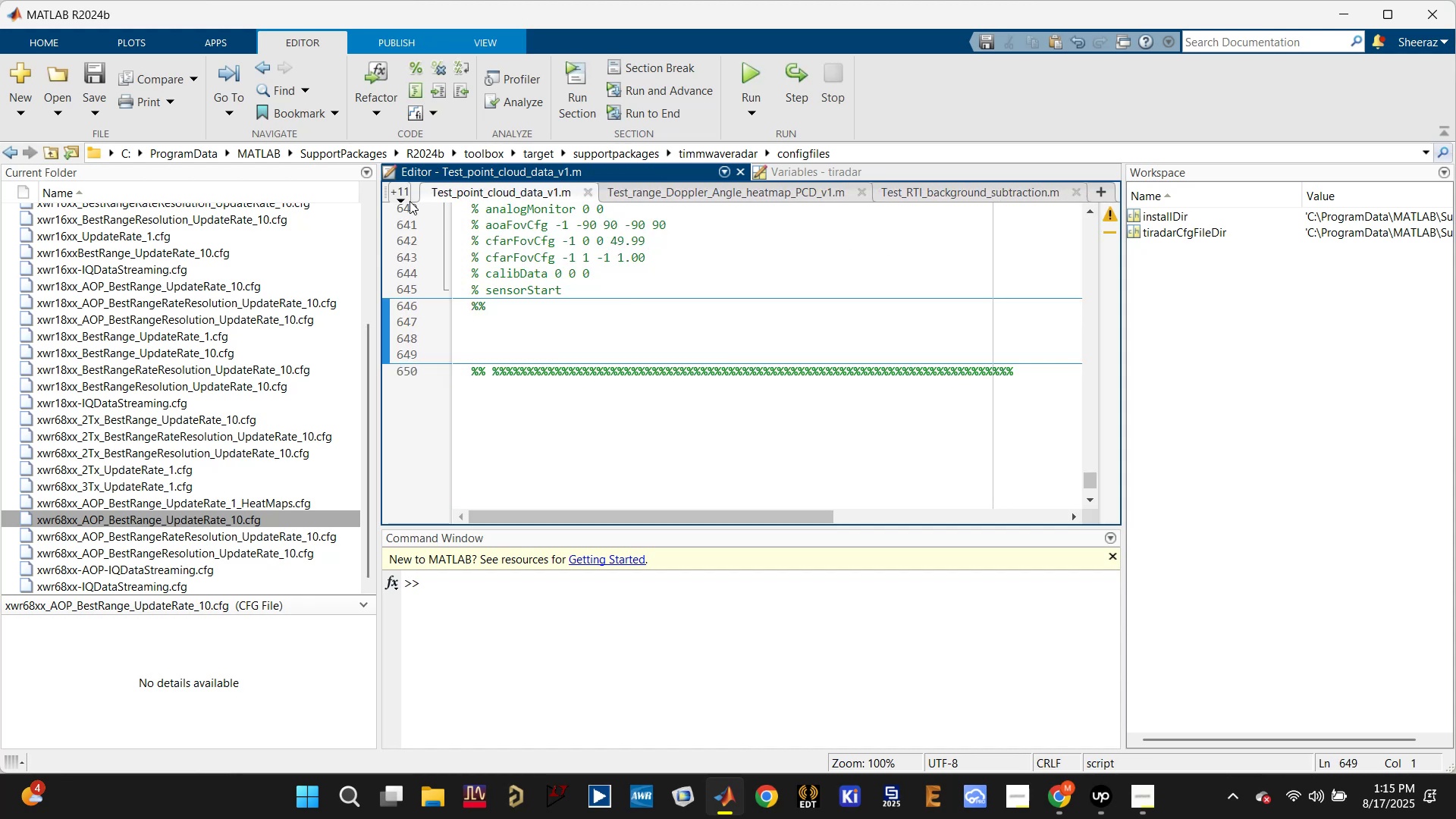 
left_click([400, 193])
 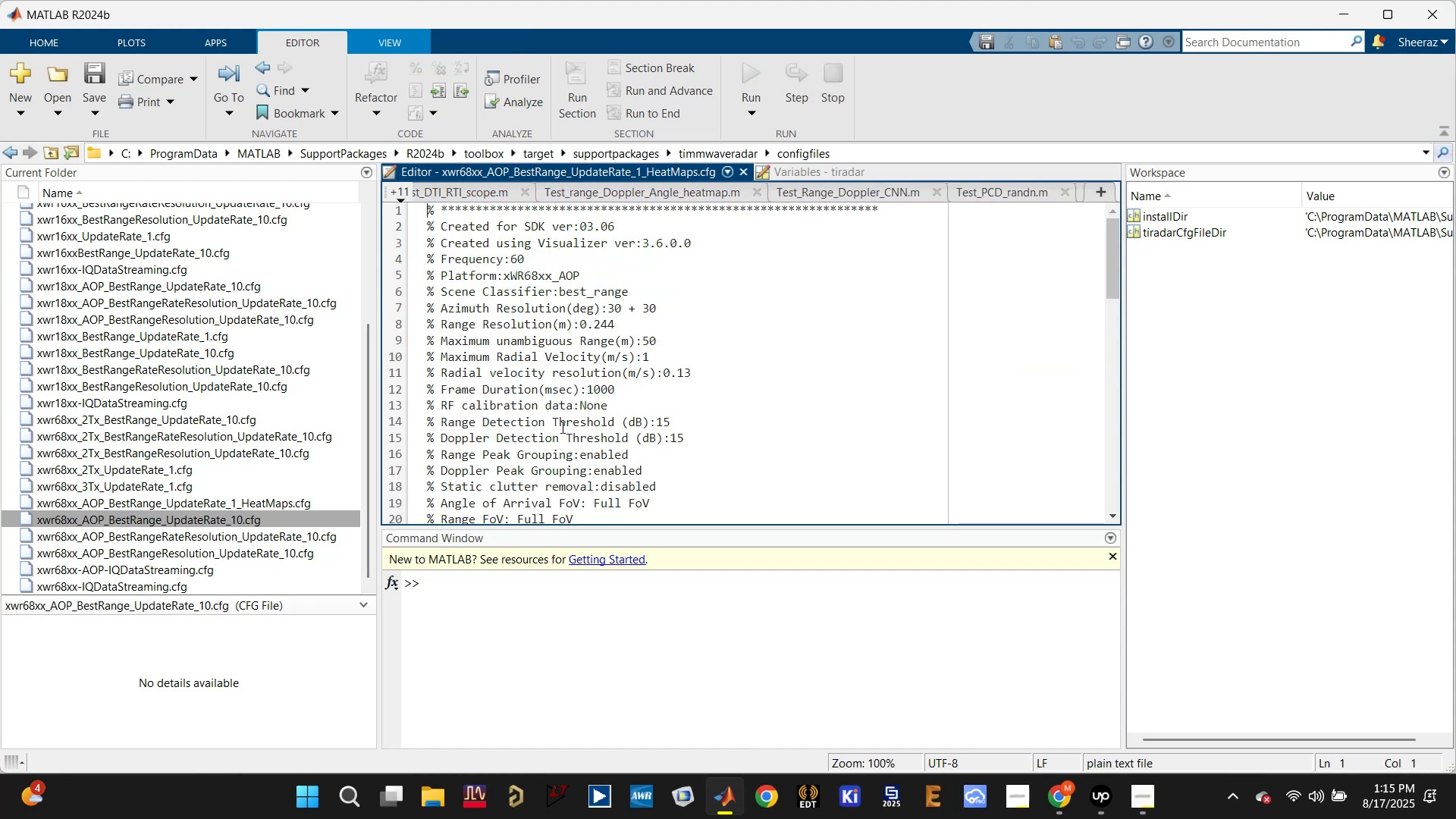 
left_click([805, 380])
 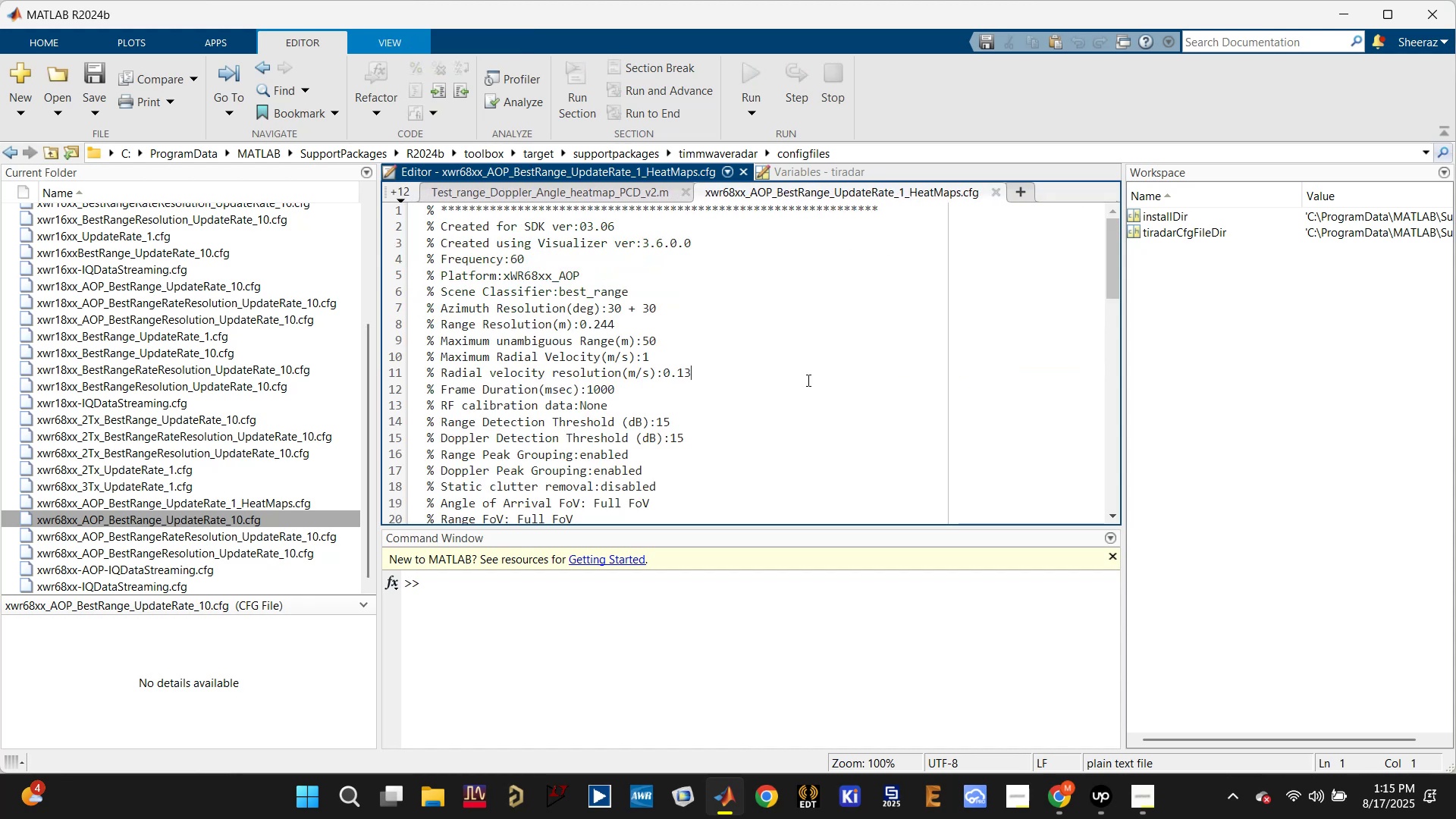 
key(Control+A)
 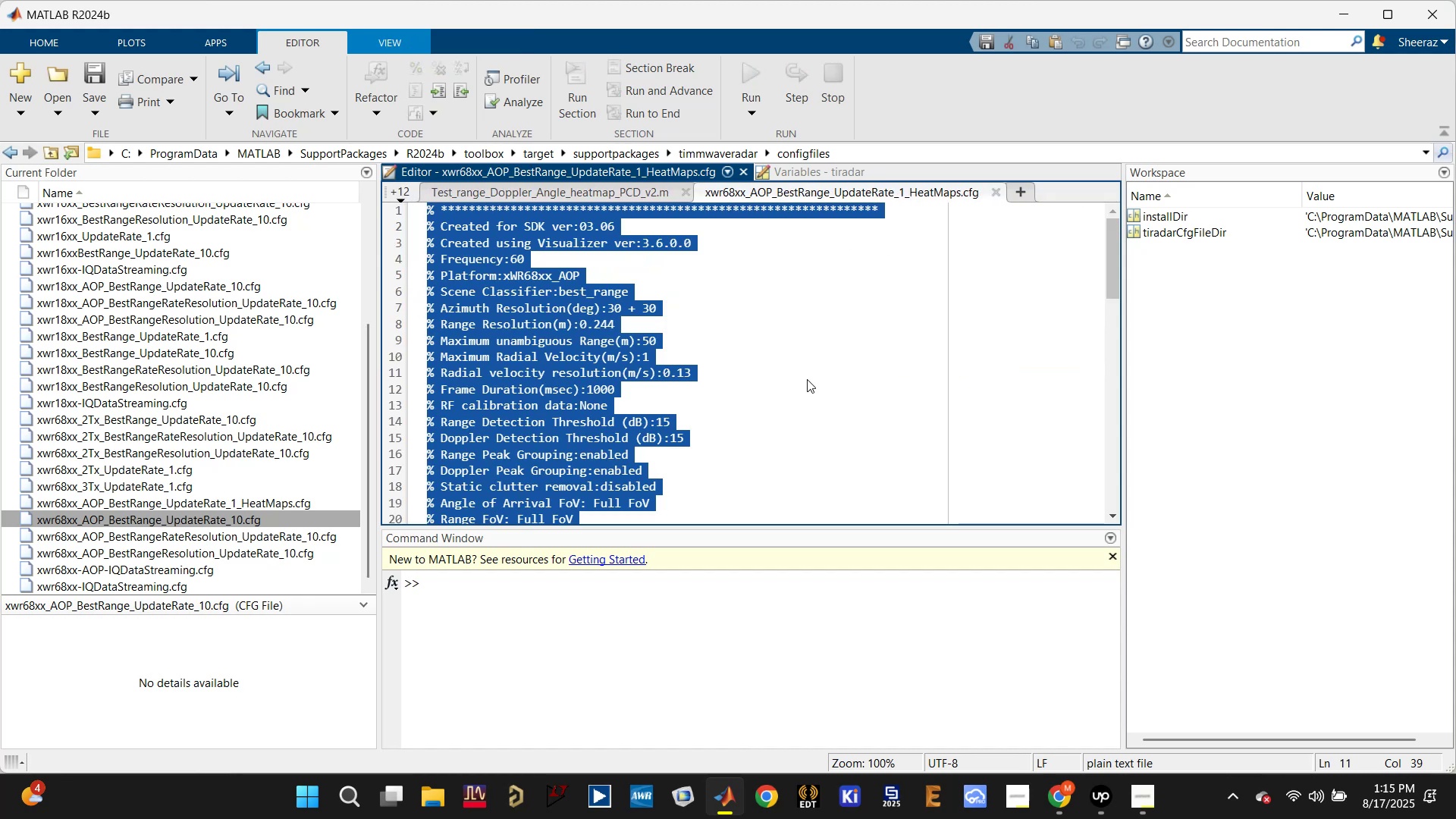 
key(Control+C)
 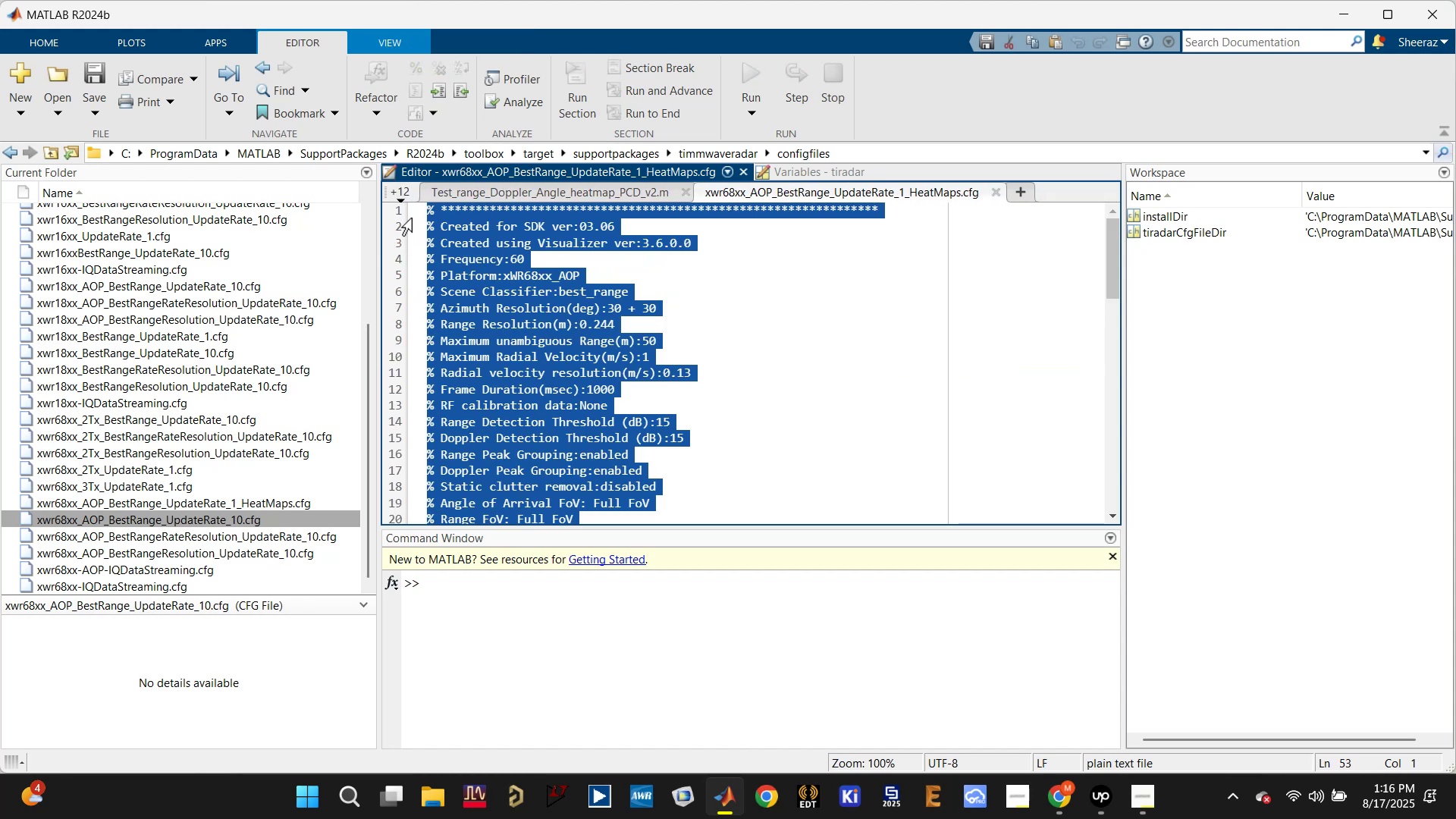 
left_click([397, 193])
 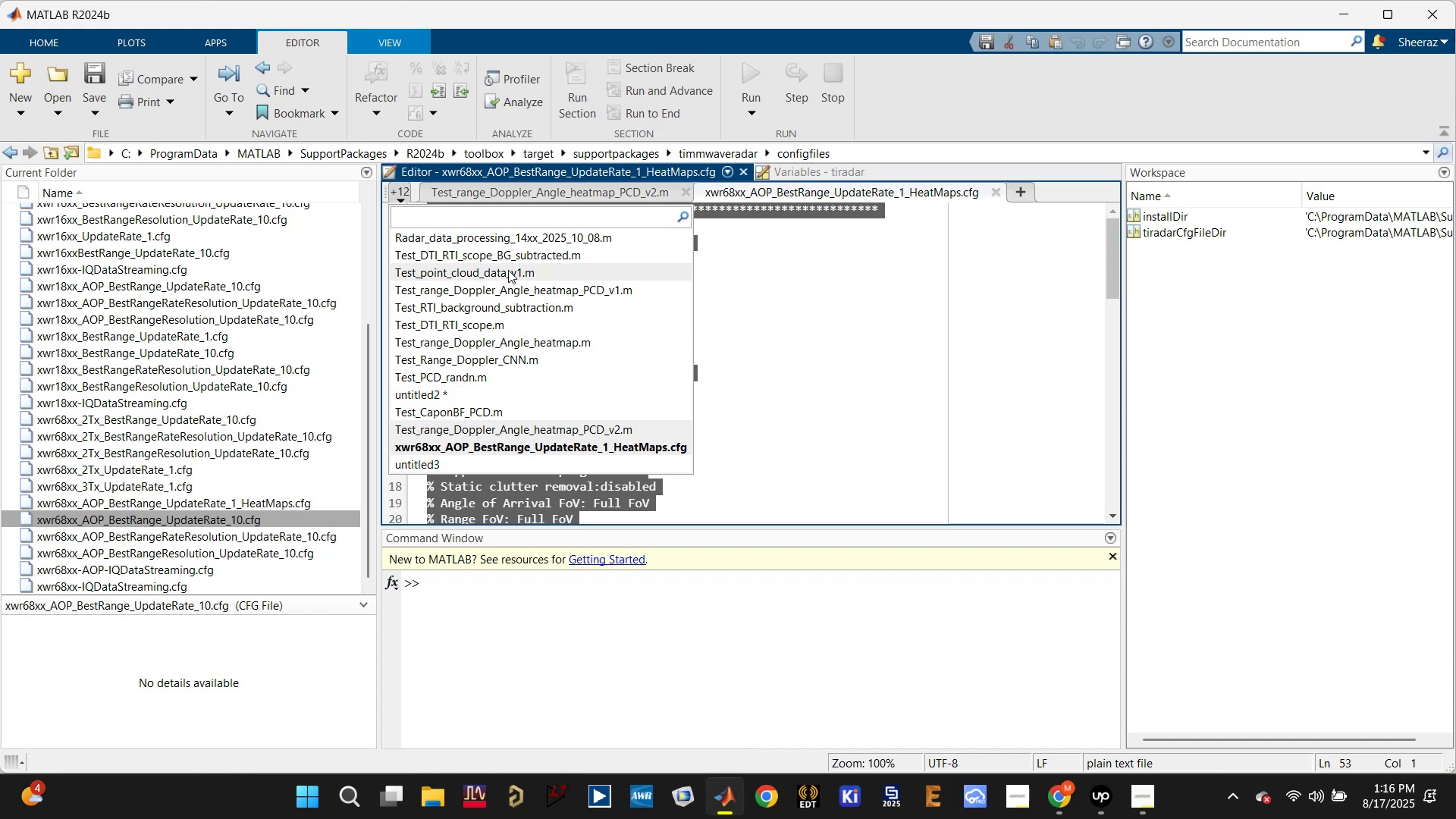 
left_click([508, 270])
 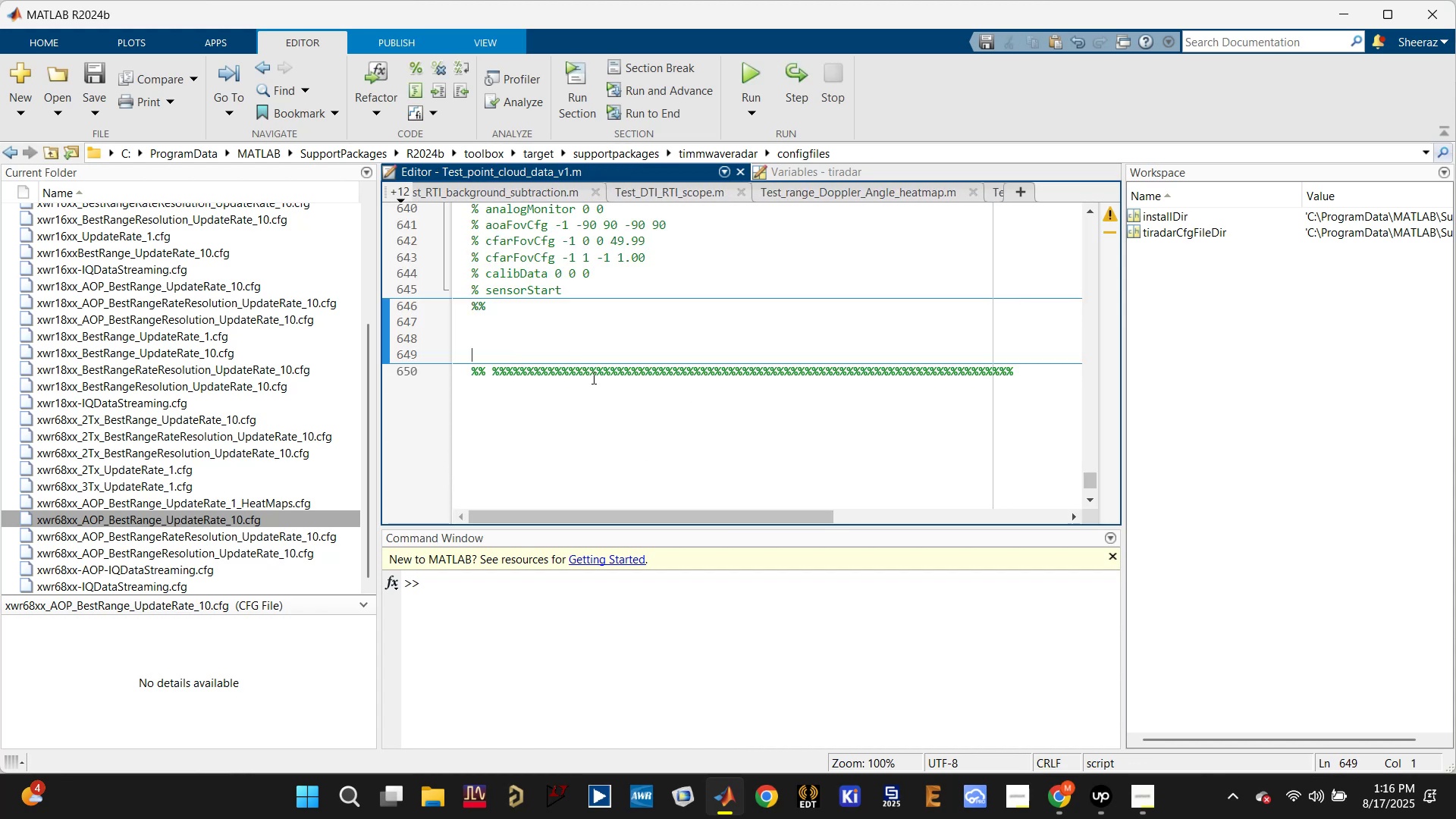 
key(Control+V)
 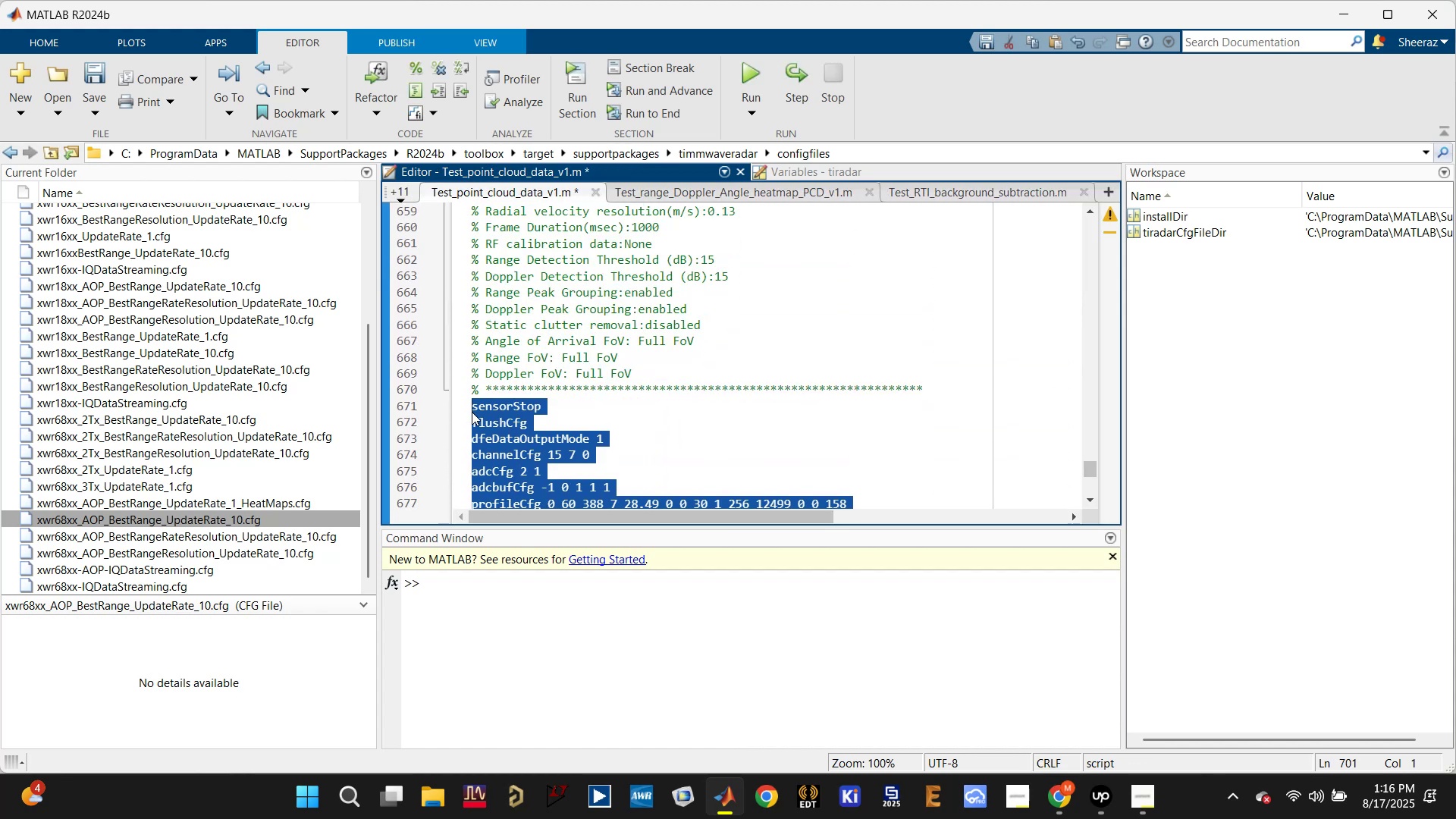 
key(Control+R)
 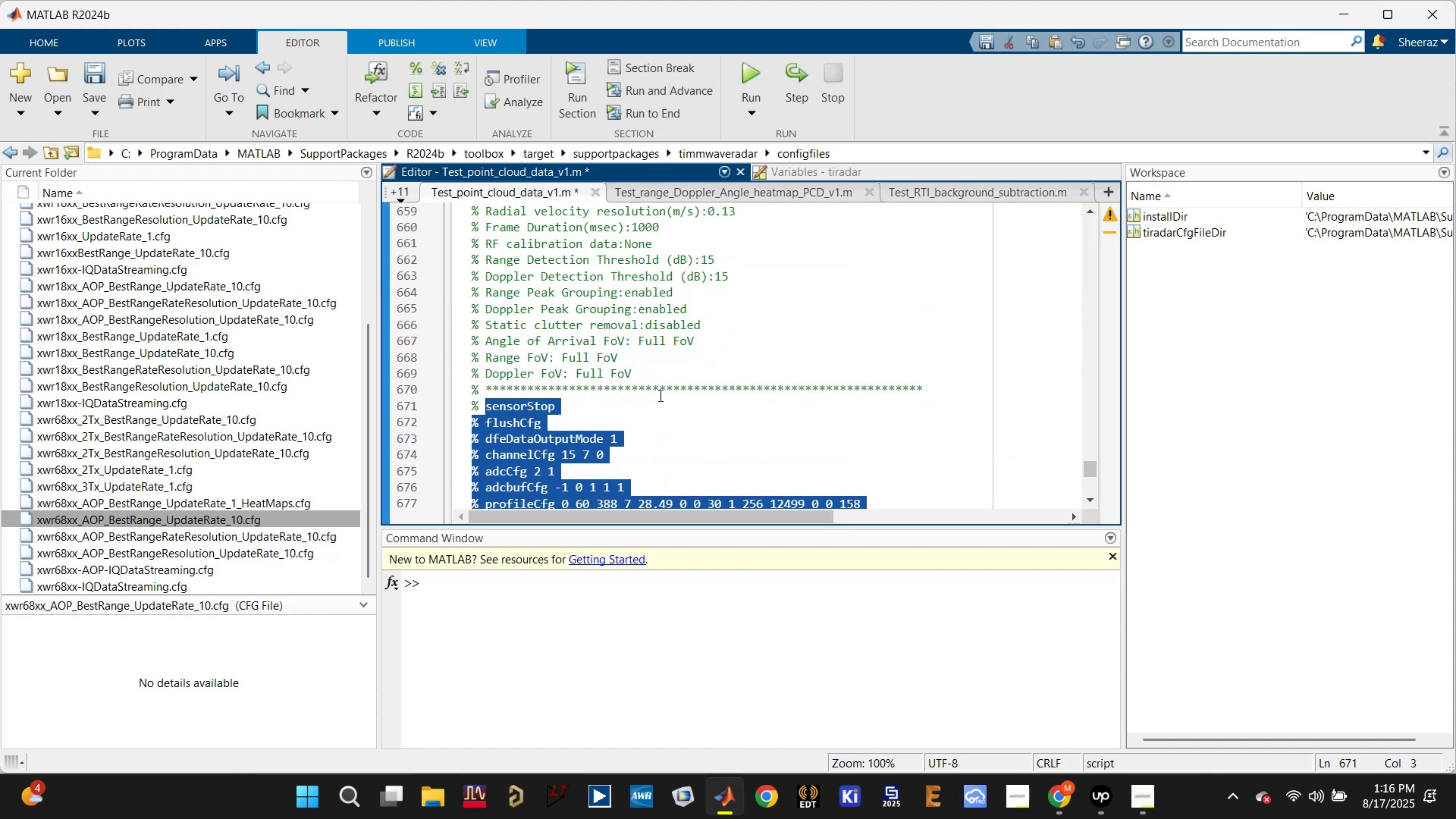 
left_click([659, 394])
 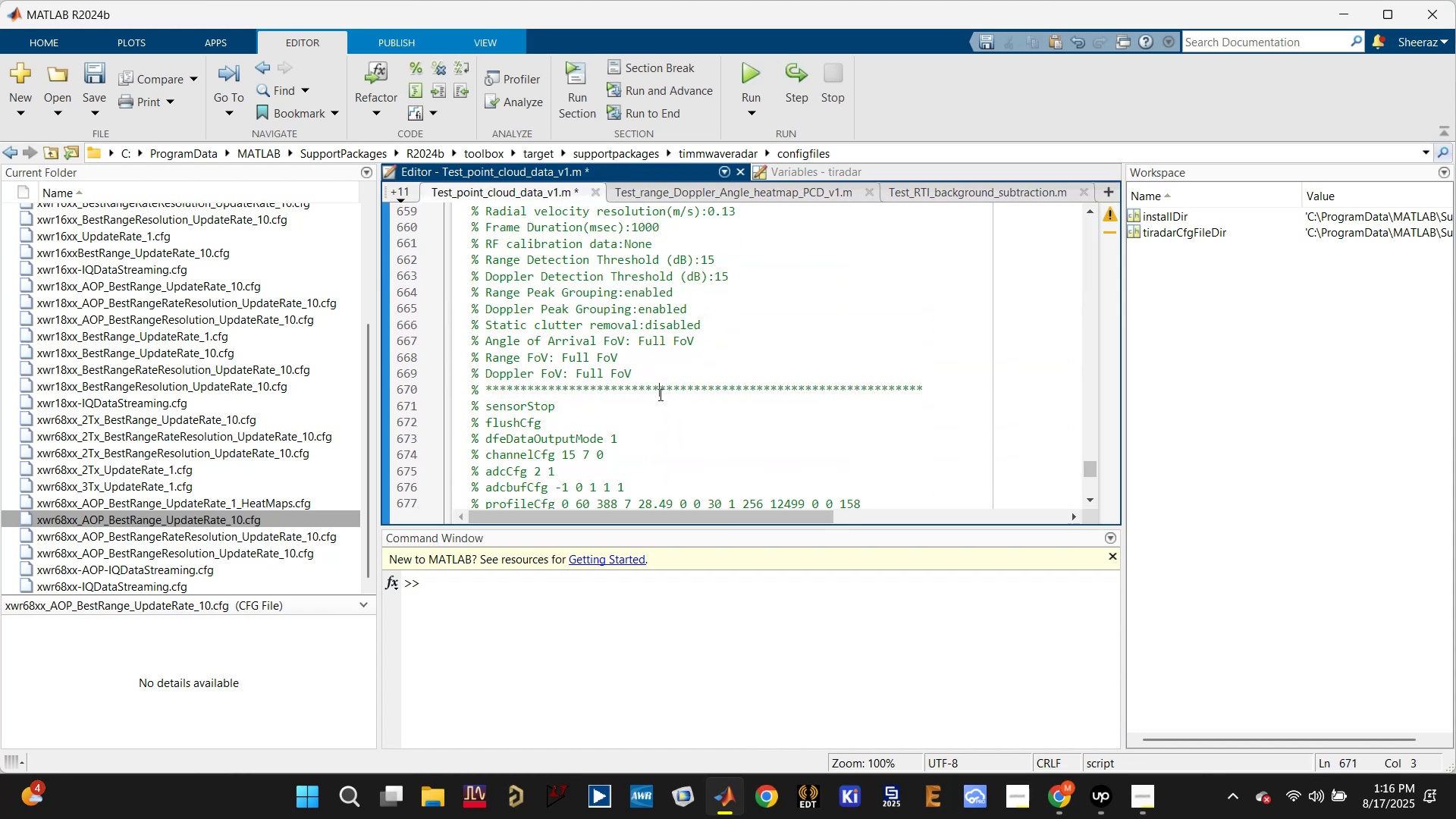 
key(Control+S)
 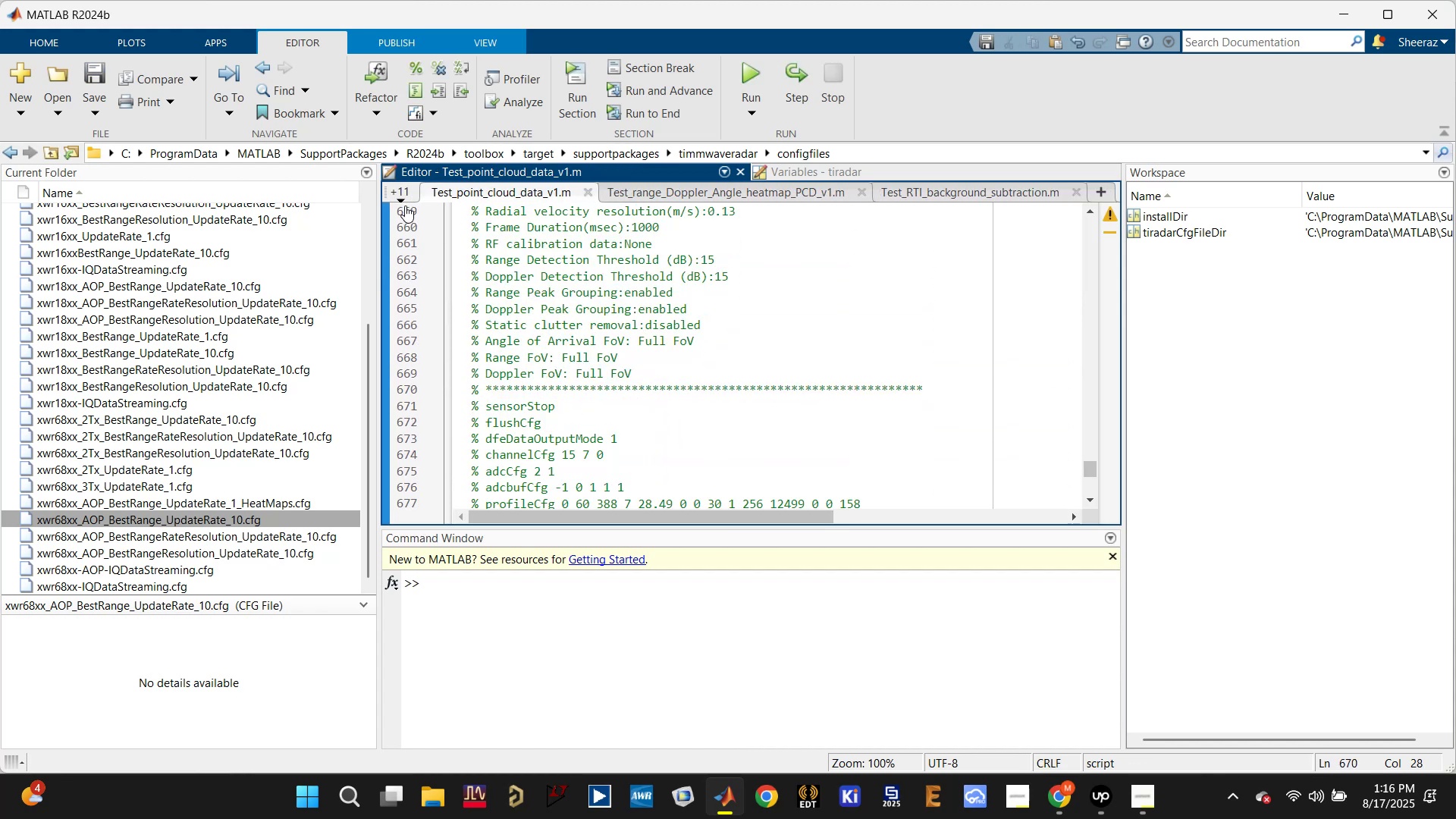 
left_click([399, 193])
 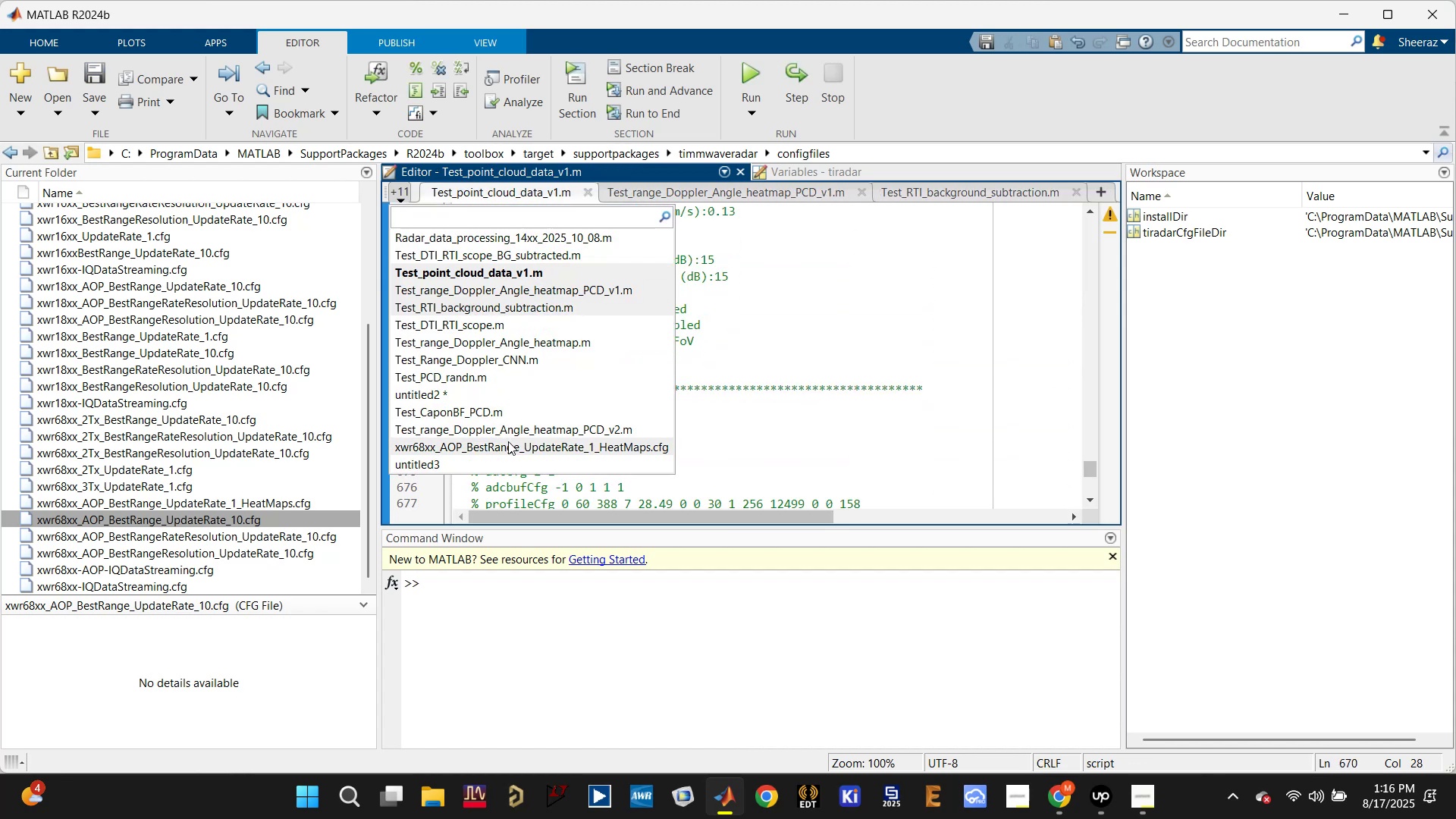 
left_click([508, 442])
 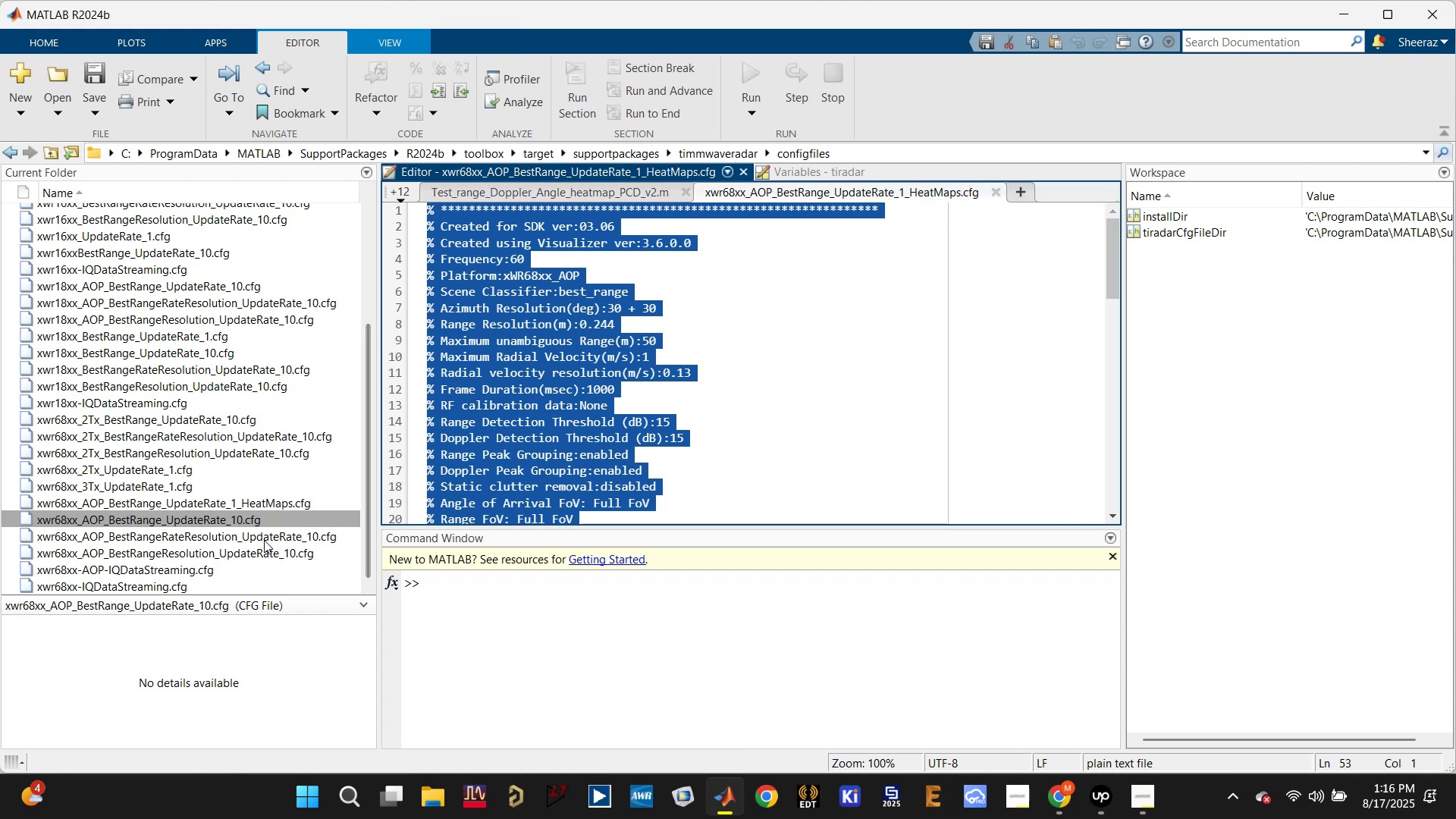 
left_click([244, 500])
 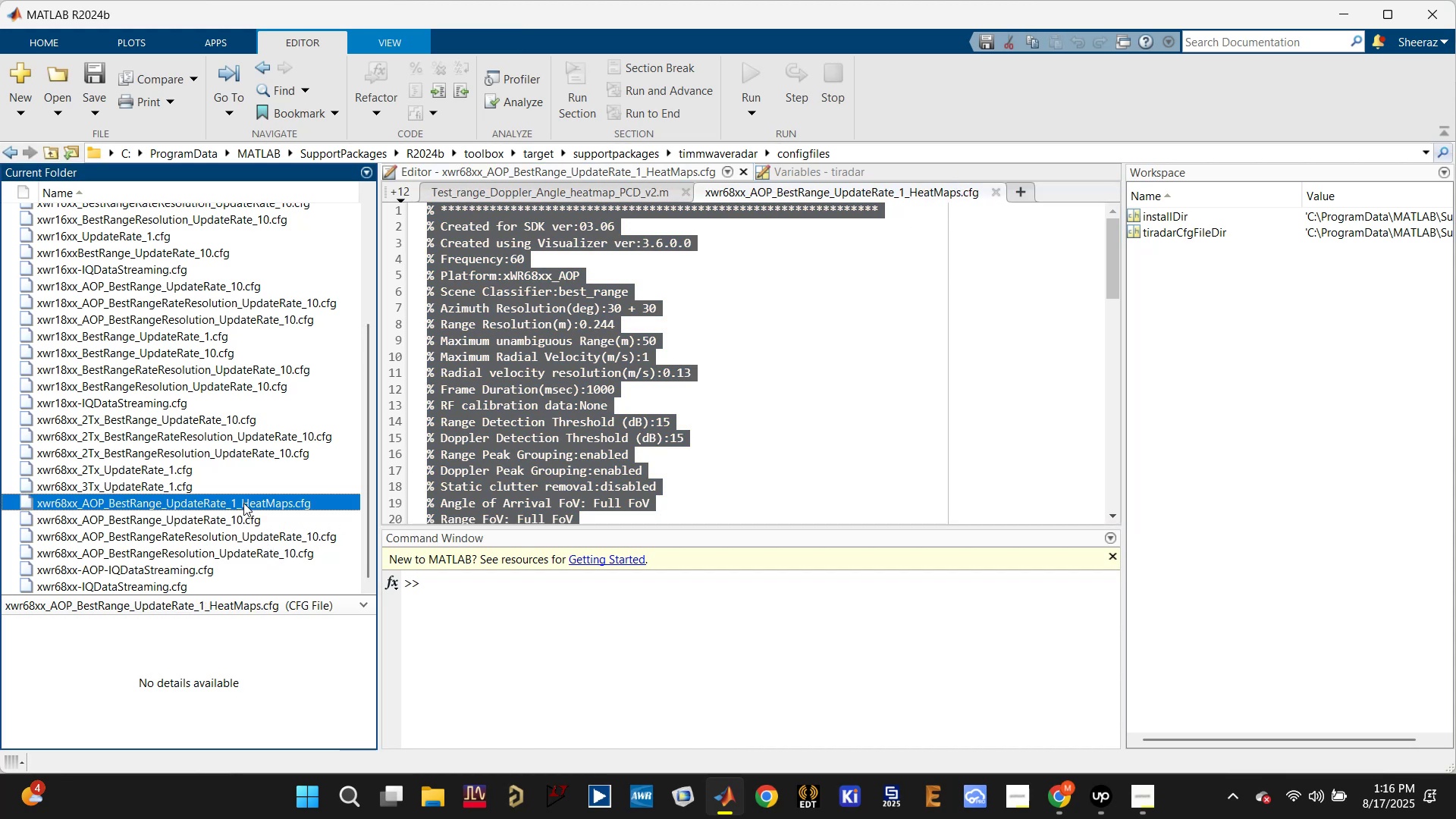 
key(F2)
 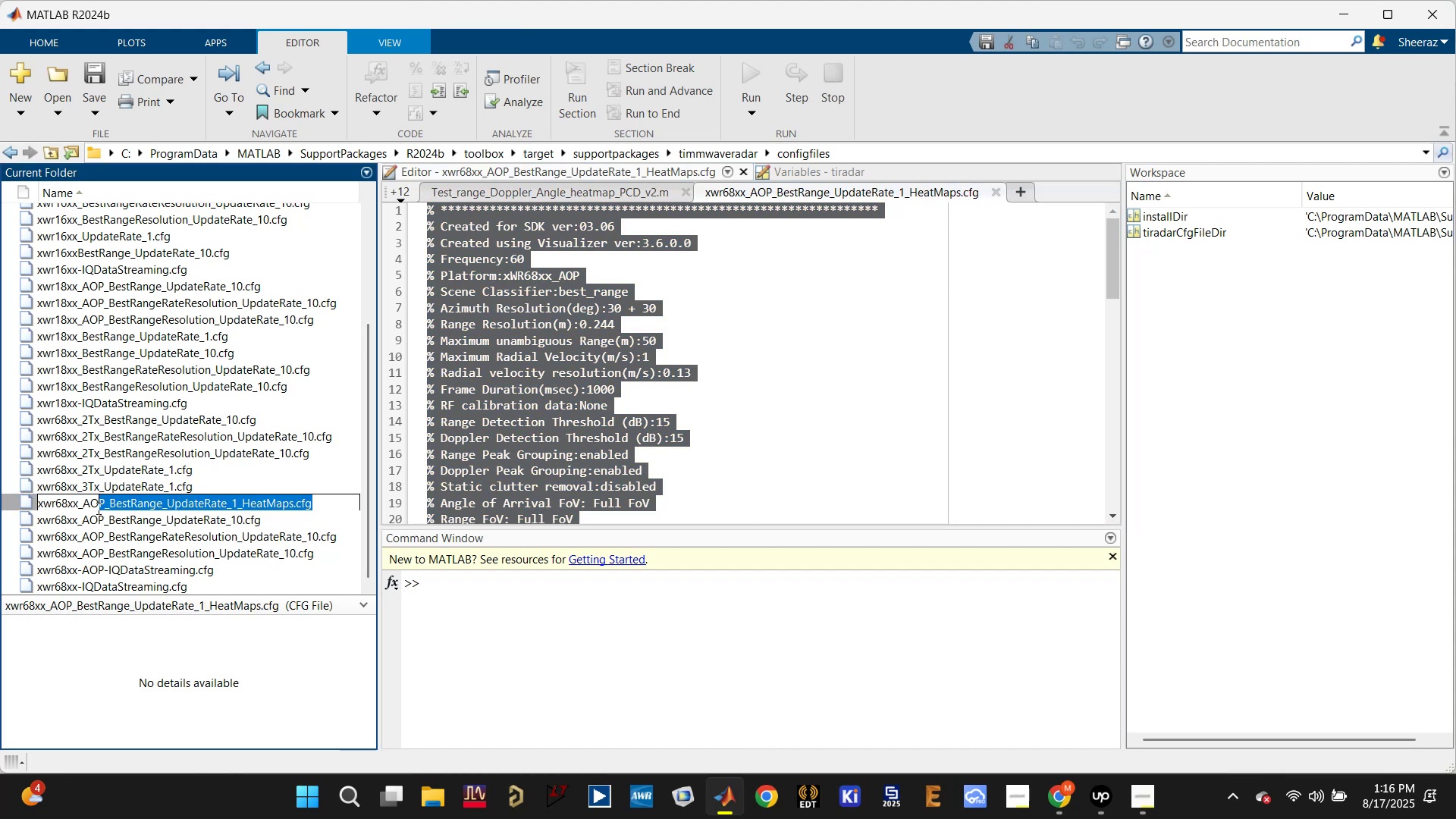 
key(Control+C)
 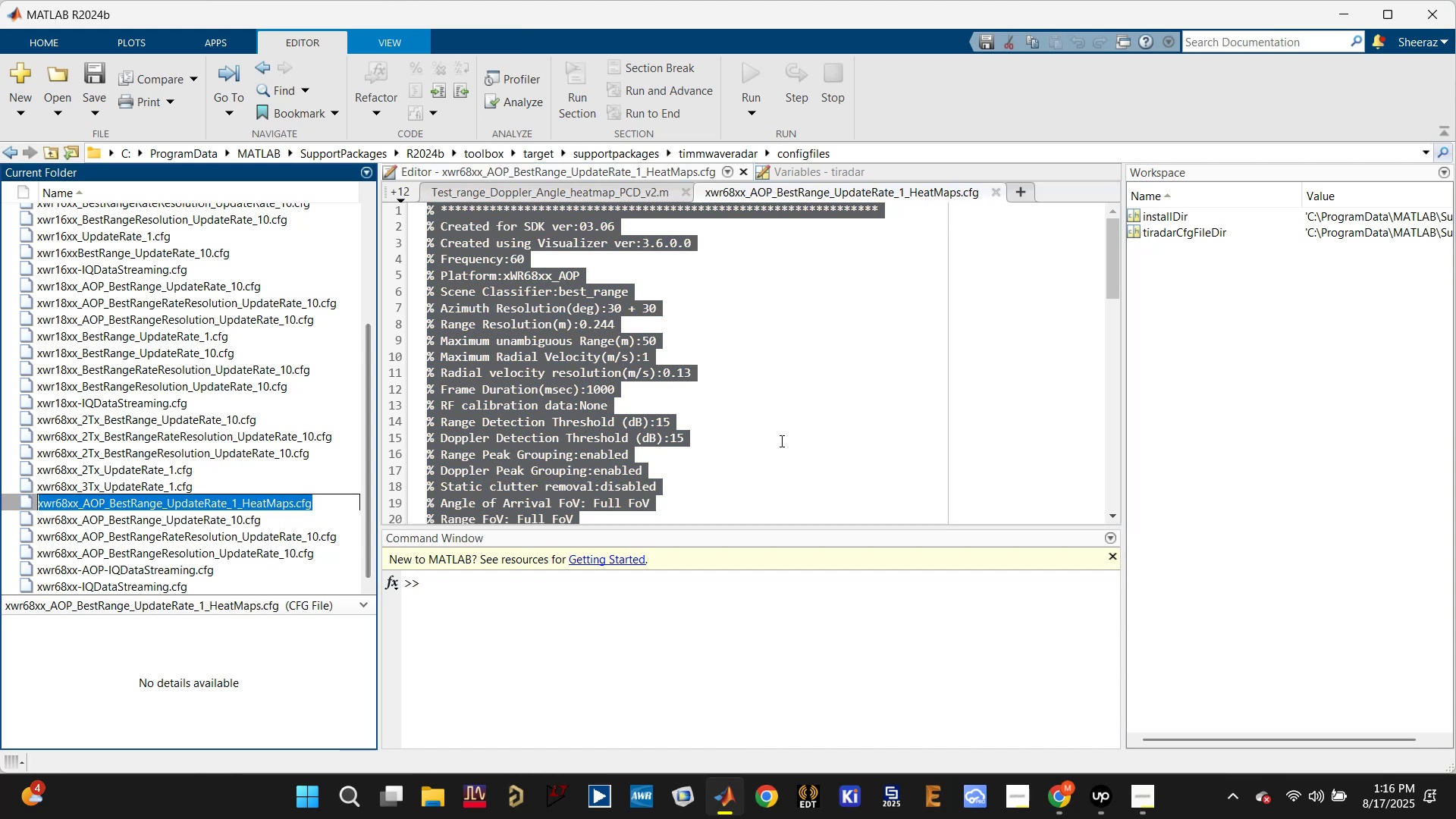 
left_click([801, 423])
 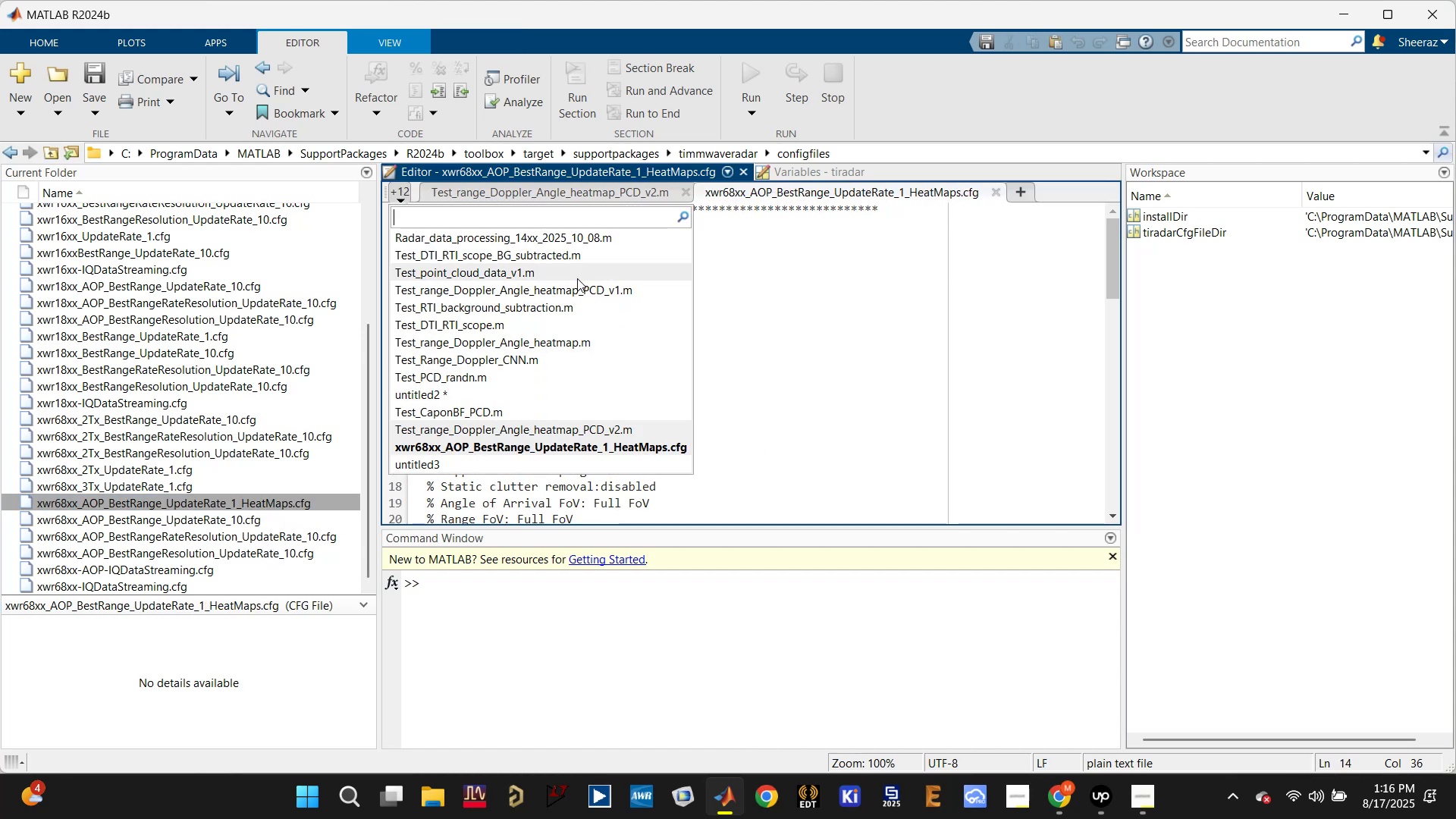 
left_click([579, 271])
 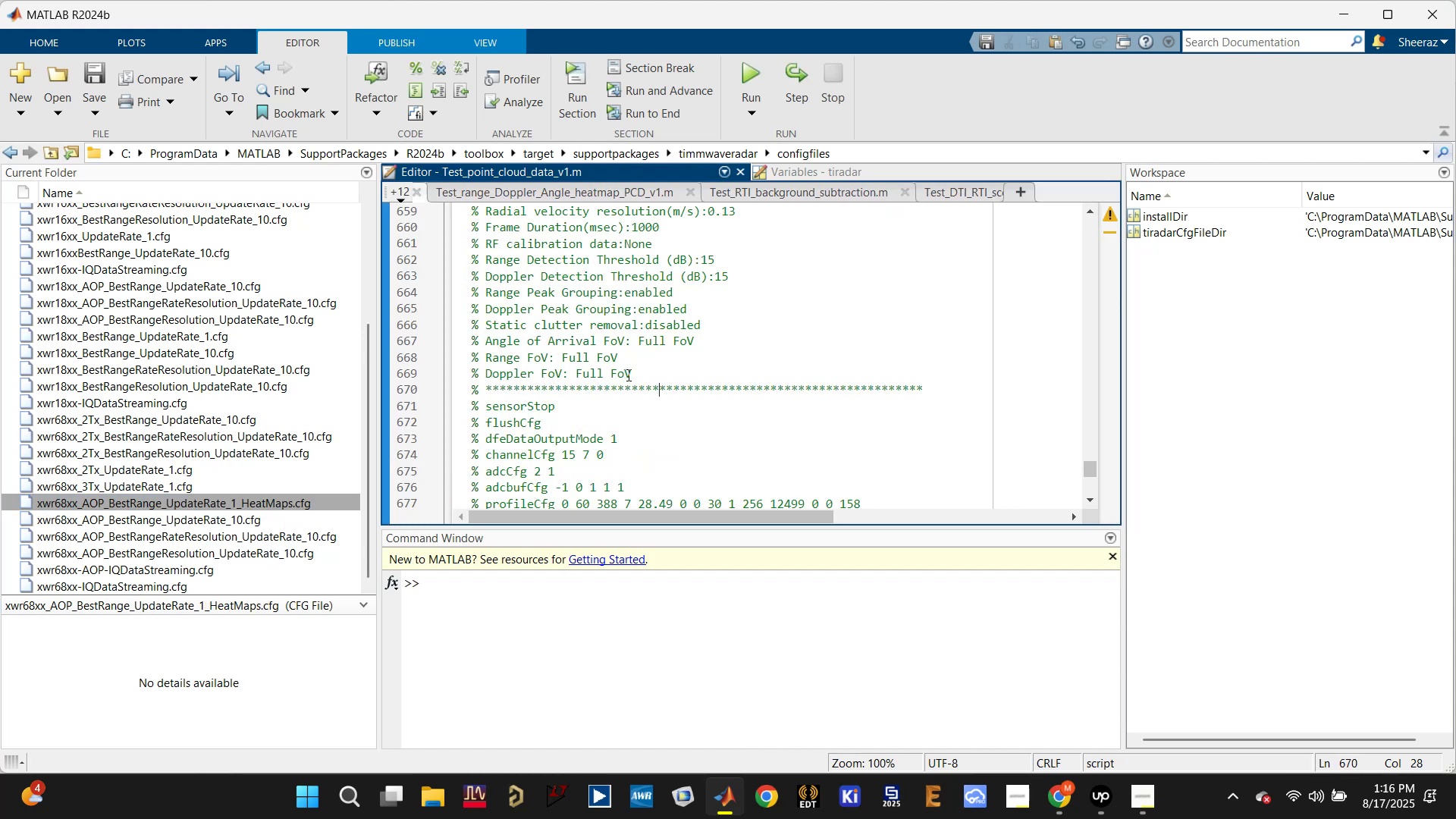 
scroll: coordinate [629, 382], scroll_direction: up, amount: 3.0
 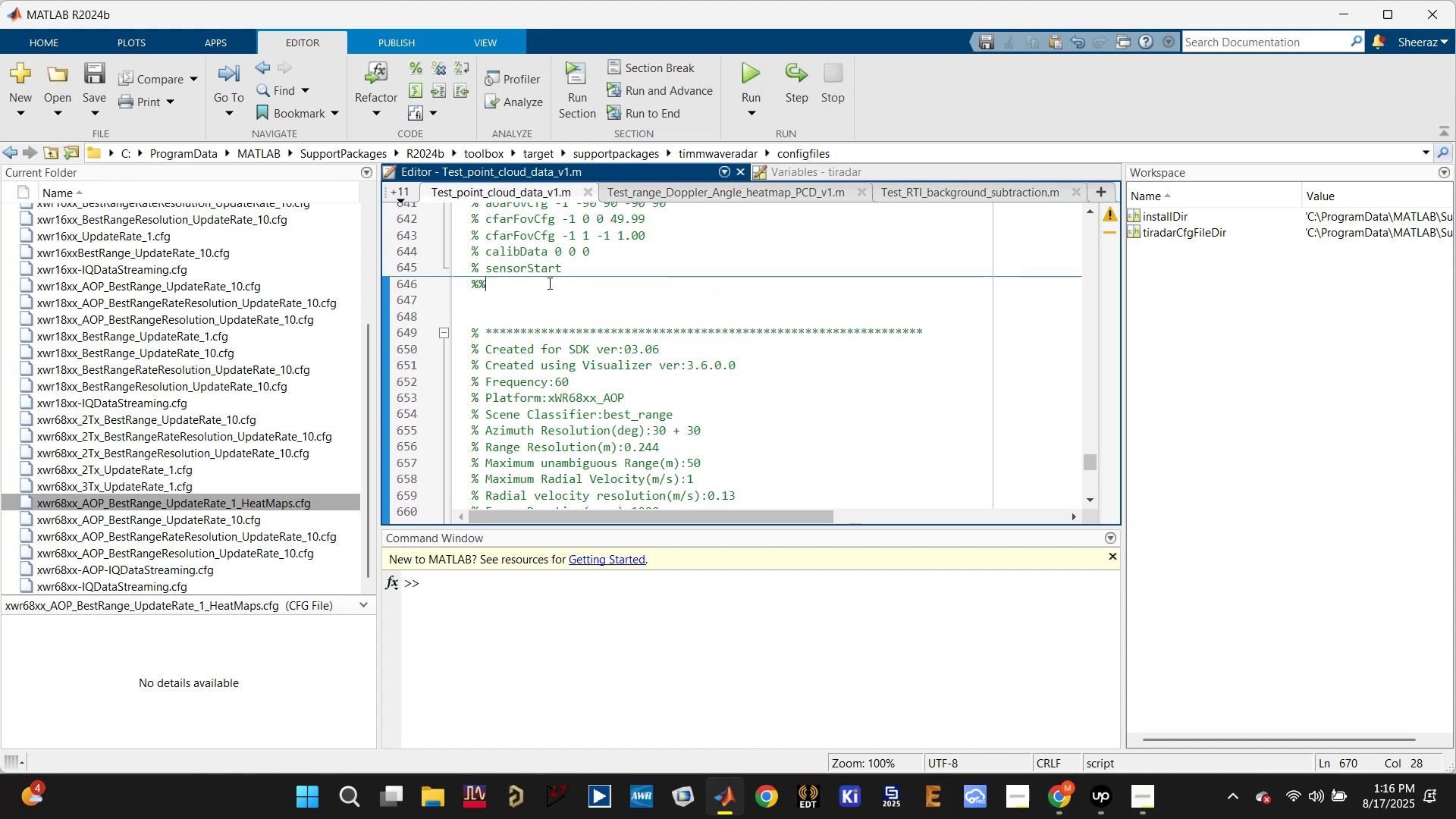 
key(Space)
 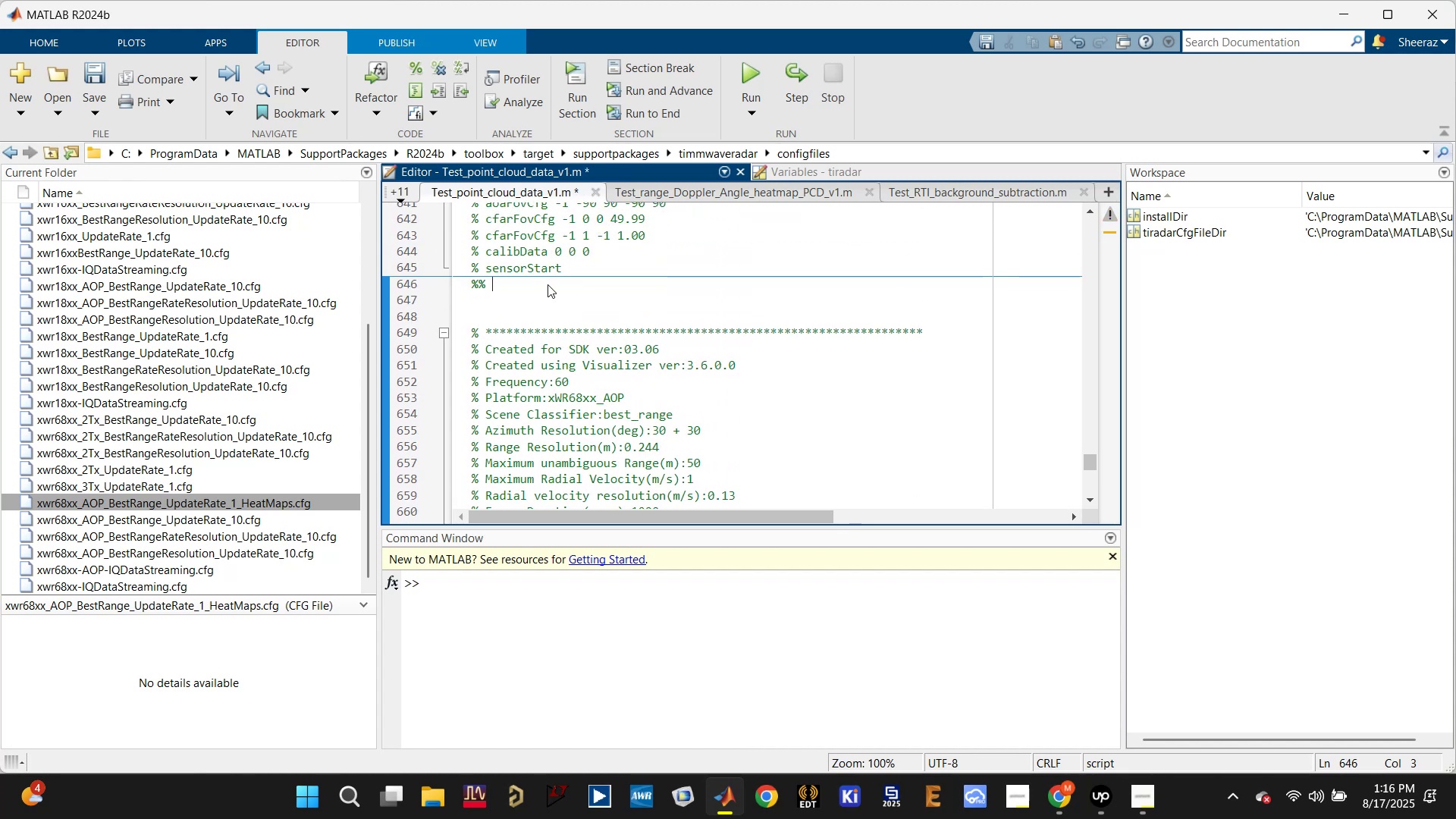 
key(Control+V)
 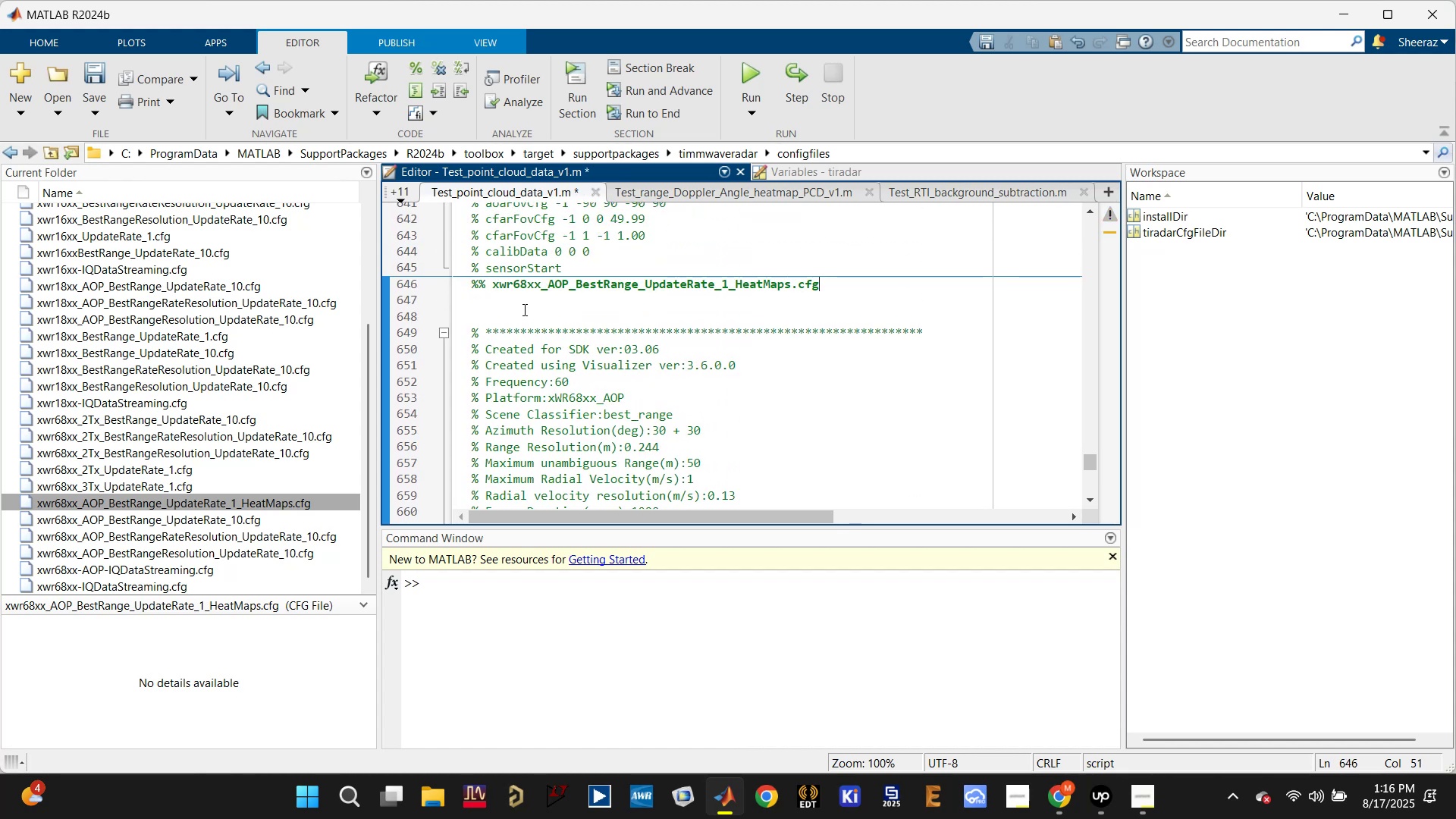 
left_click([522, 314])
 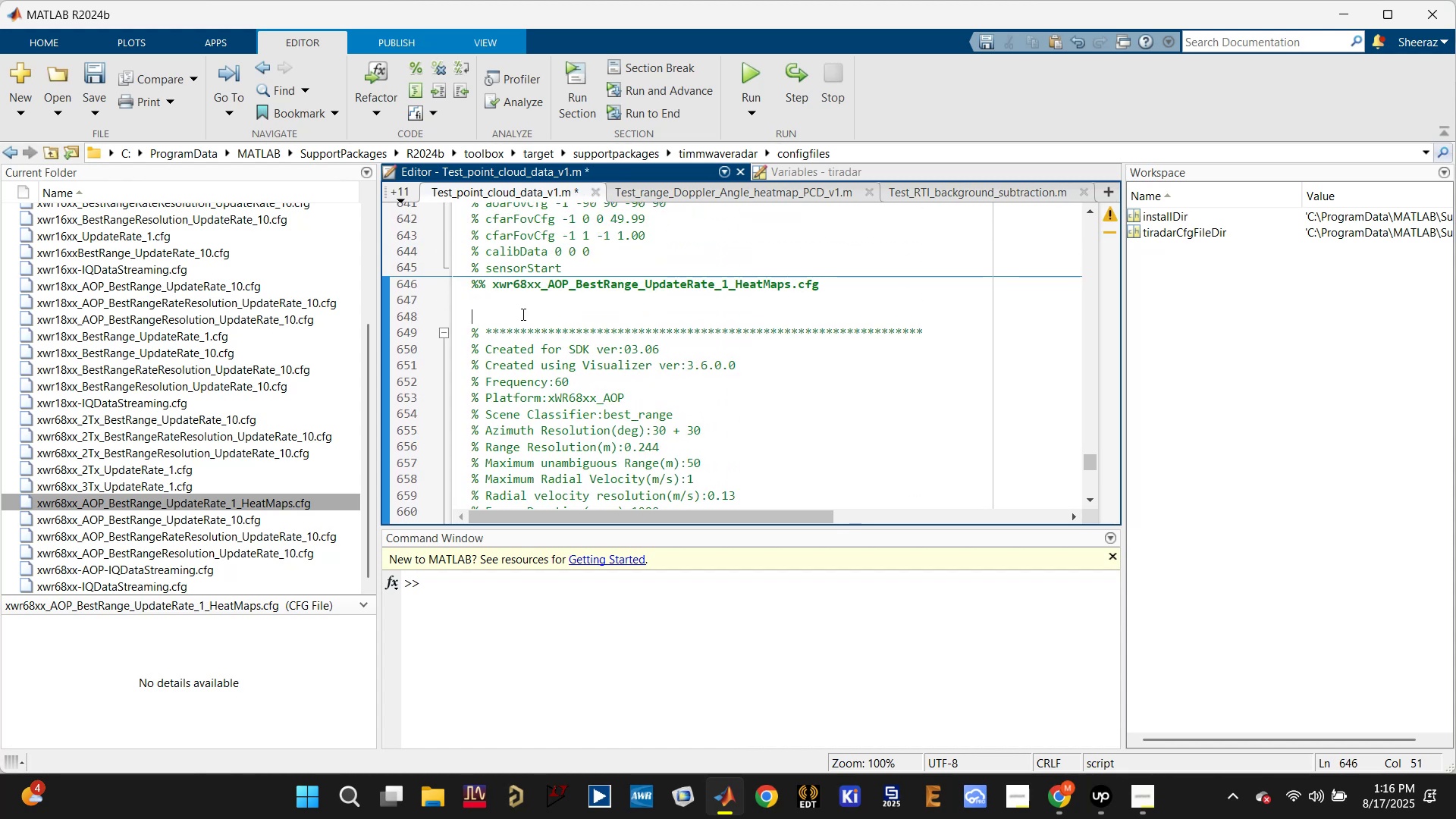 
key(Control+S)
 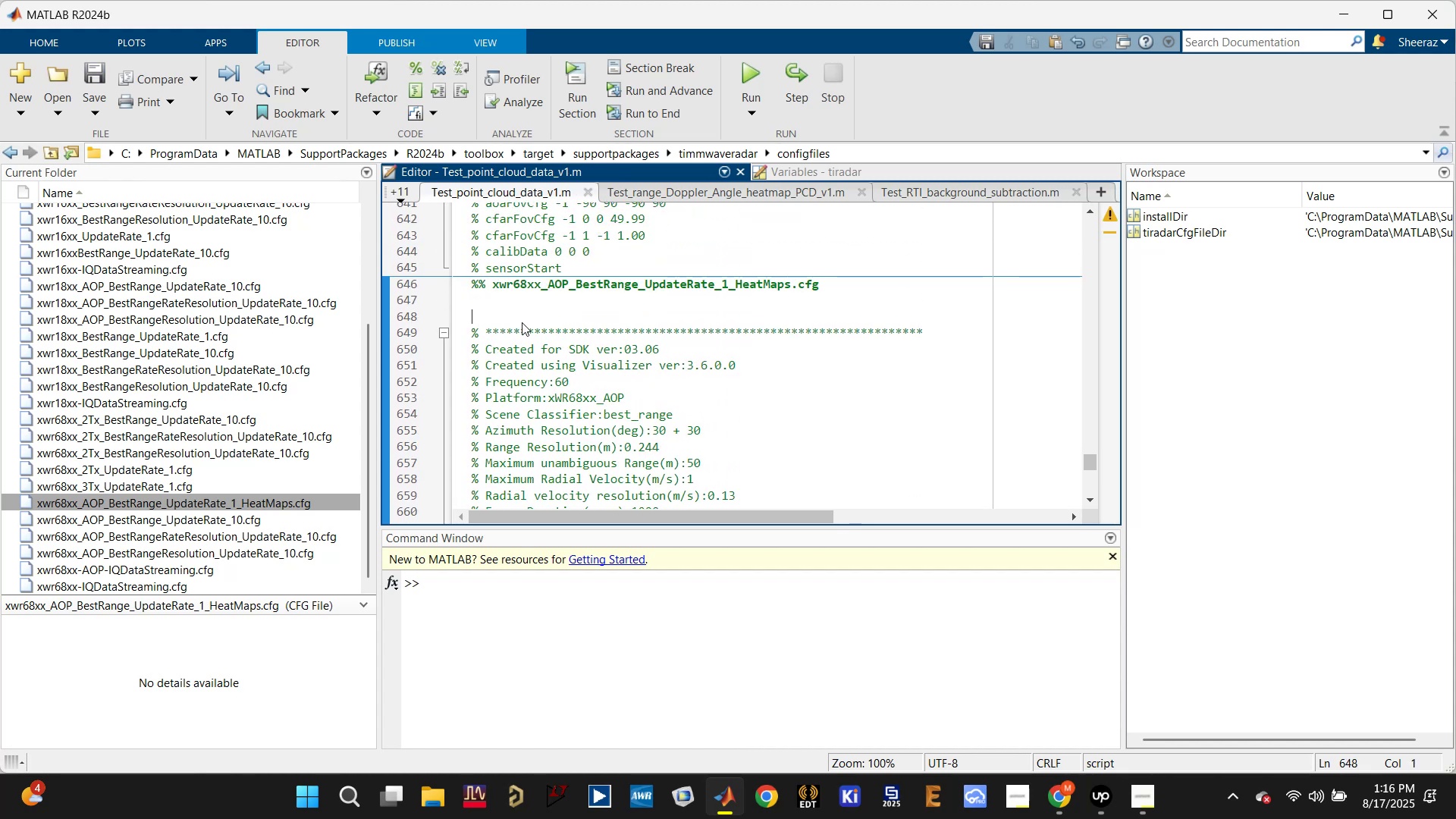 
key(Control+S)
 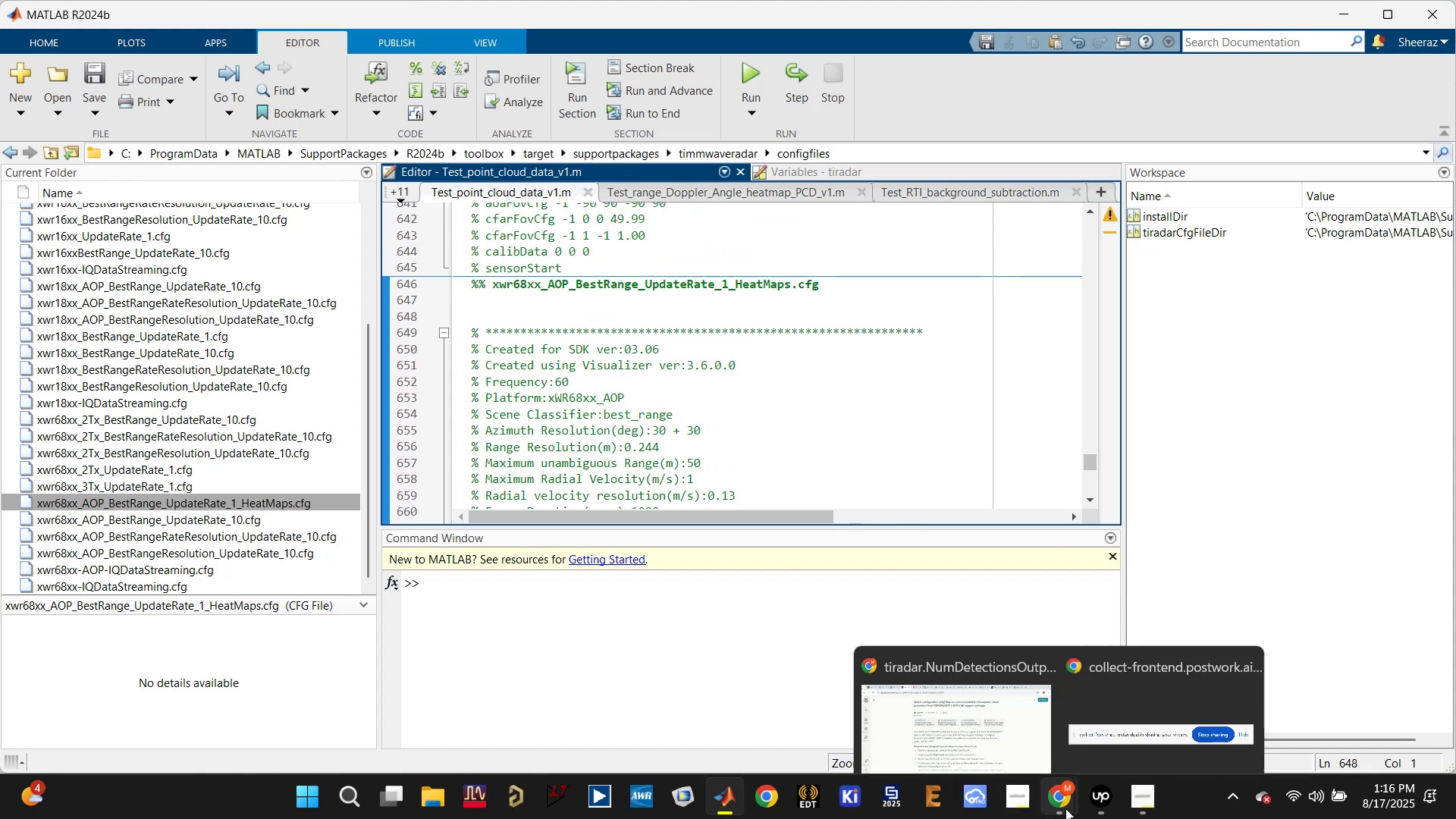 
left_click([960, 679])
 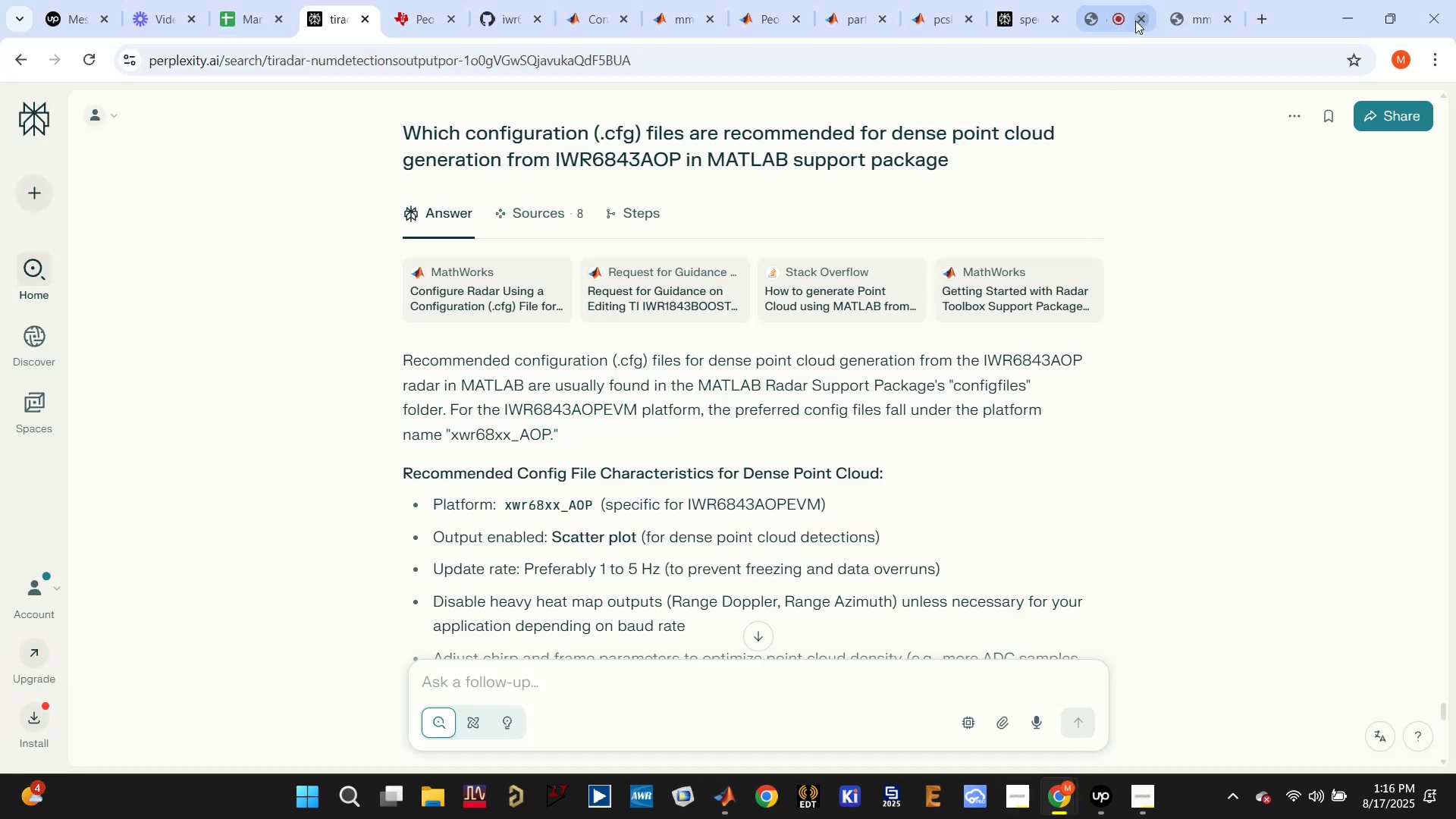 
left_click([1107, 16])
 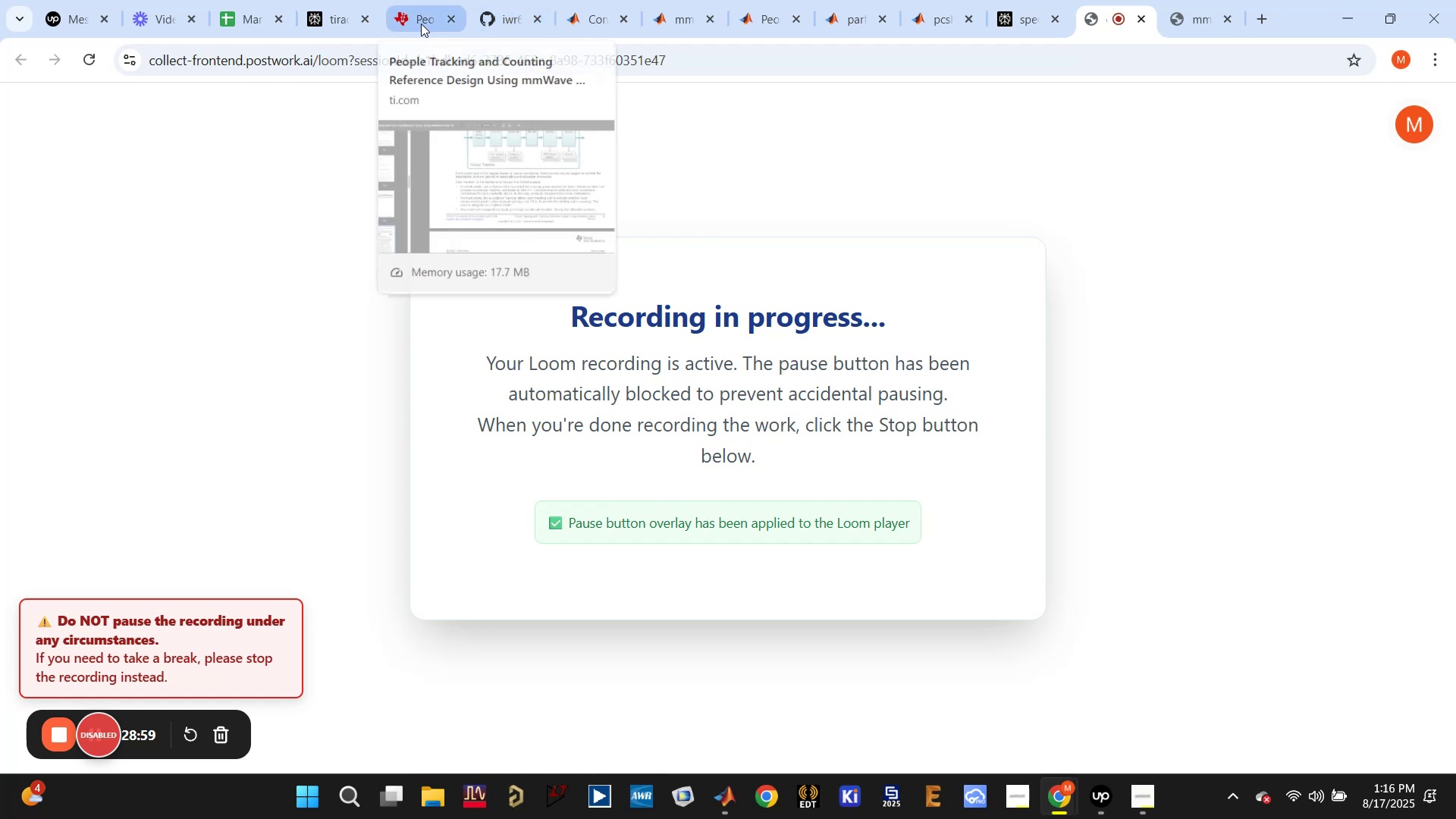 
left_click([334, 20])
 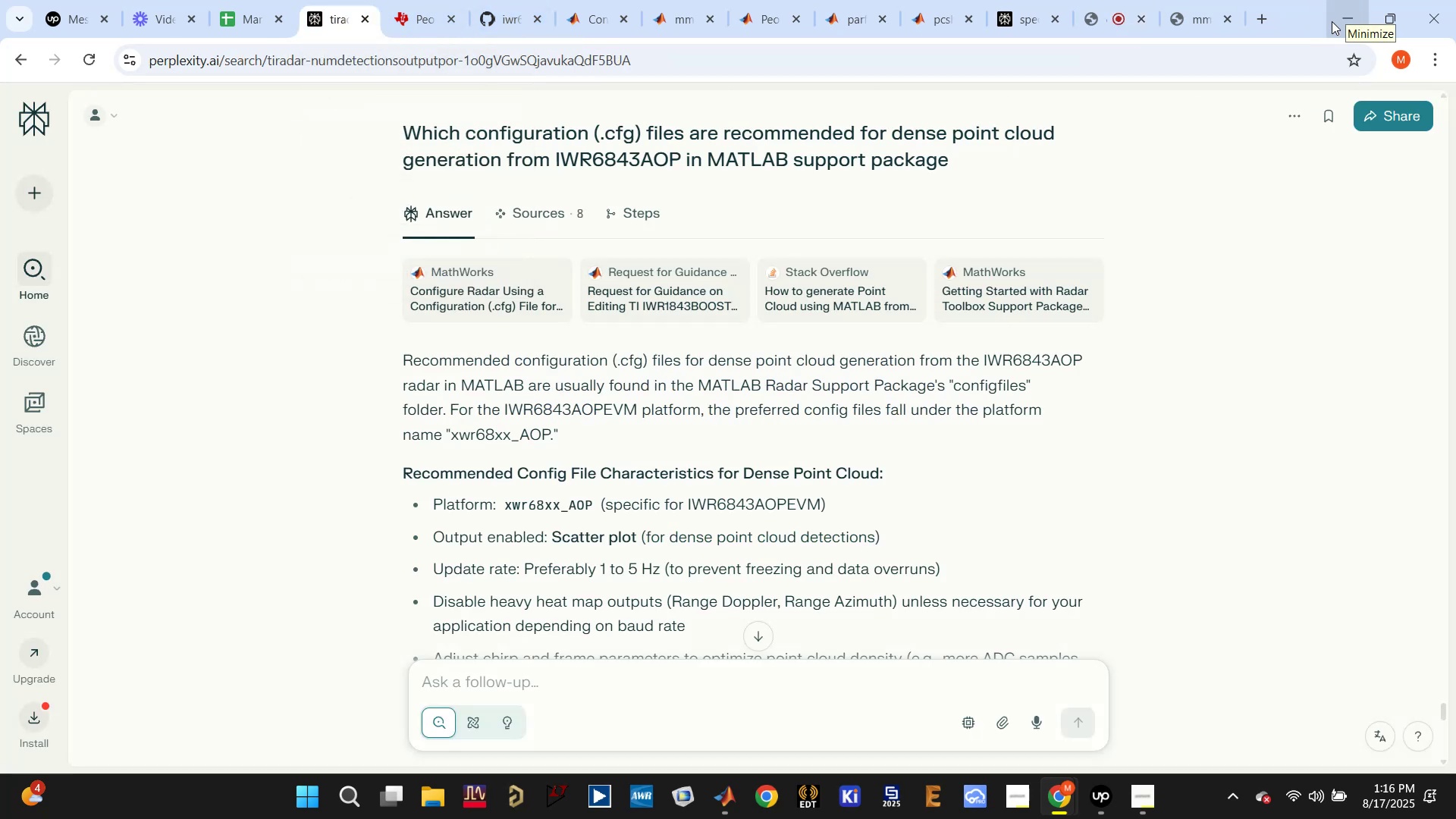 
left_click([528, 684])
 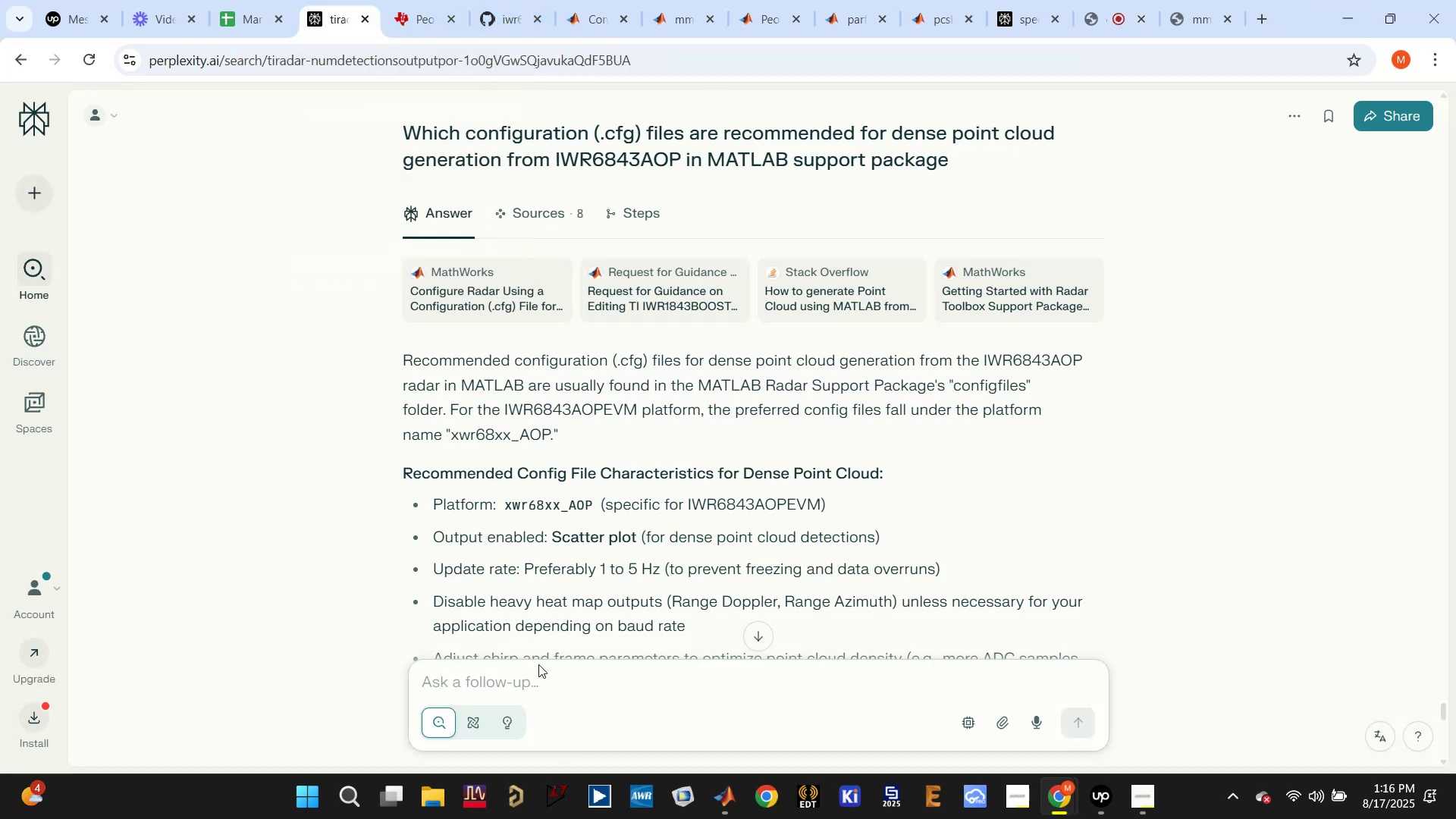 
type(list a comparision ta)
key(Backspace)
key(Backspace)
key(Backspace)
key(Backspace)
key(Backspace)
key(Backspace)
type(on table for the following cofniguration files)
 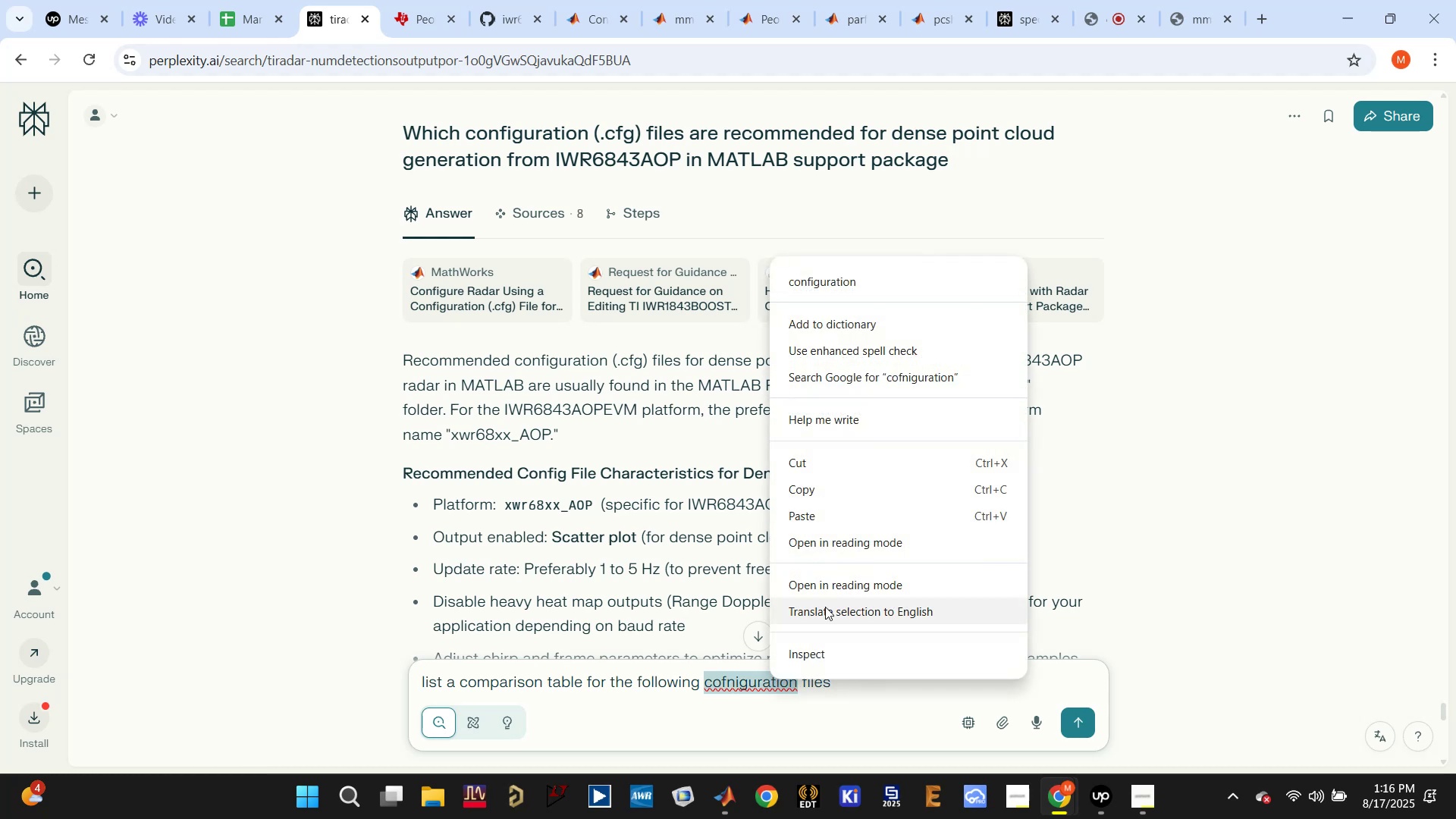 
left_click([877, 282])
 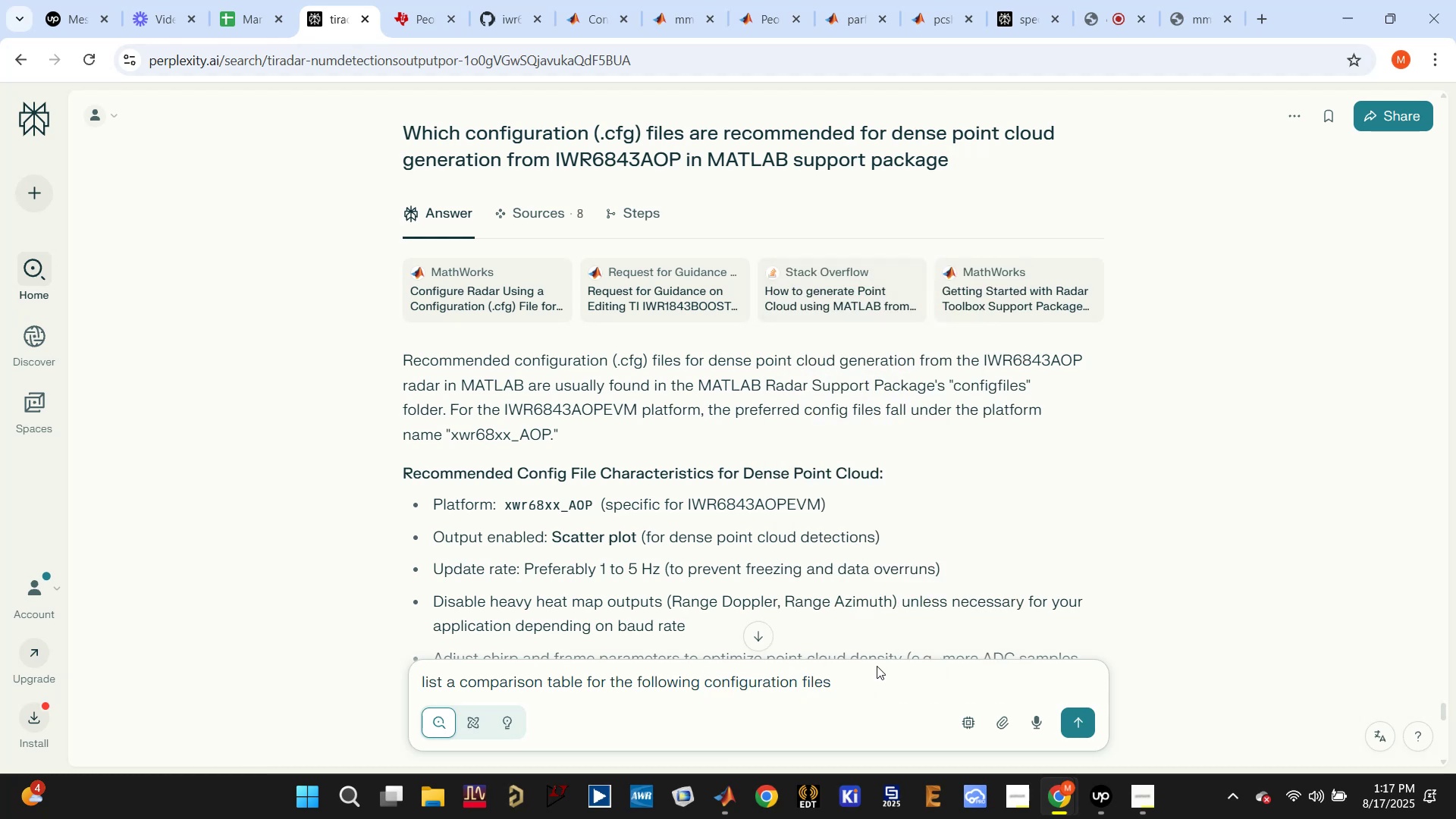 
left_click([868, 678])
 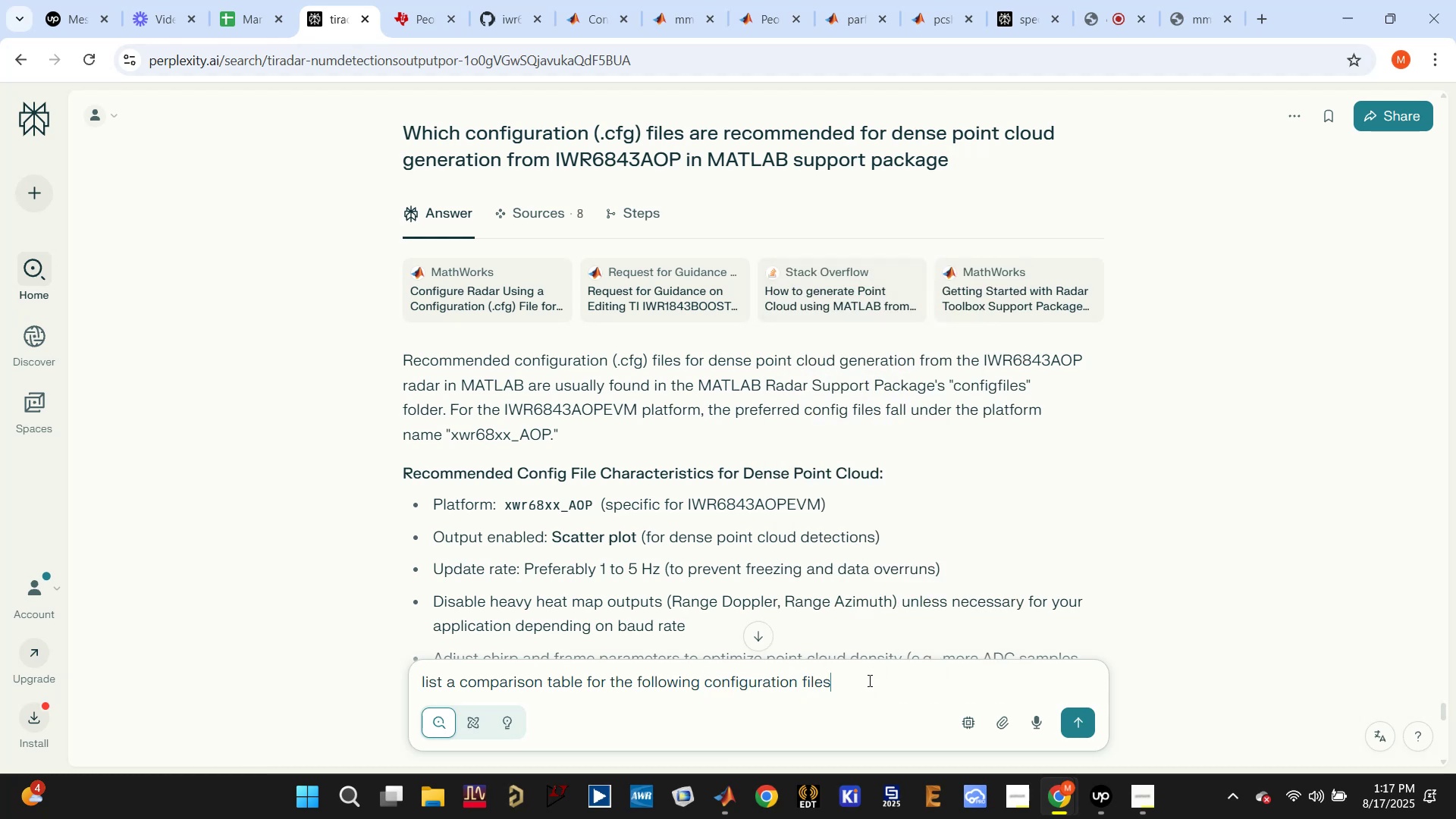 
key(Space)
 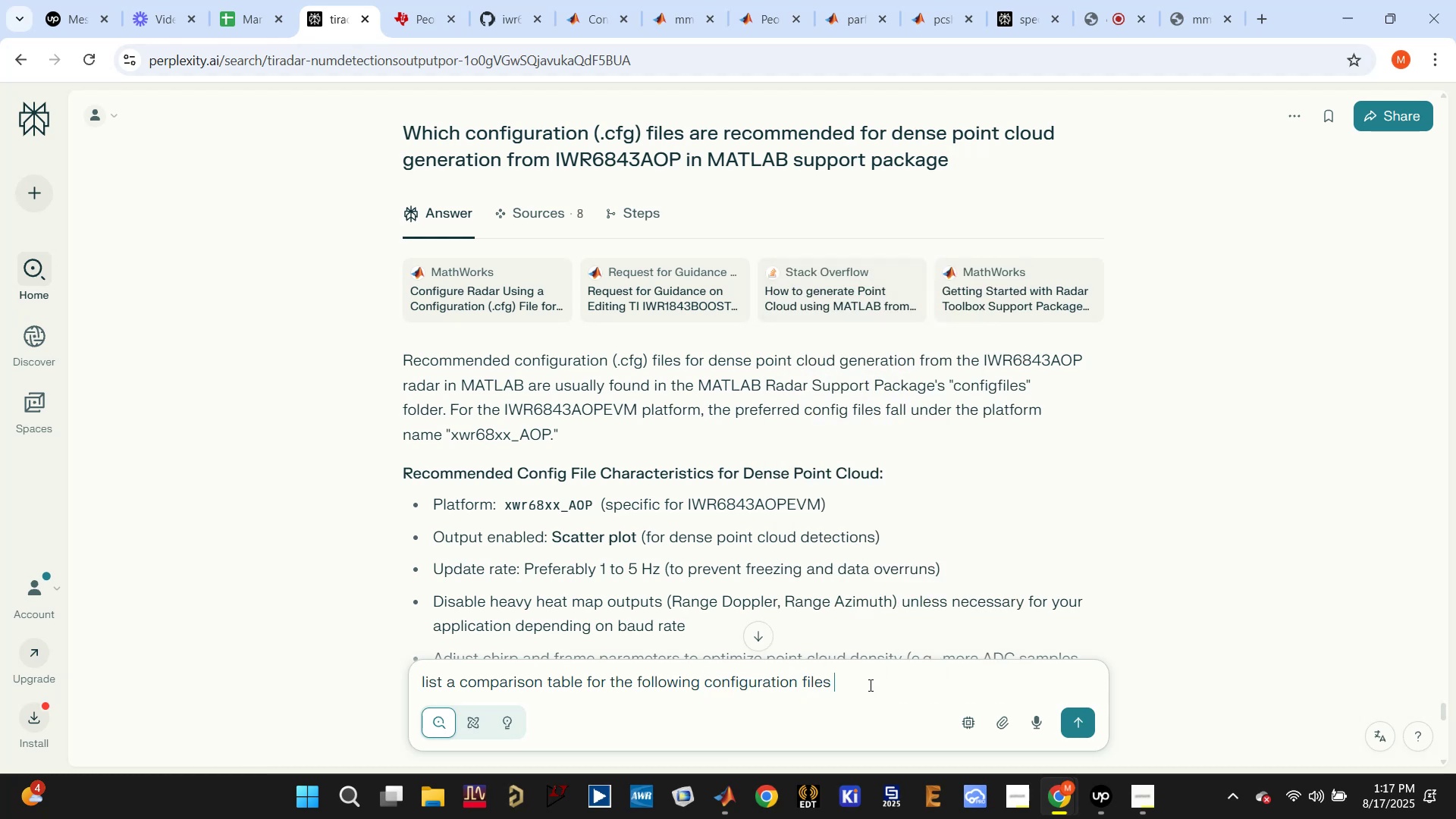 
key(Shift+Semicolon)
 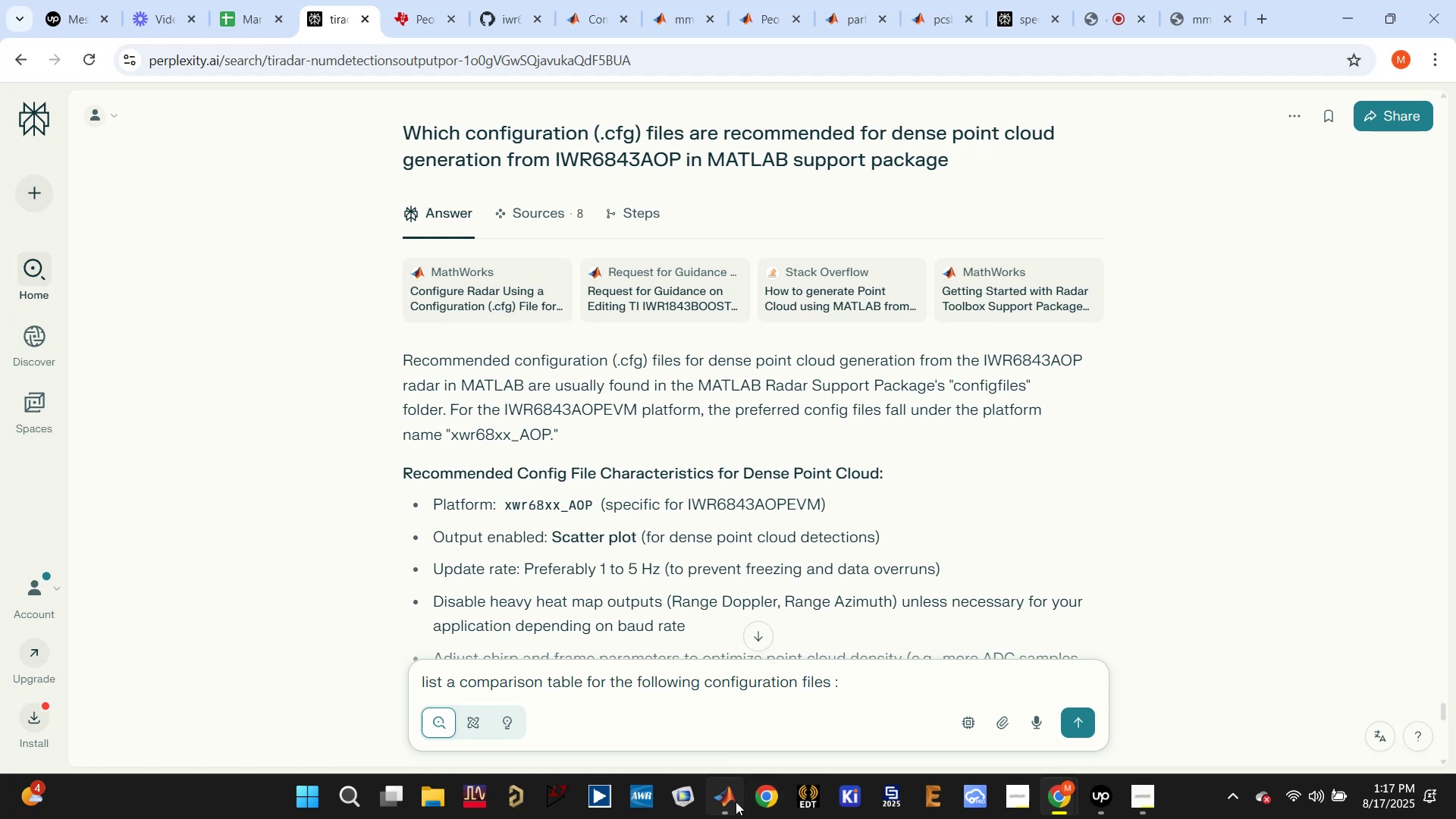 
left_click([723, 698])
 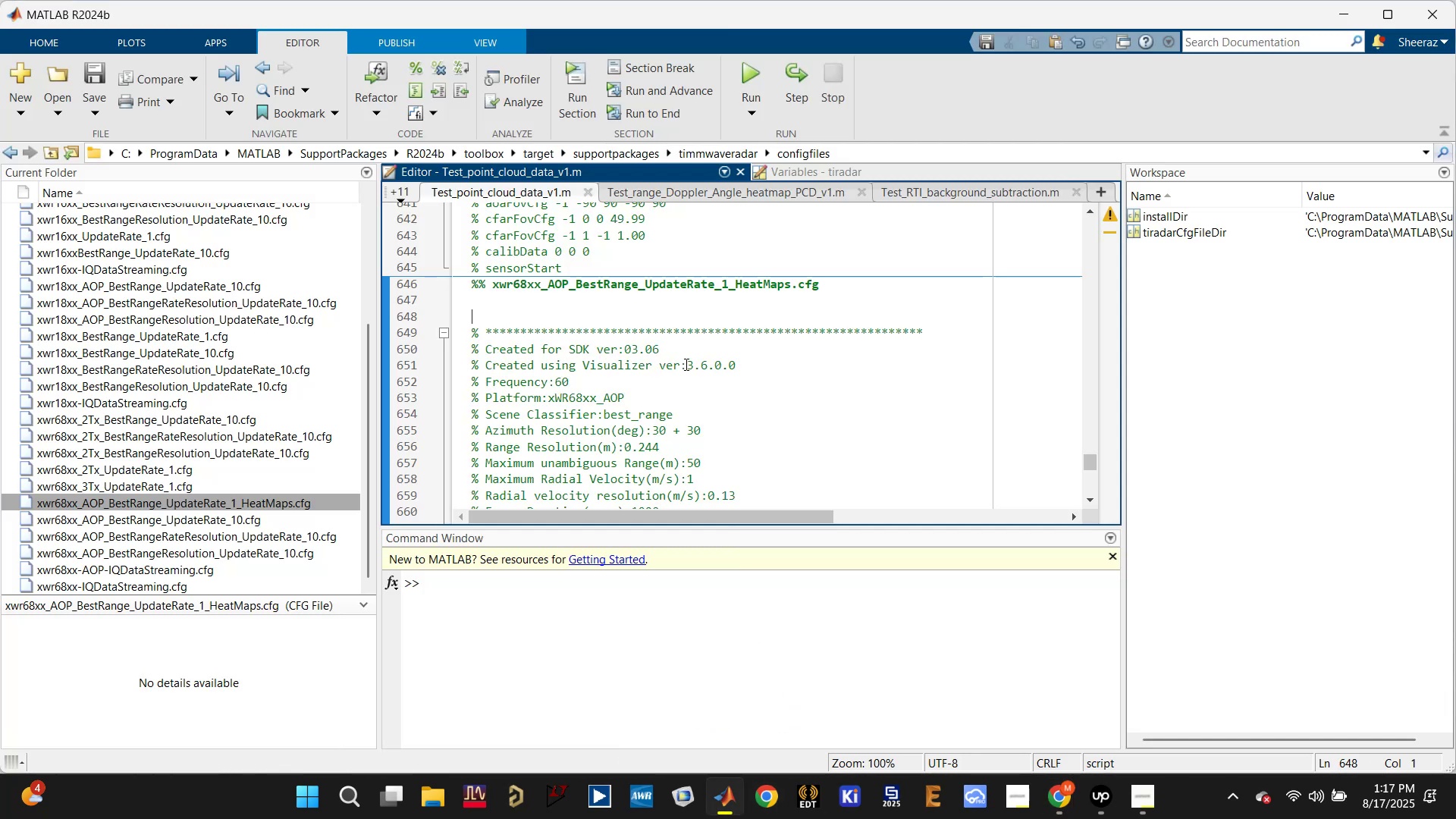 
scroll: coordinate [675, 386], scroll_direction: up, amount: 40.0
 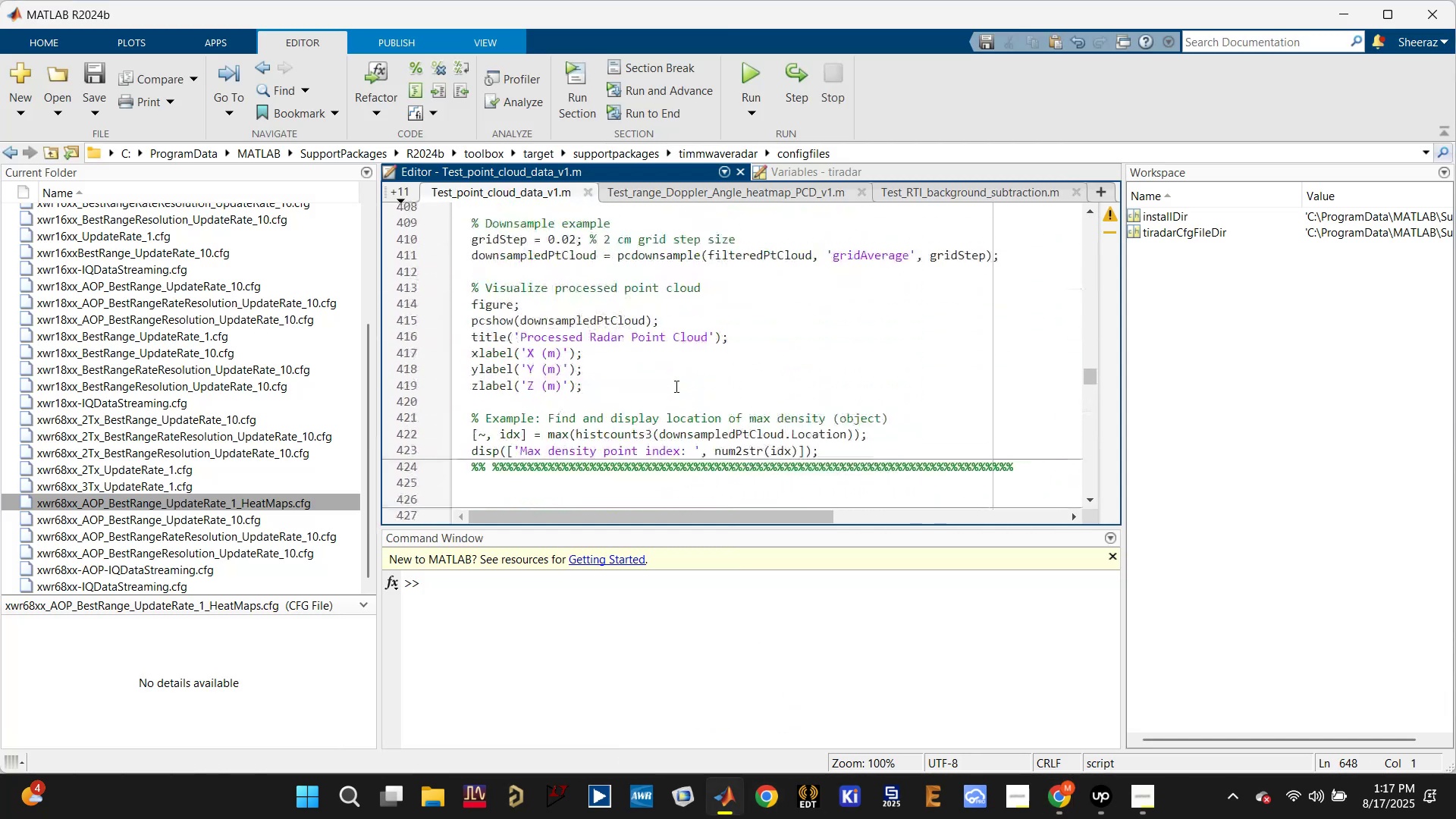 
scroll: coordinate [654, 416], scroll_direction: down, amount: 42.0
 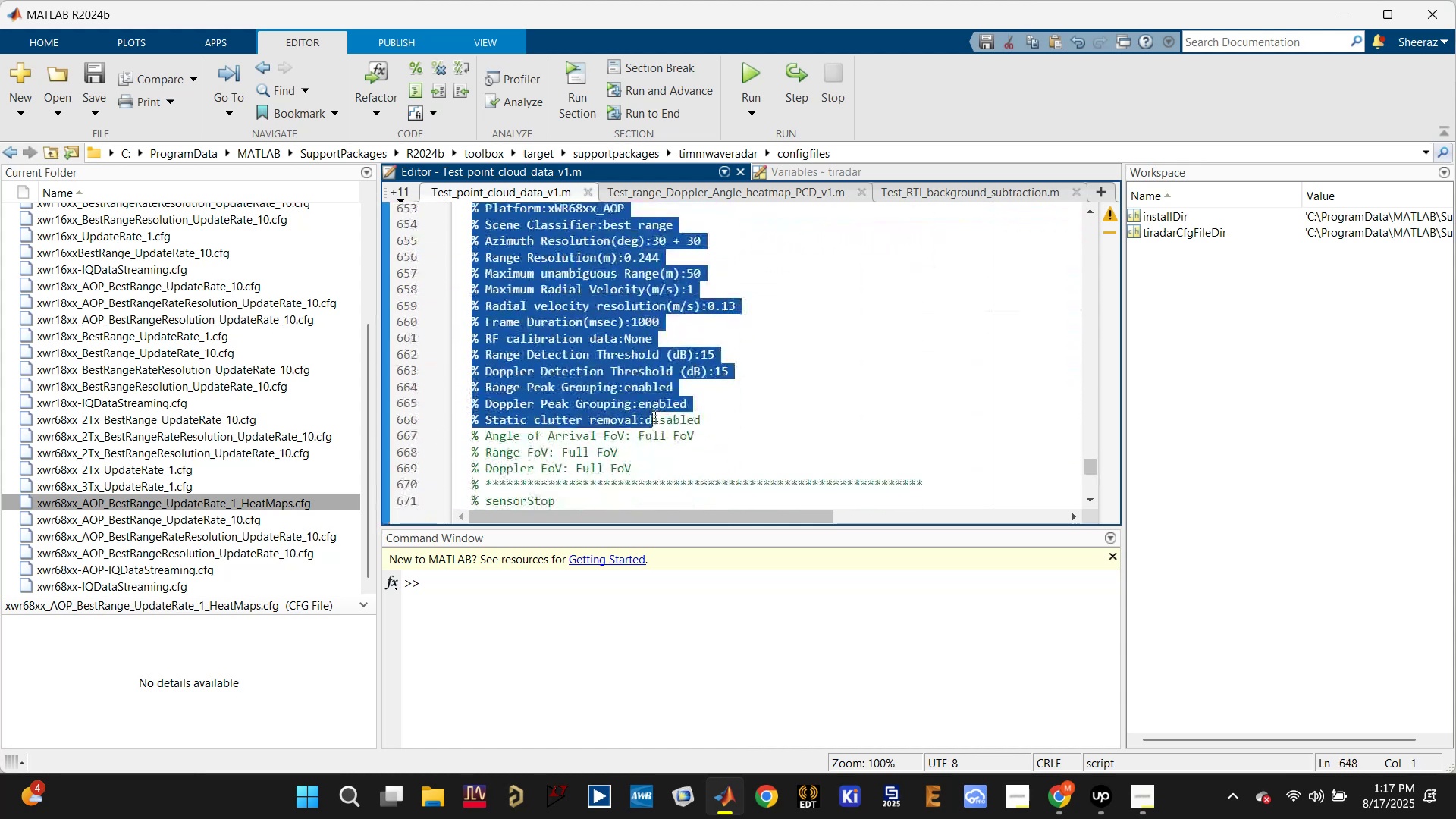 
scroll: coordinate [654, 415], scroll_direction: up, amount: 4.0
 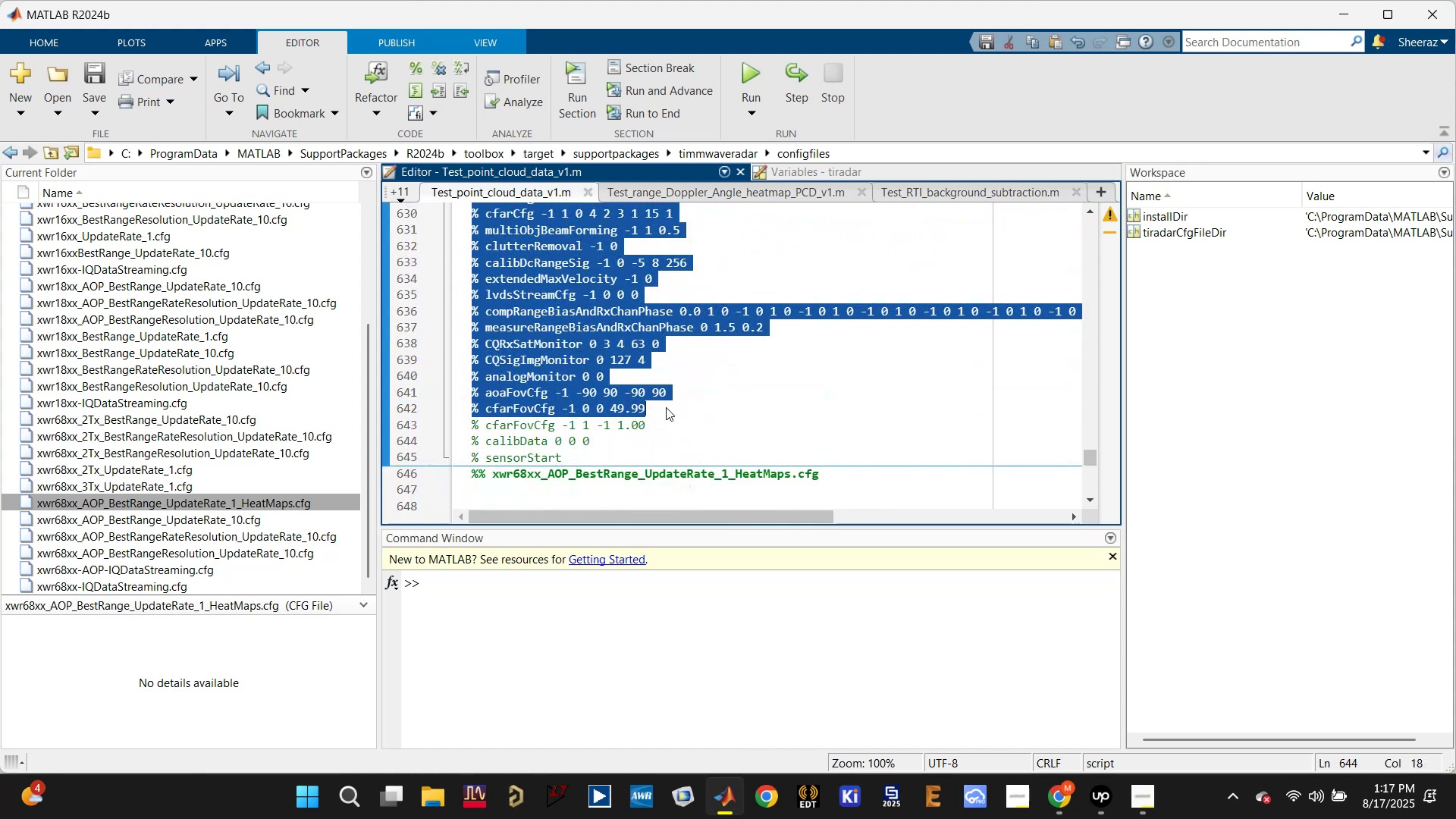 
scroll: coordinate [667, 409], scroll_direction: down, amount: 9.0
 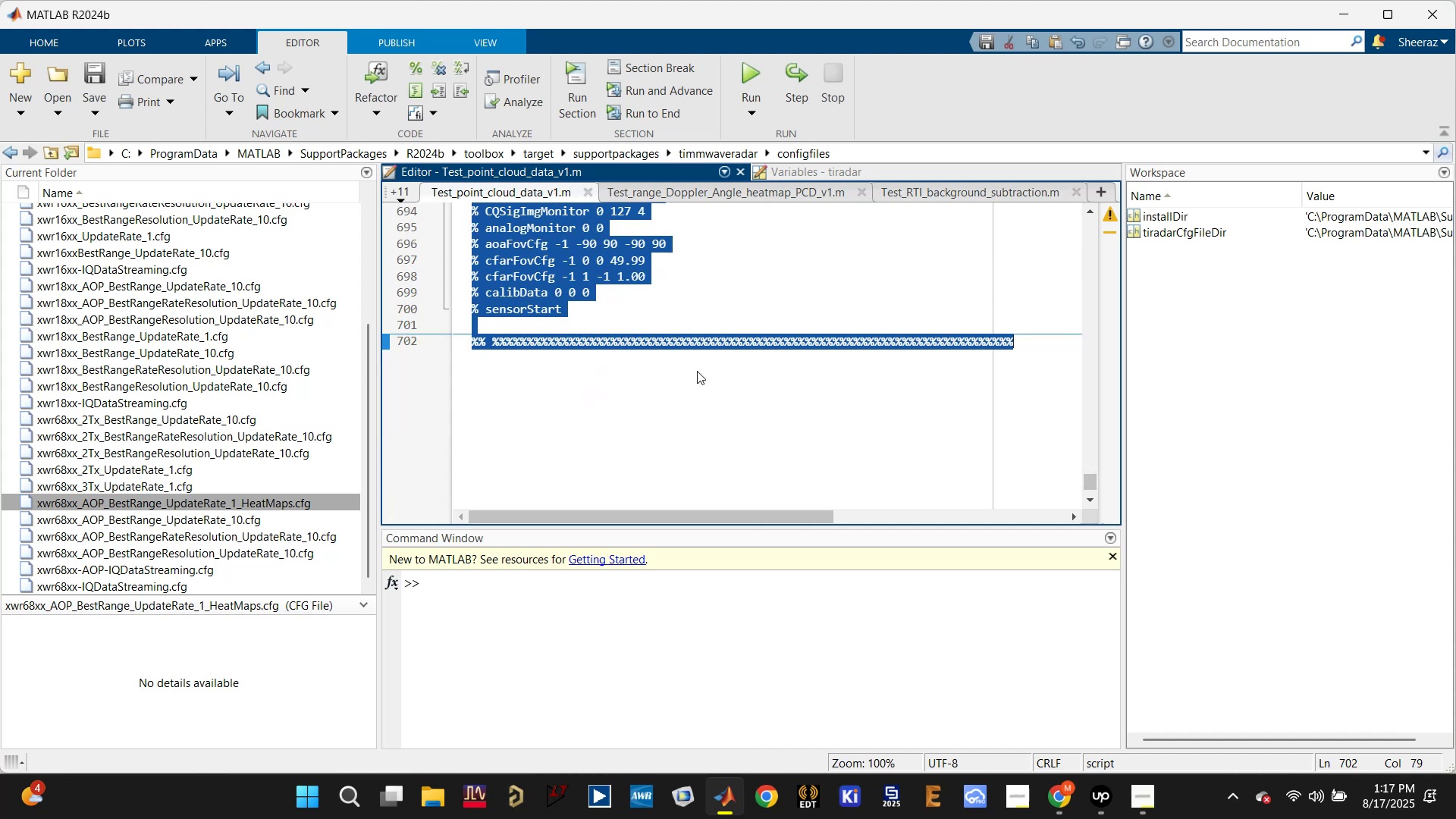 
key(Control+C)
 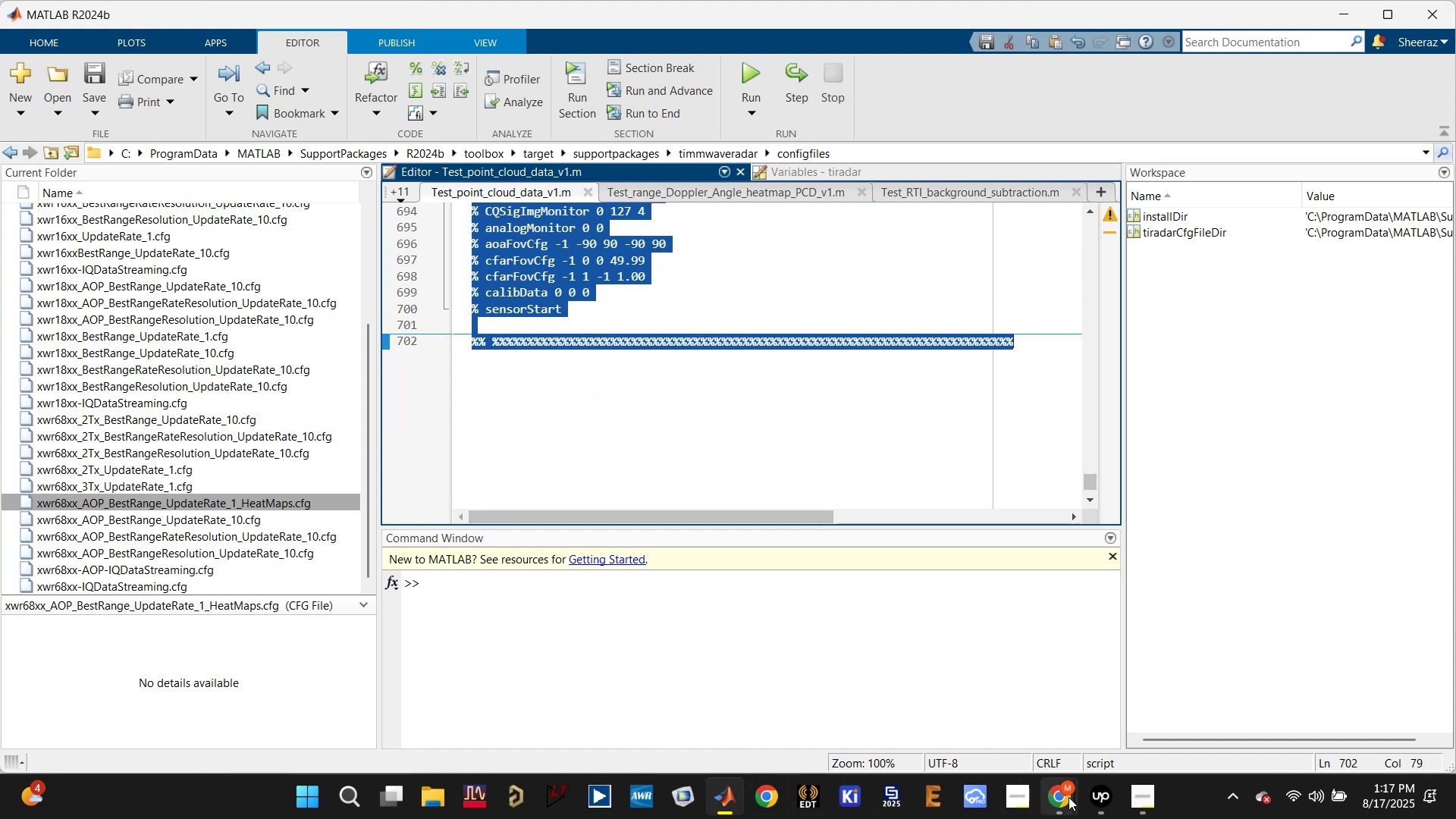 
left_click([962, 664])
 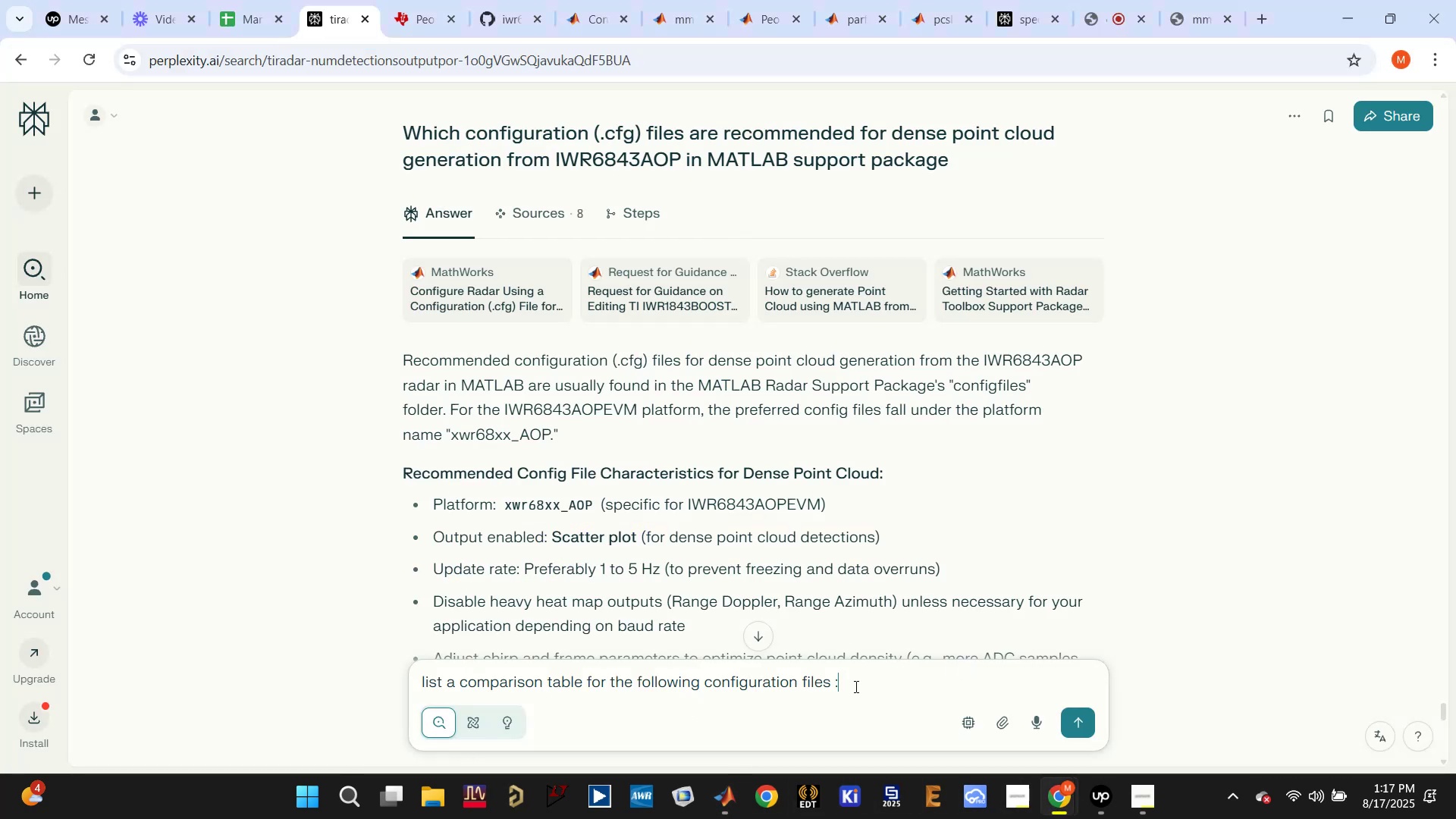 
key(Space)
 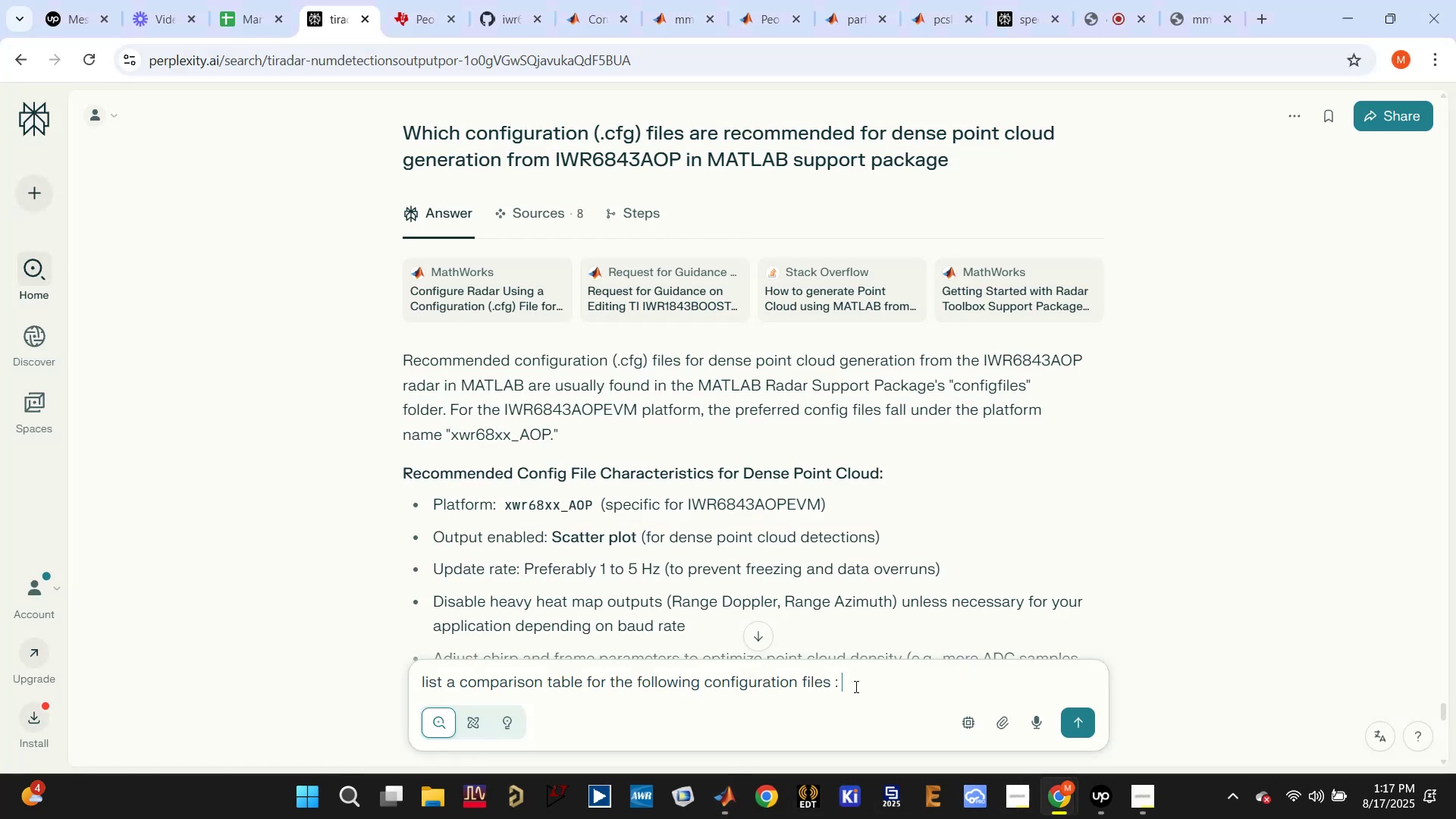 
key(Control+V)
 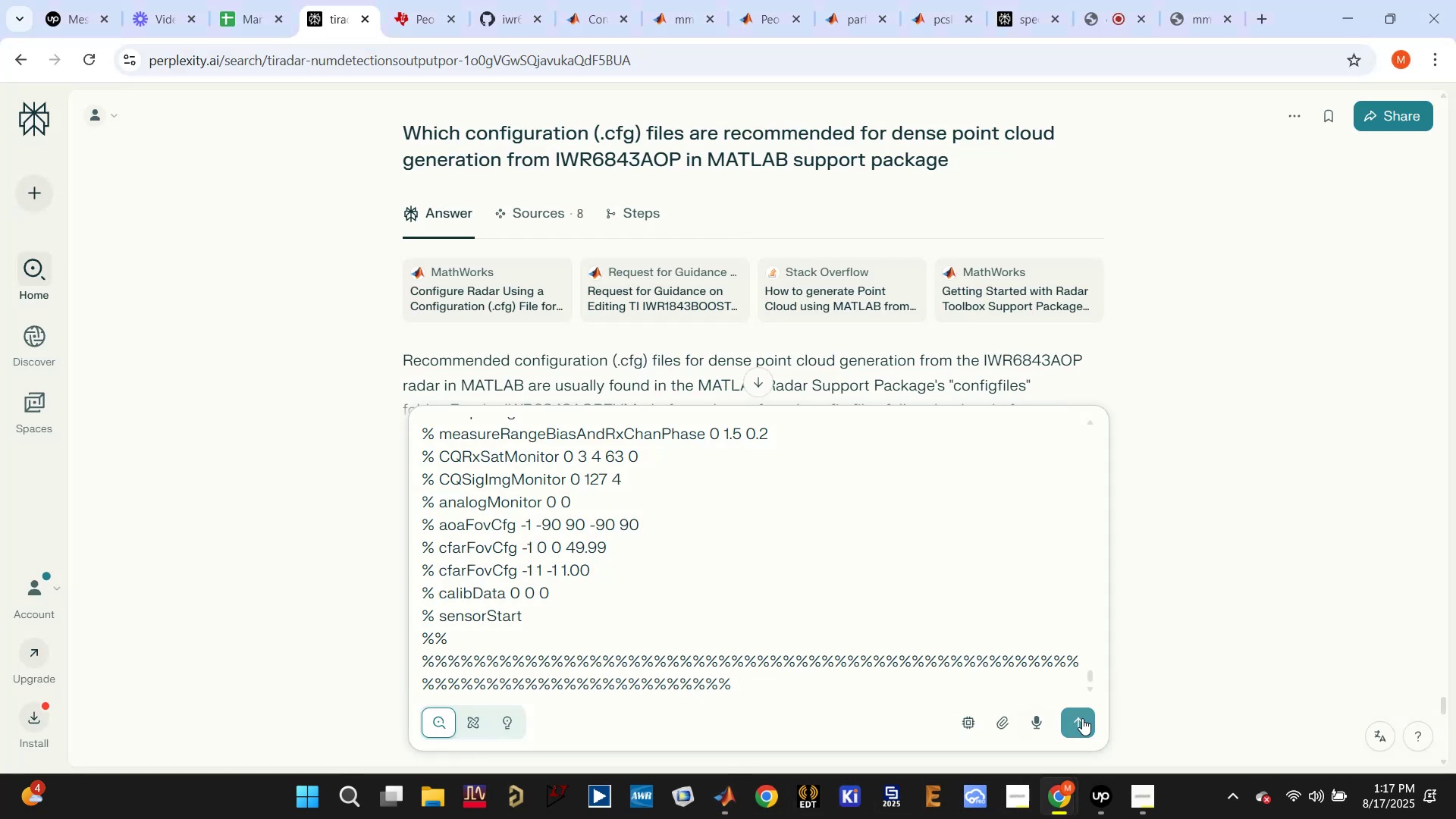 
left_click([1089, 719])
 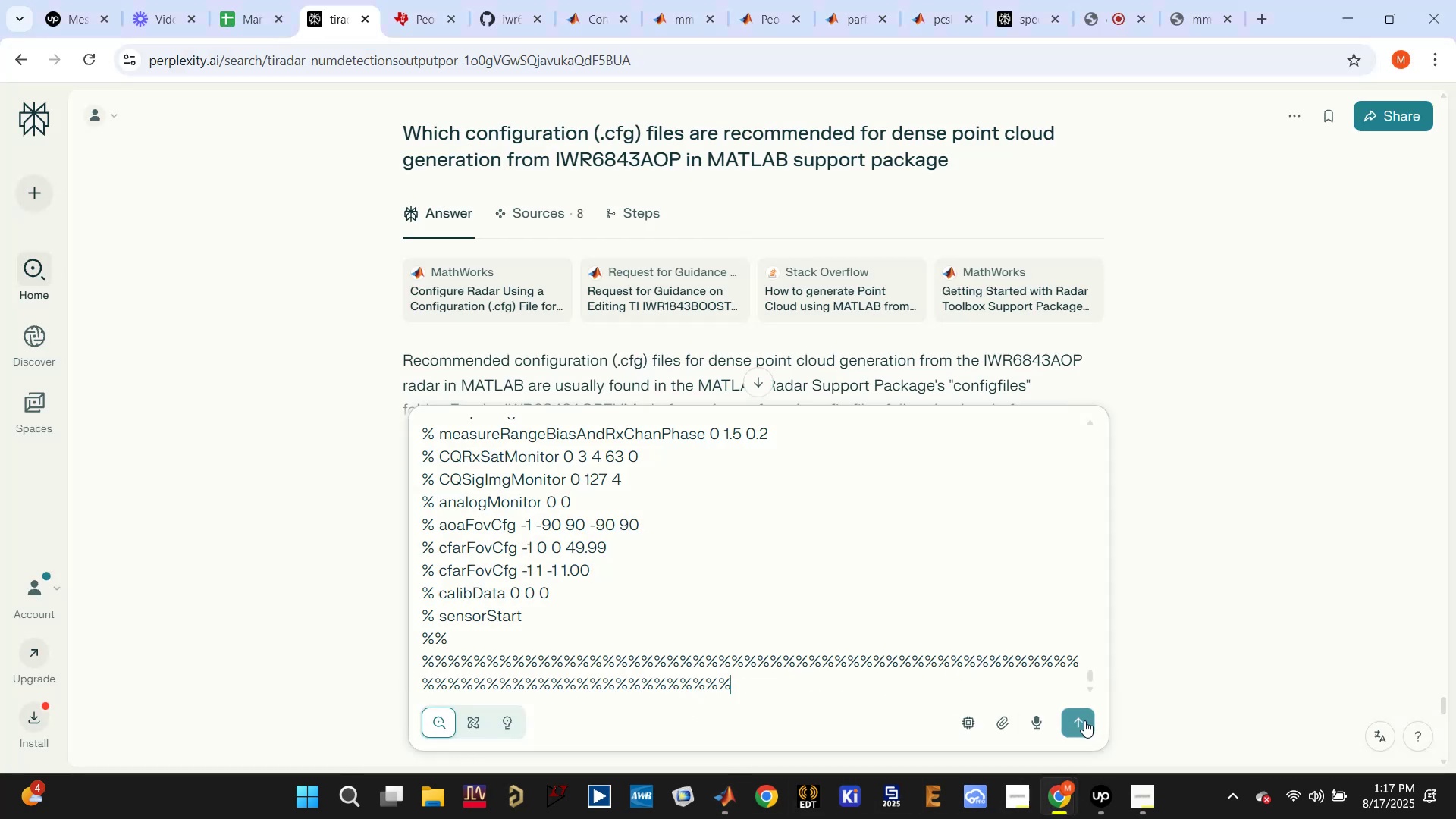 
mouse_move([1022, 695])
 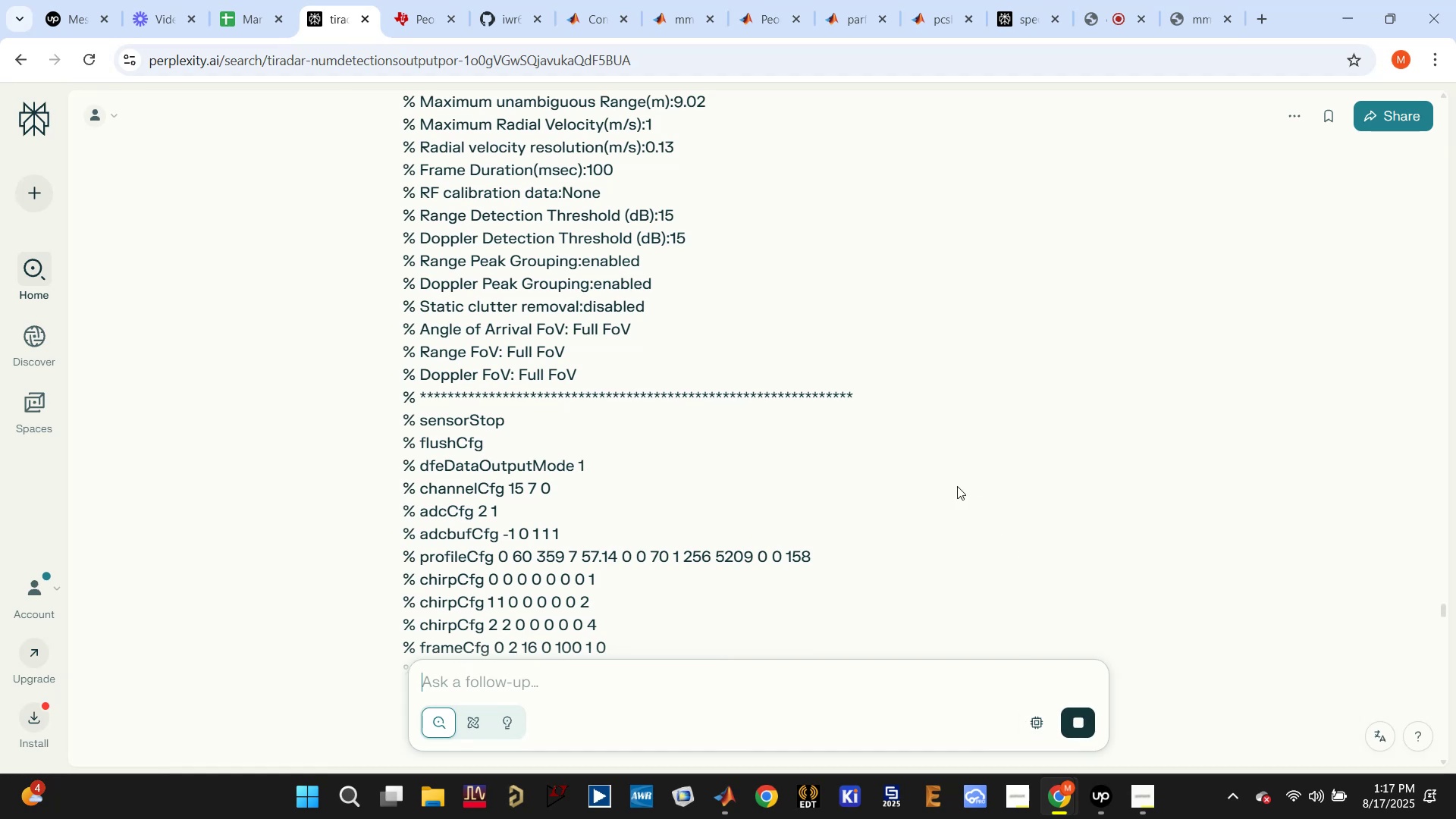 
scroll: coordinate [1100, 480], scroll_direction: down, amount: 78.0
 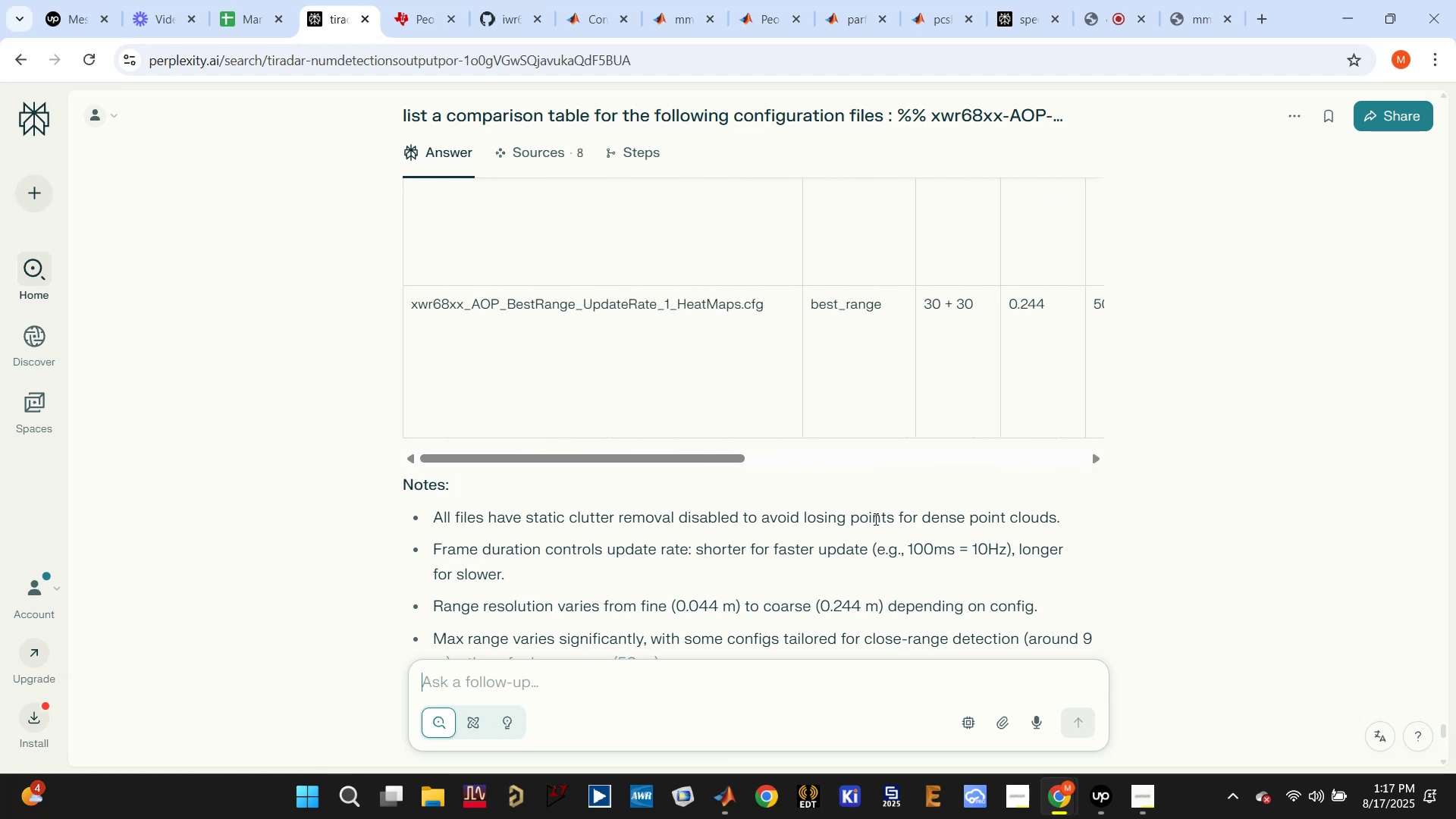 
wait(10.99)
 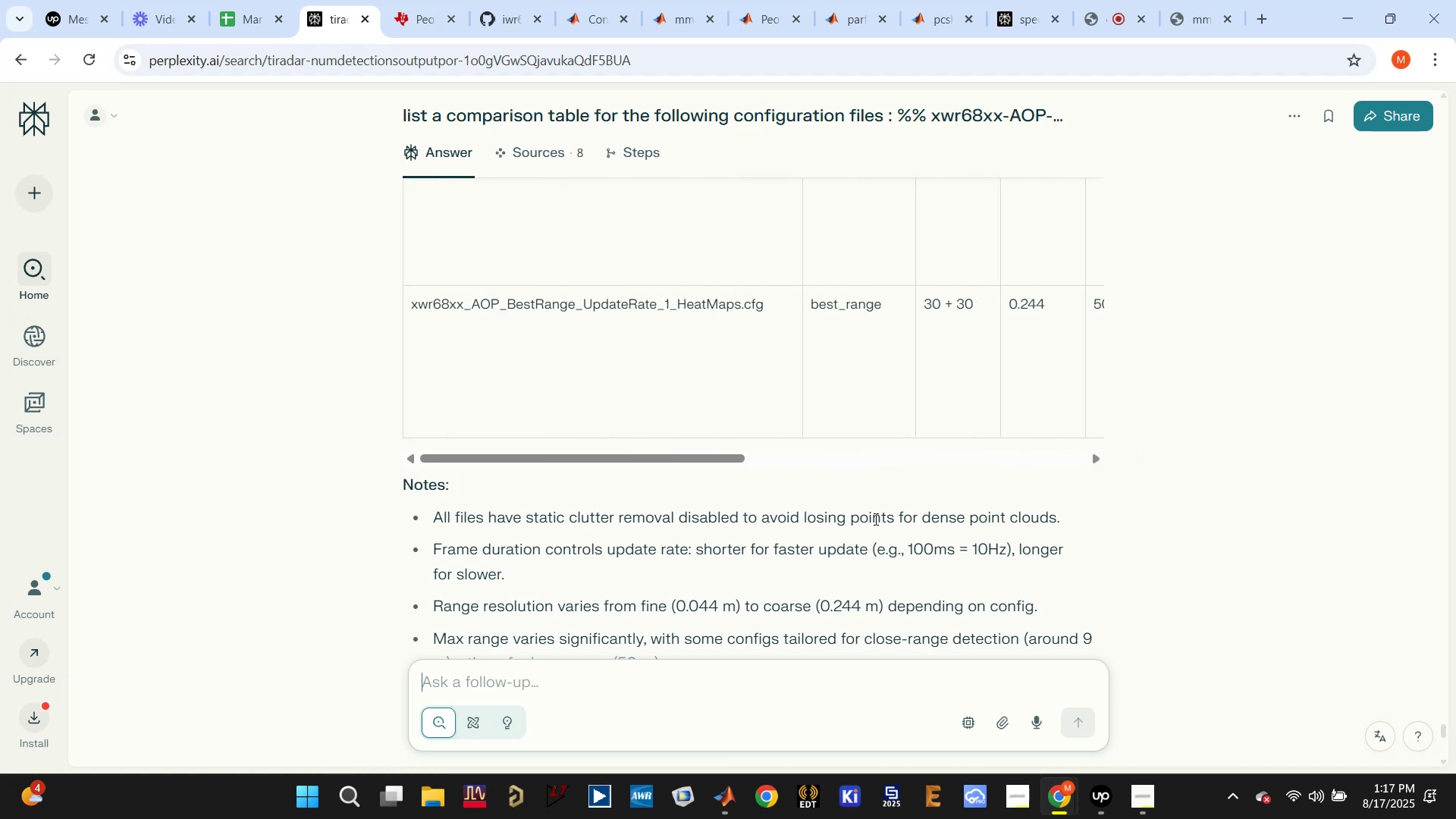 
scroll: coordinate [627, 466], scroll_direction: up, amount: 7.0
 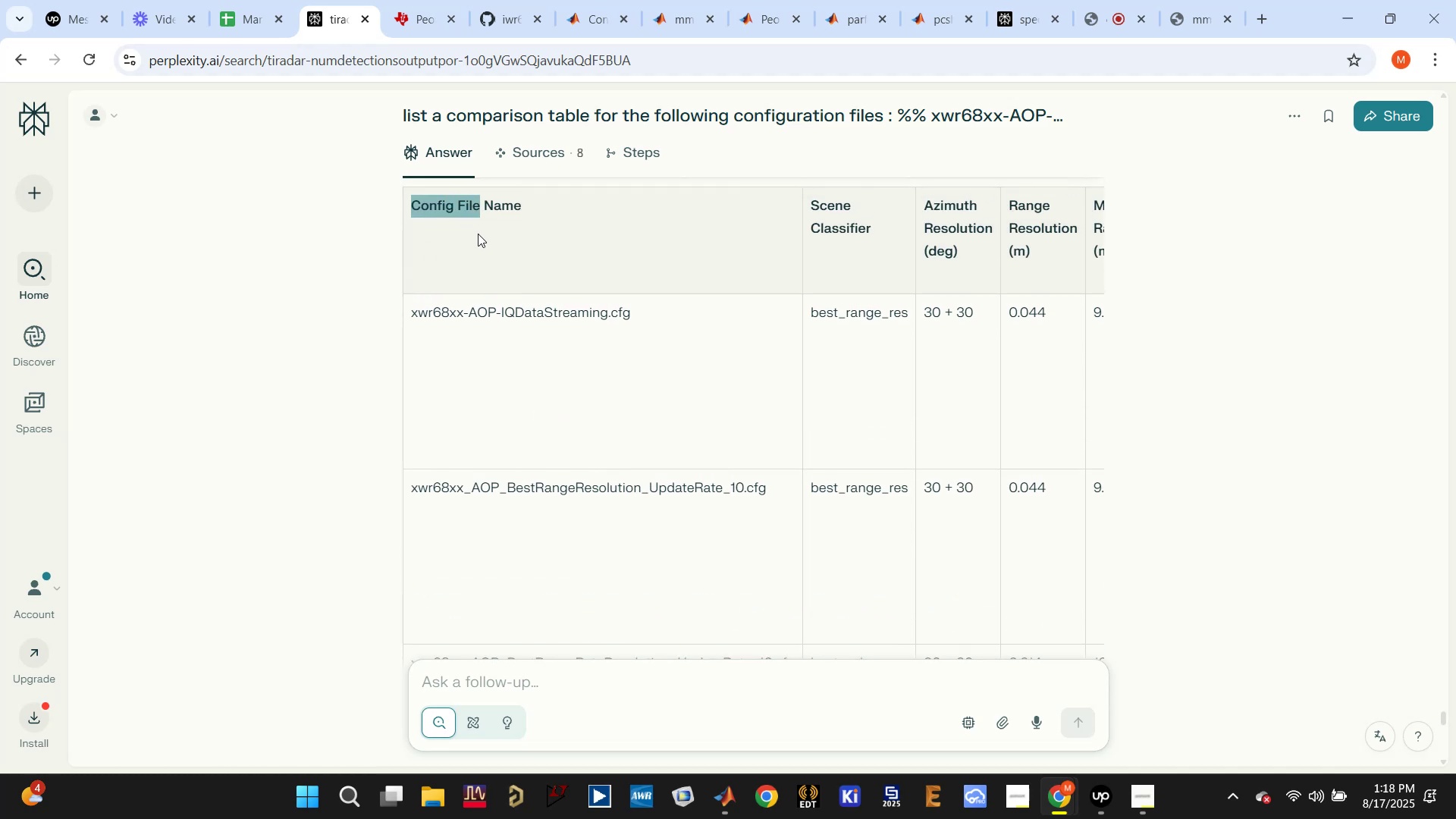 
scroll: coordinate [1057, 505], scroll_direction: down, amount: 6.0
 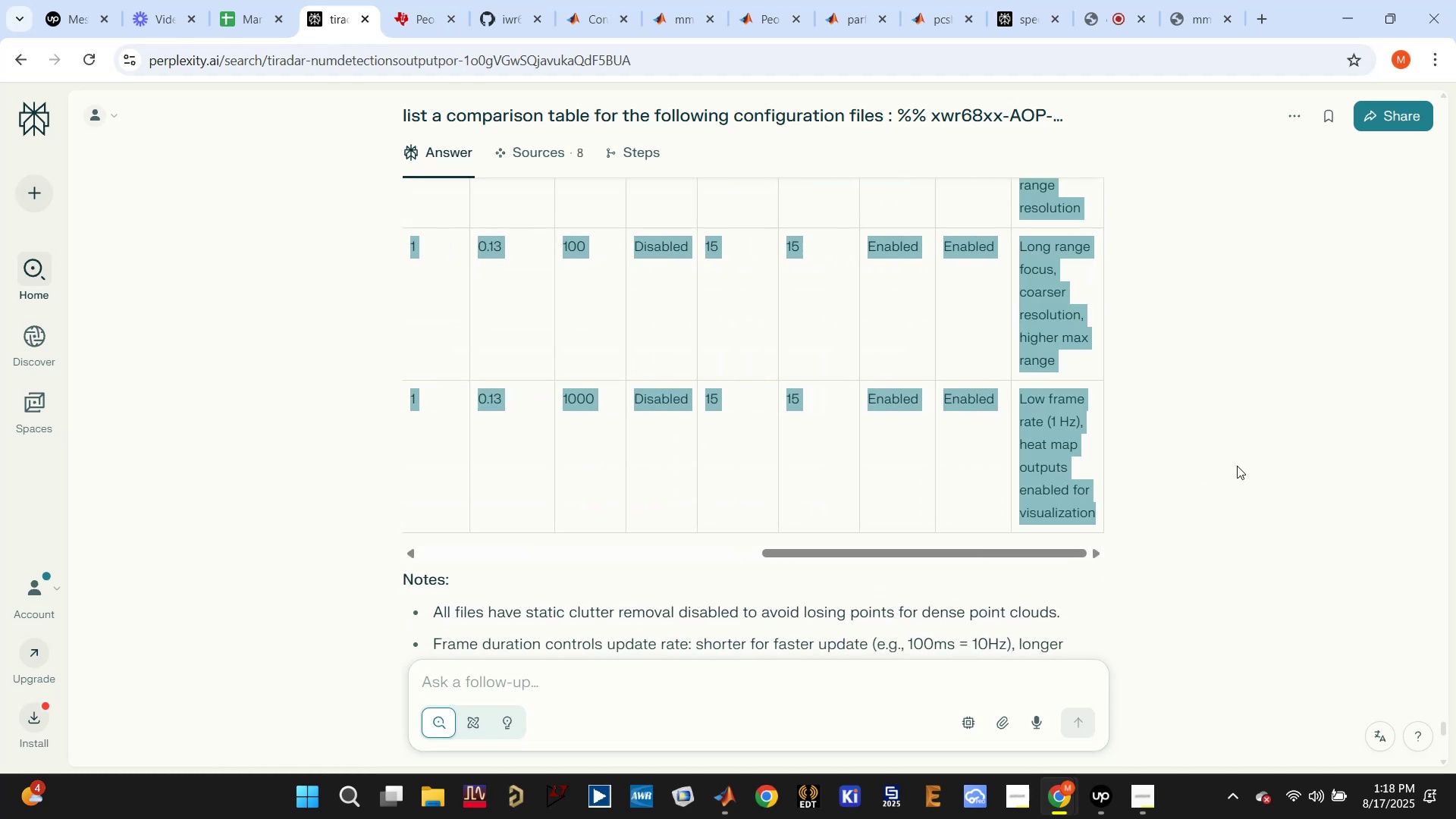 
key(Control+C)
 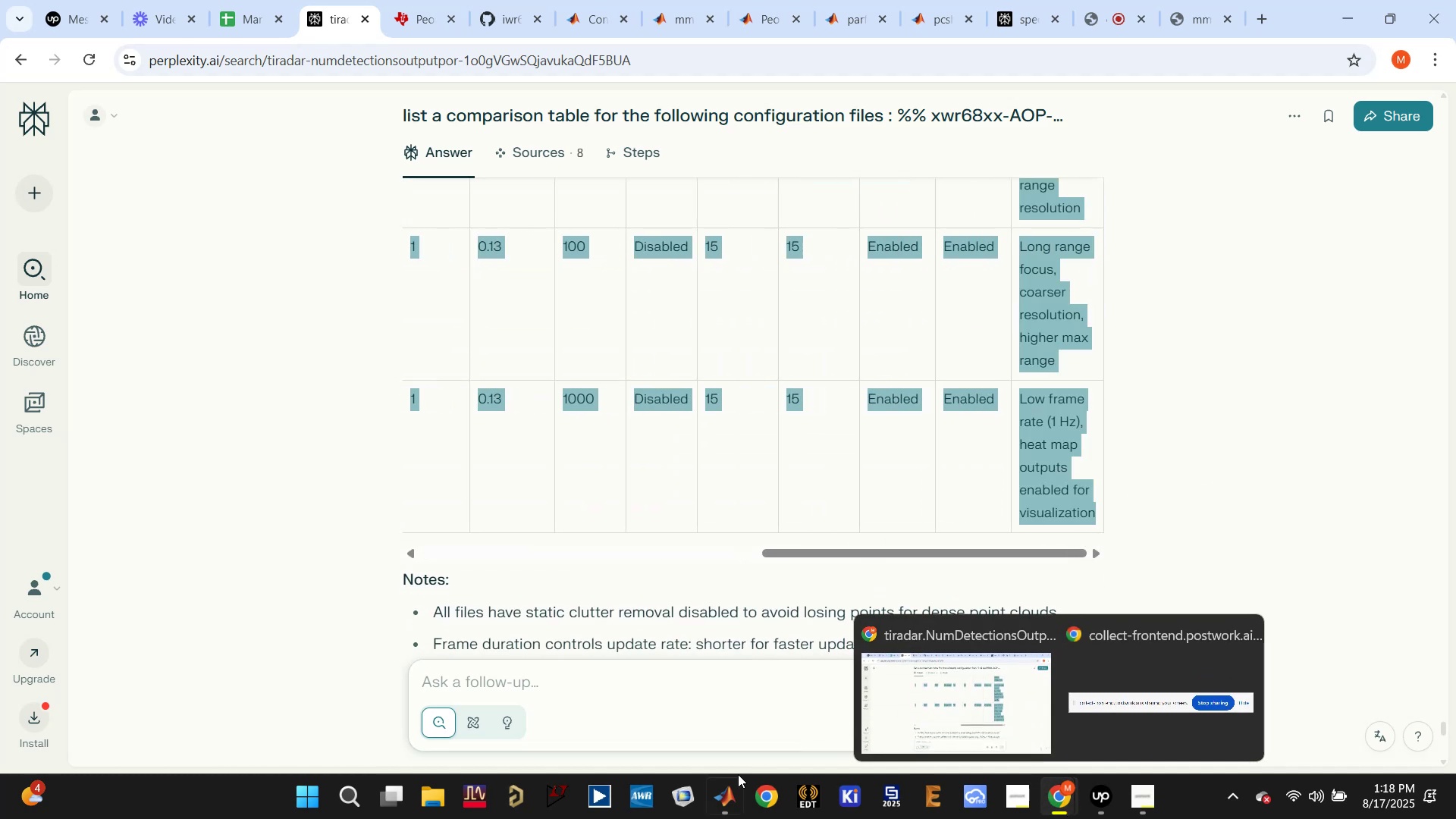 
left_click([711, 712])
 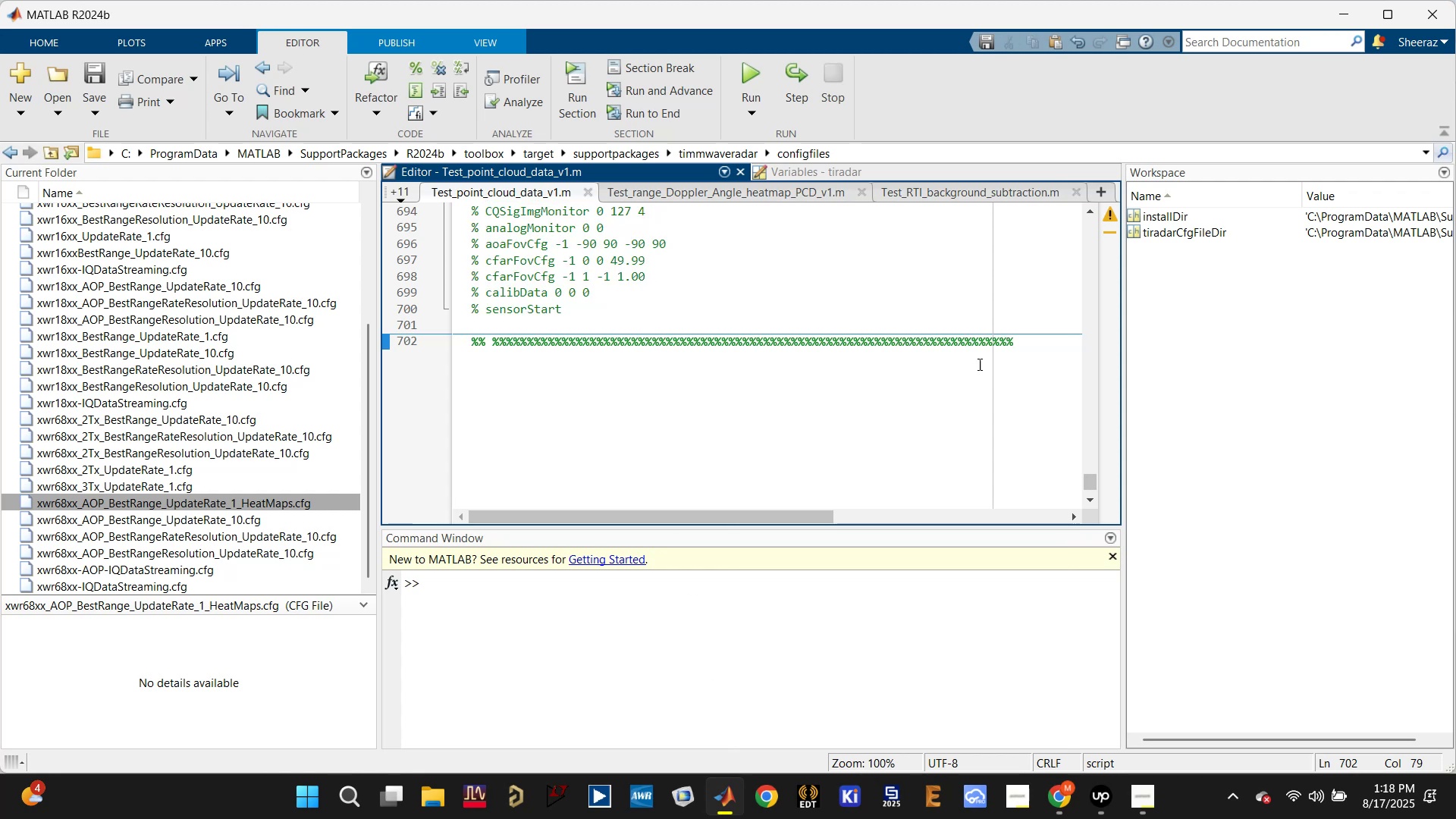 
key(Enter)
 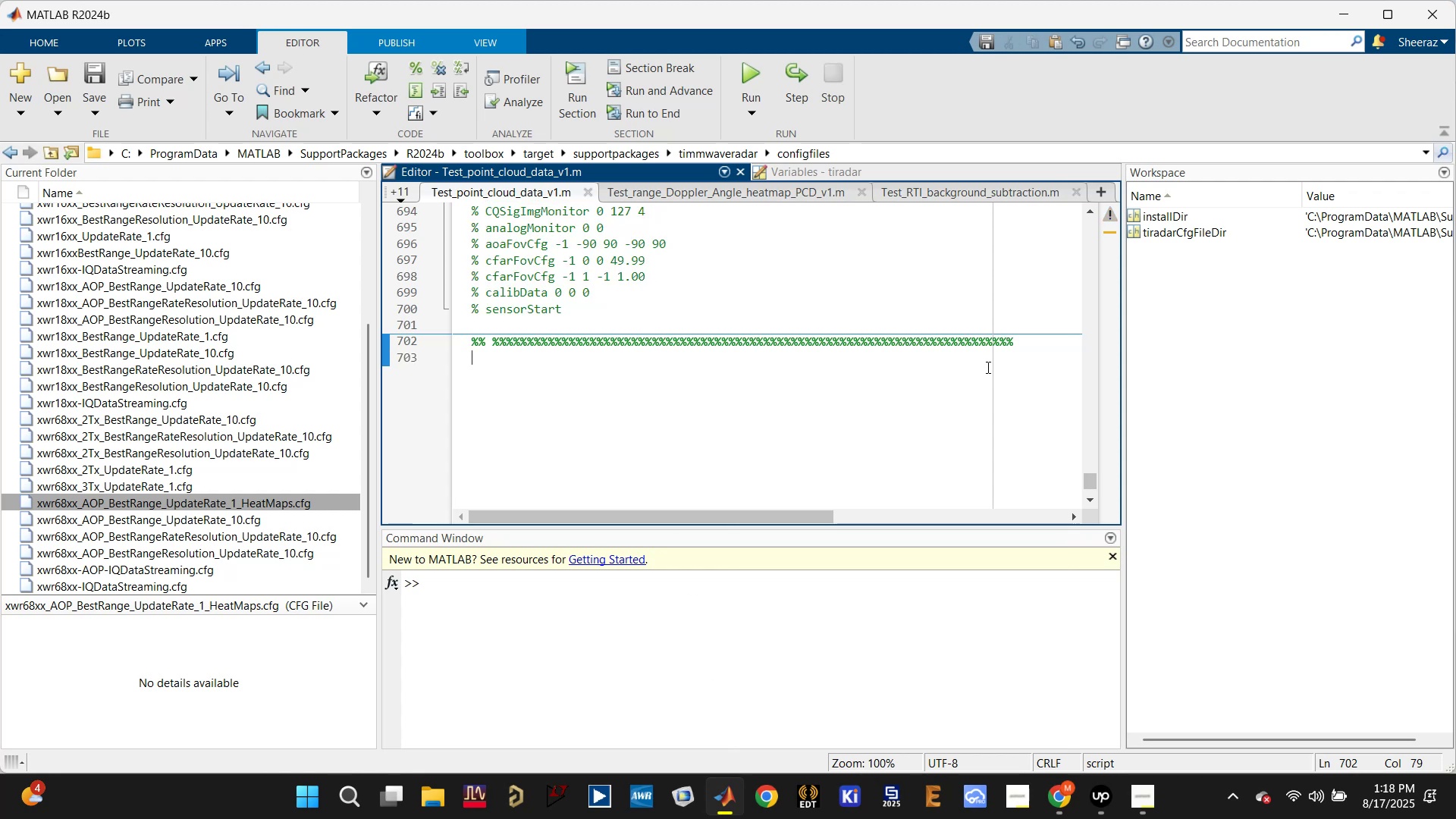 
key(Enter)
 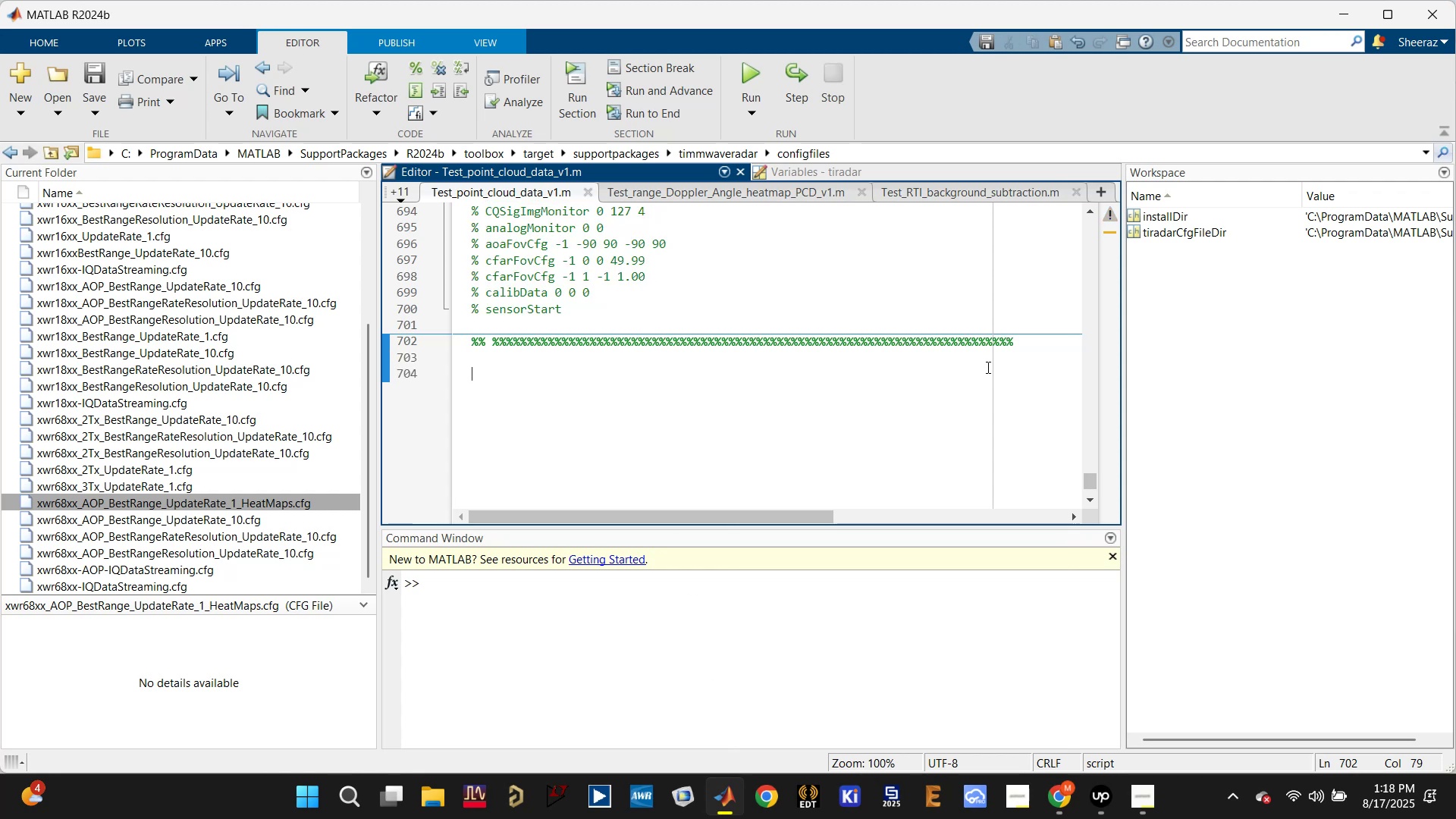 
hold_key(key=ShiftLeft, duration=0.93)
 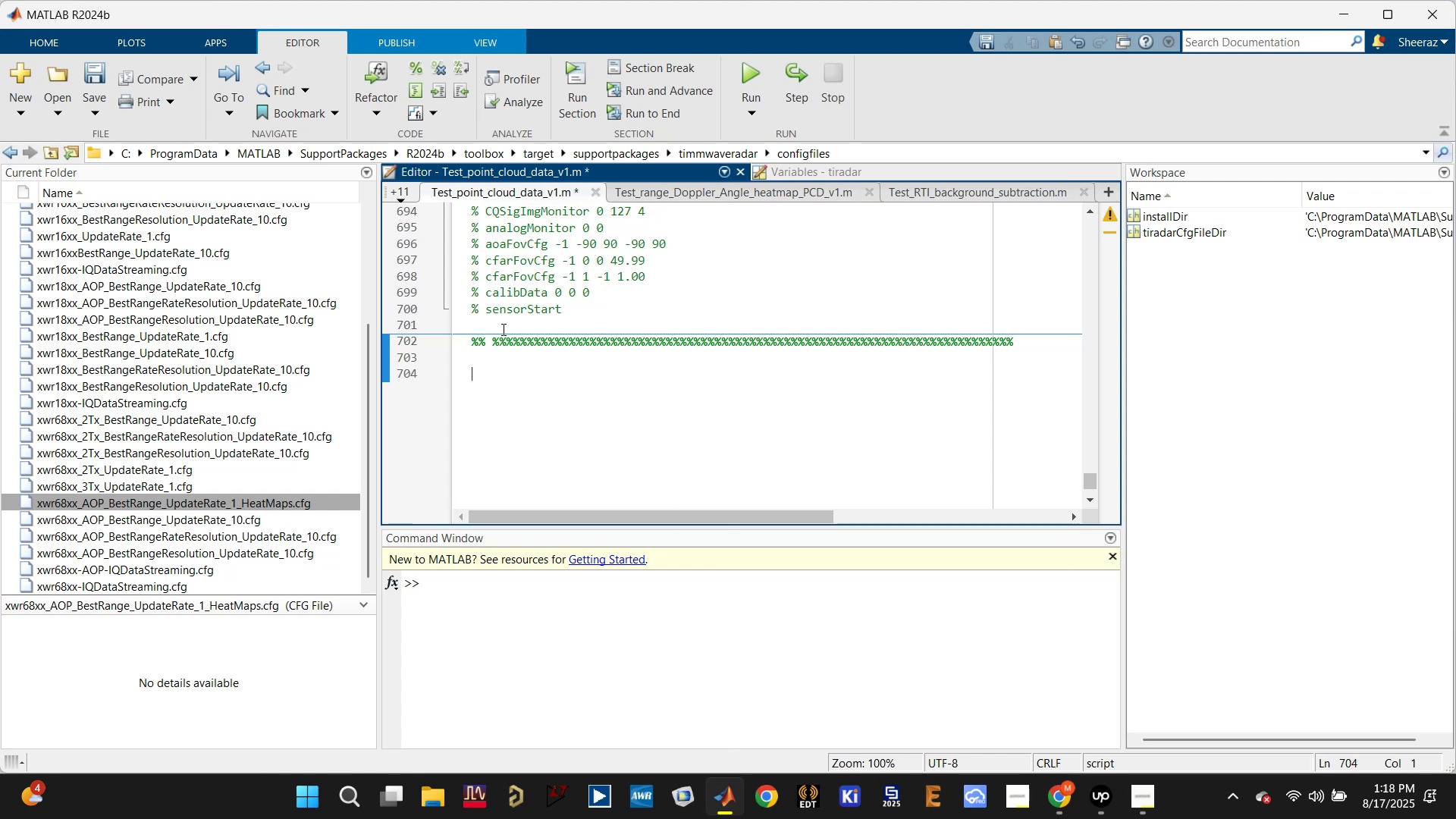 
left_click([488, 343])
 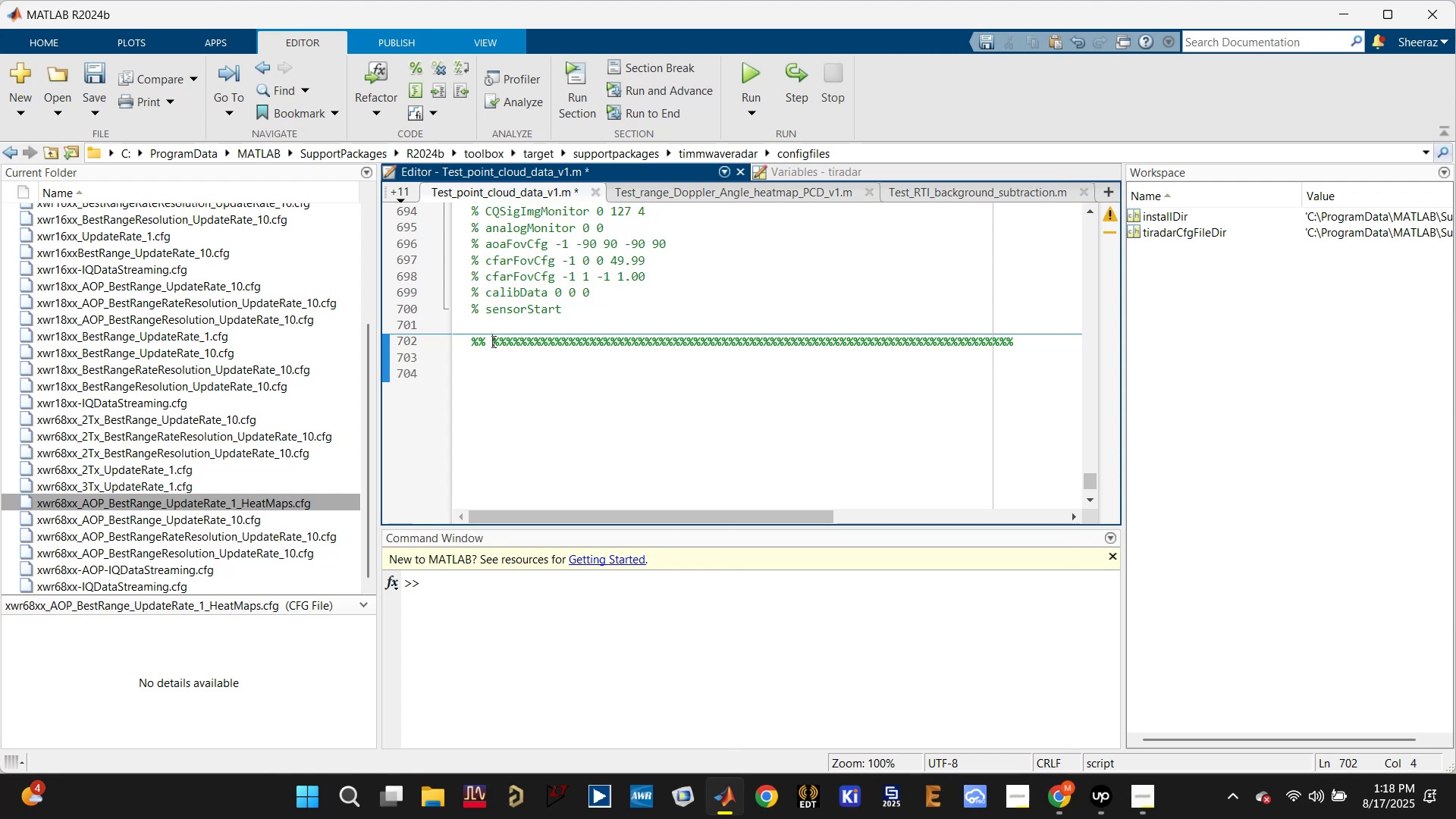 
key(Enter)
 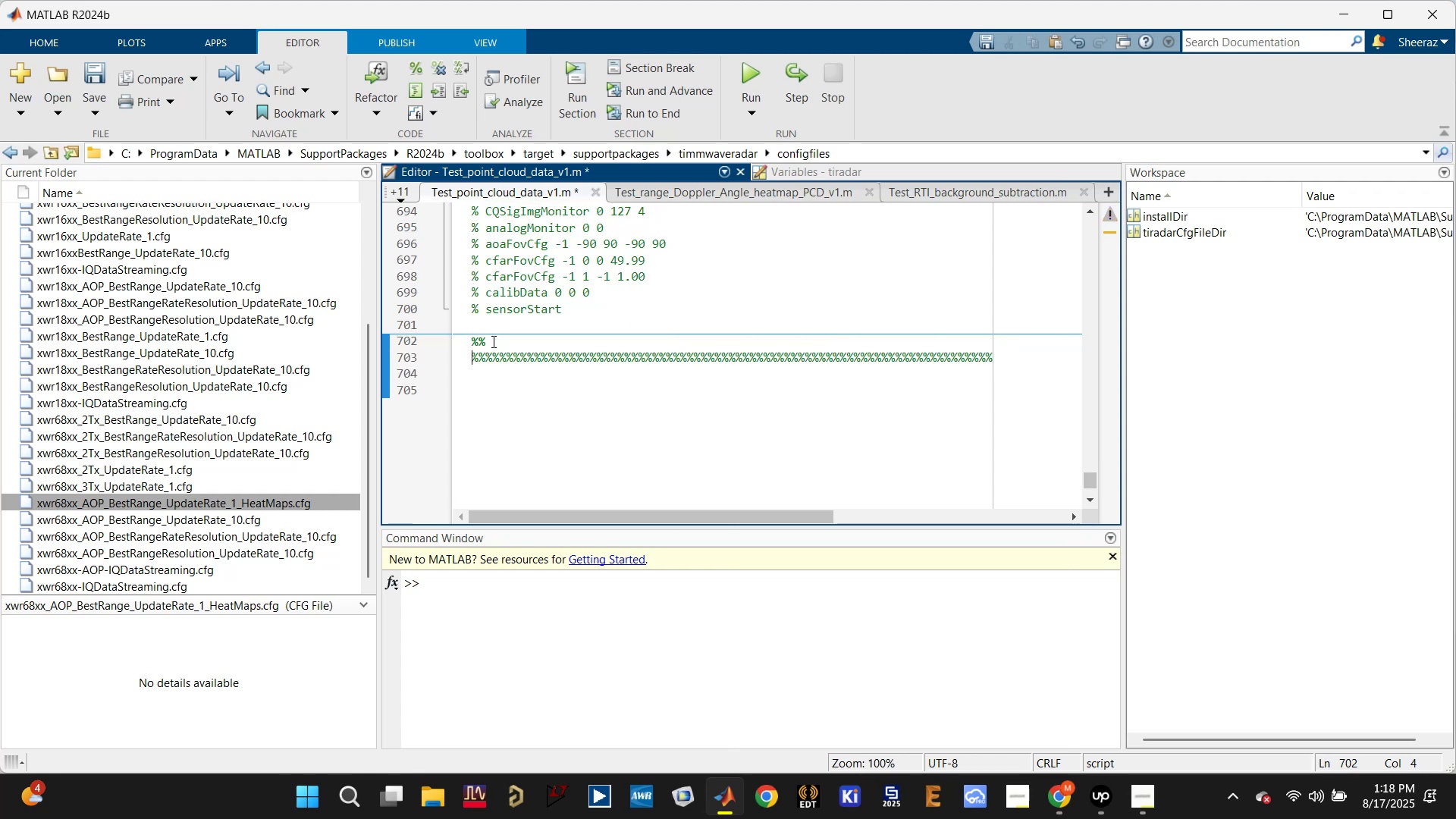 
key(Enter)
 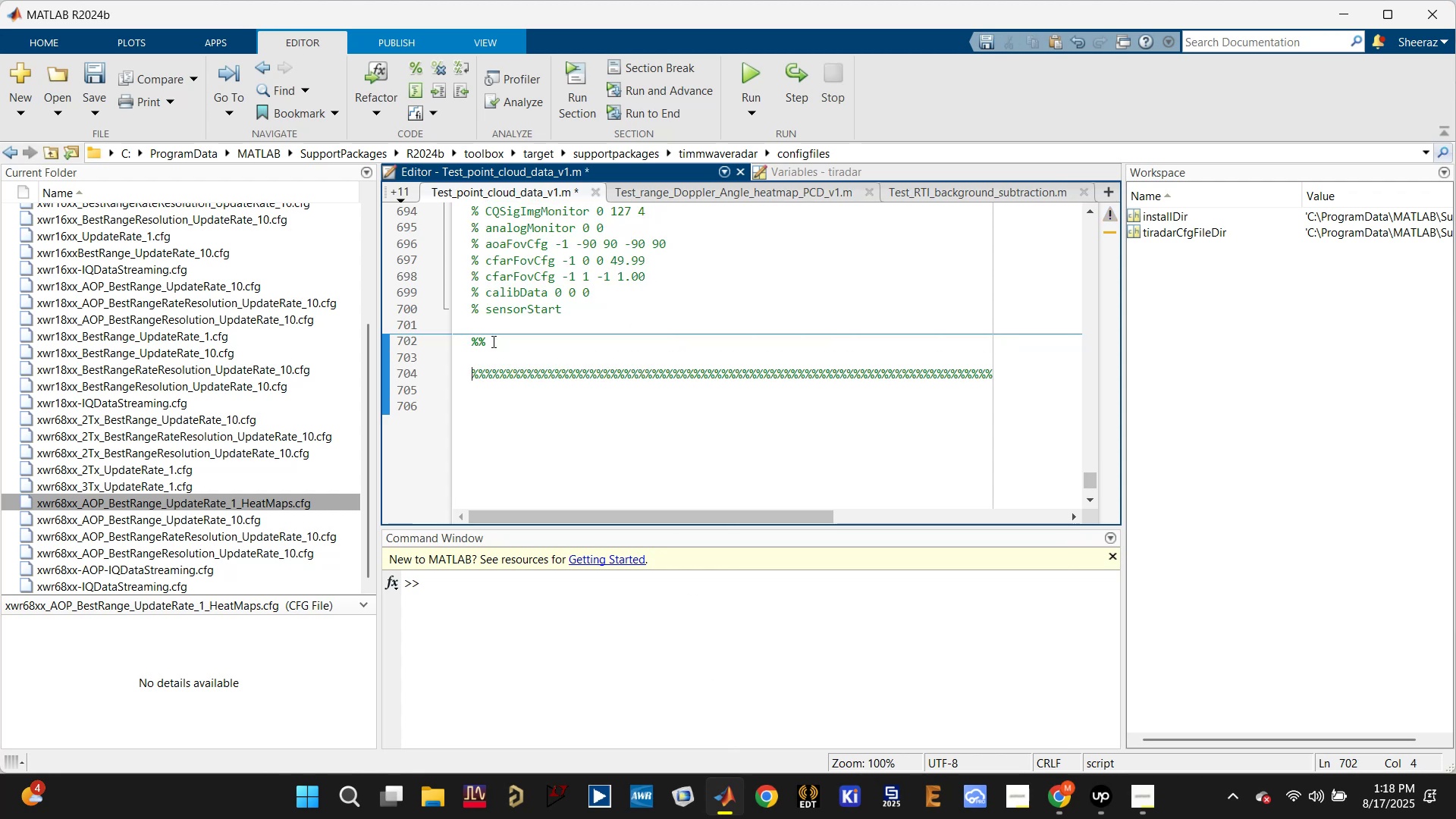 
key(Enter)
 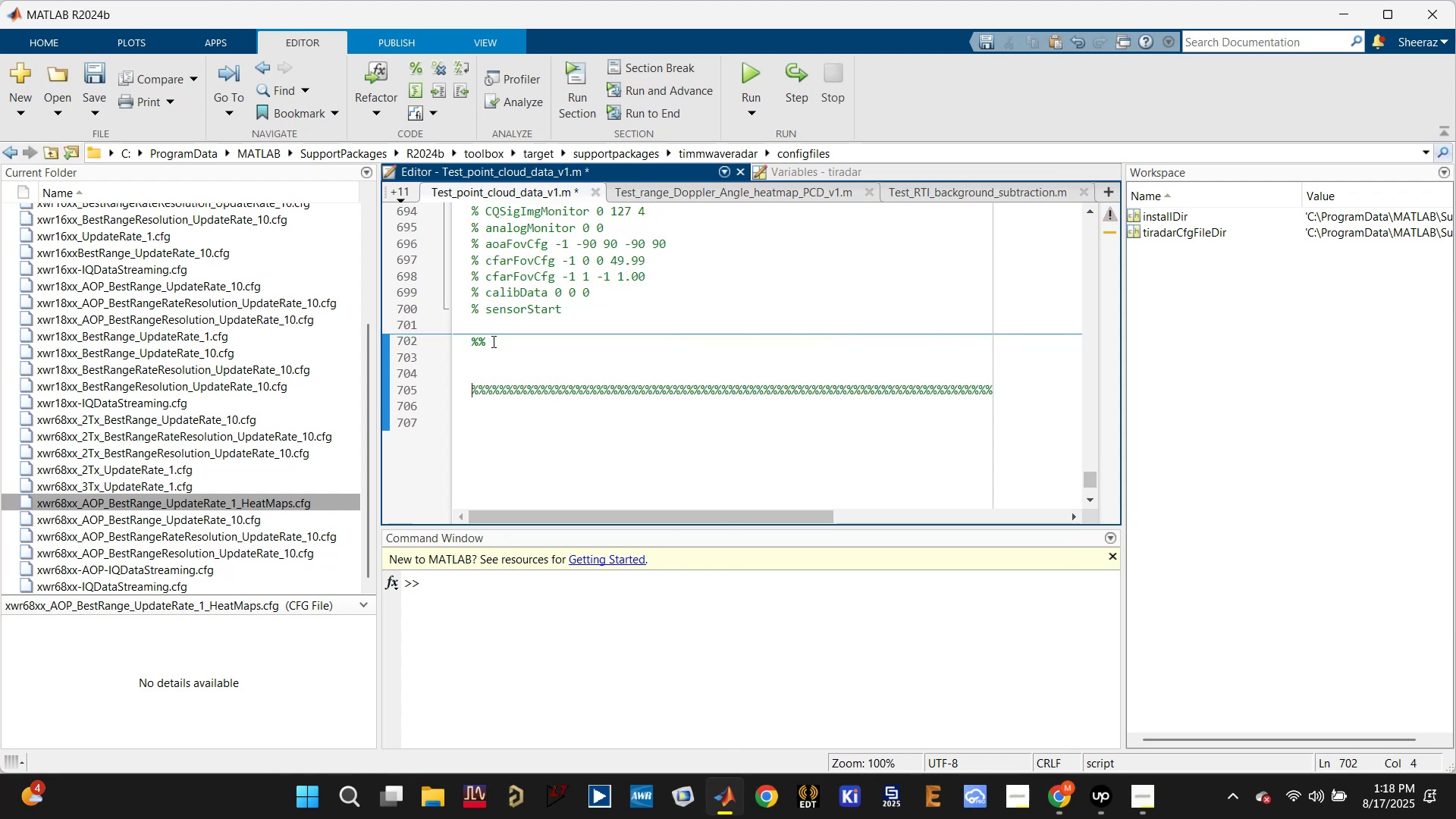 
key(Enter)
 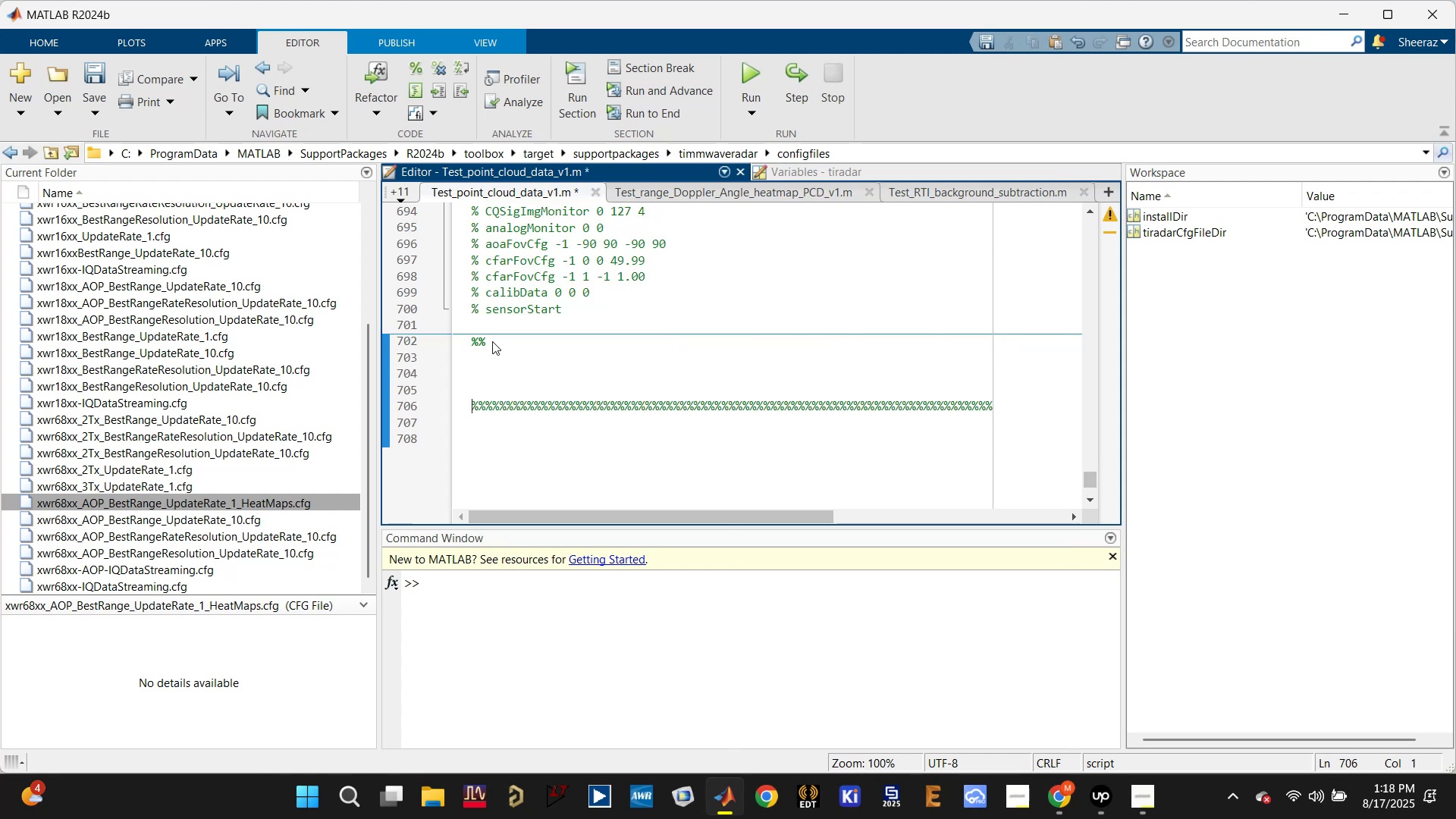 
key(ArrowLeft)
 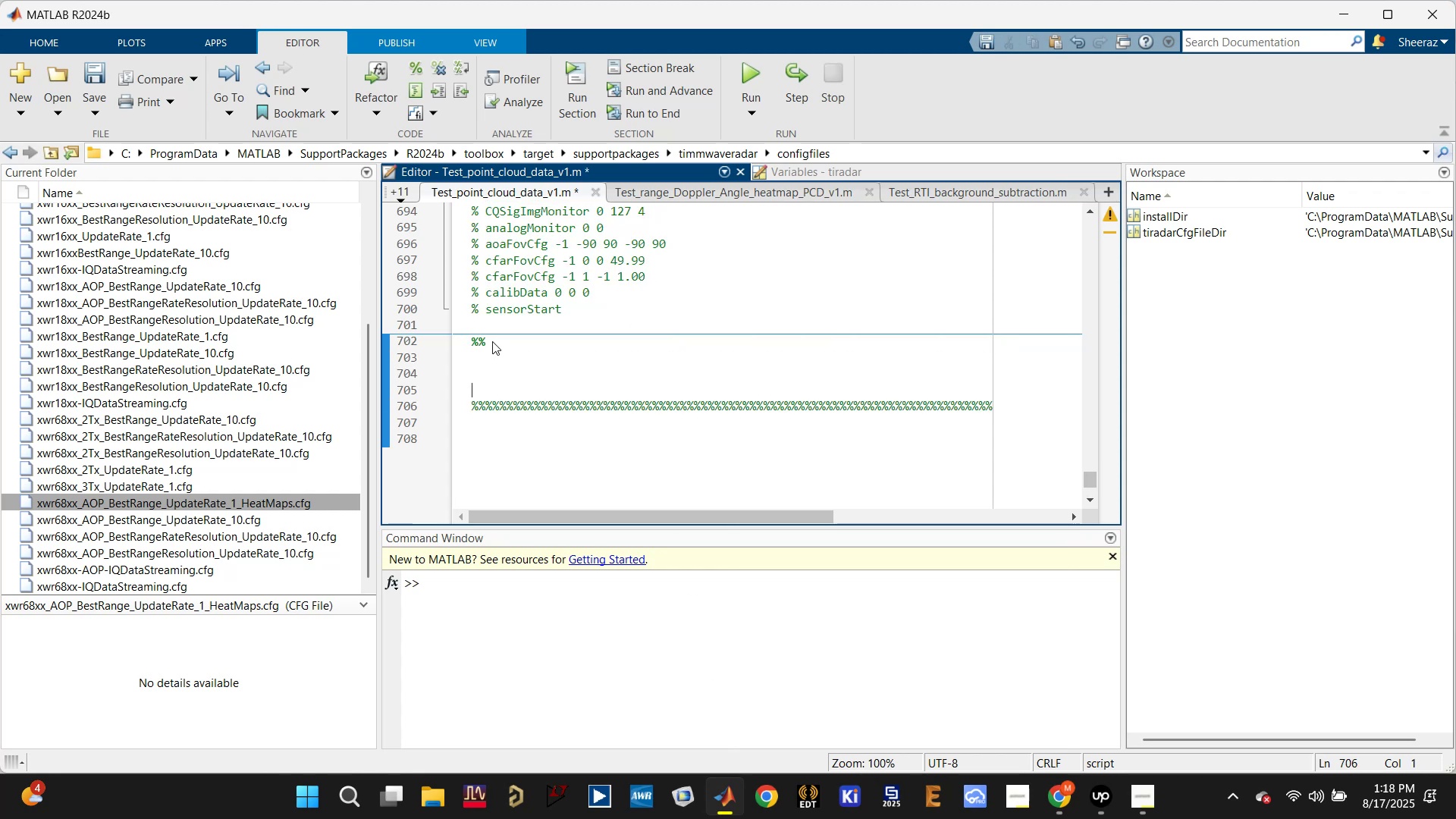 
key(ArrowLeft)
 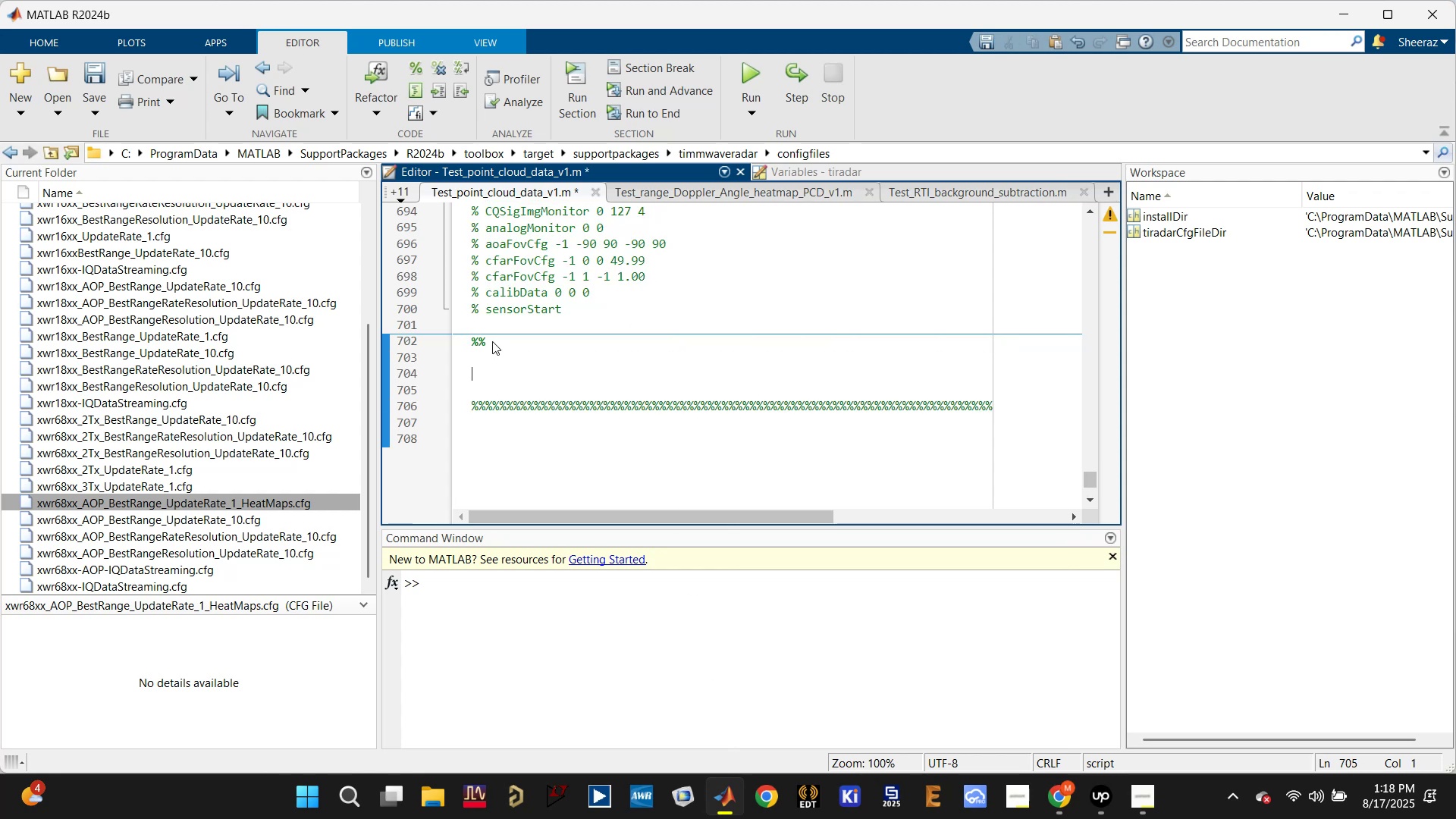 
key(ArrowLeft)
 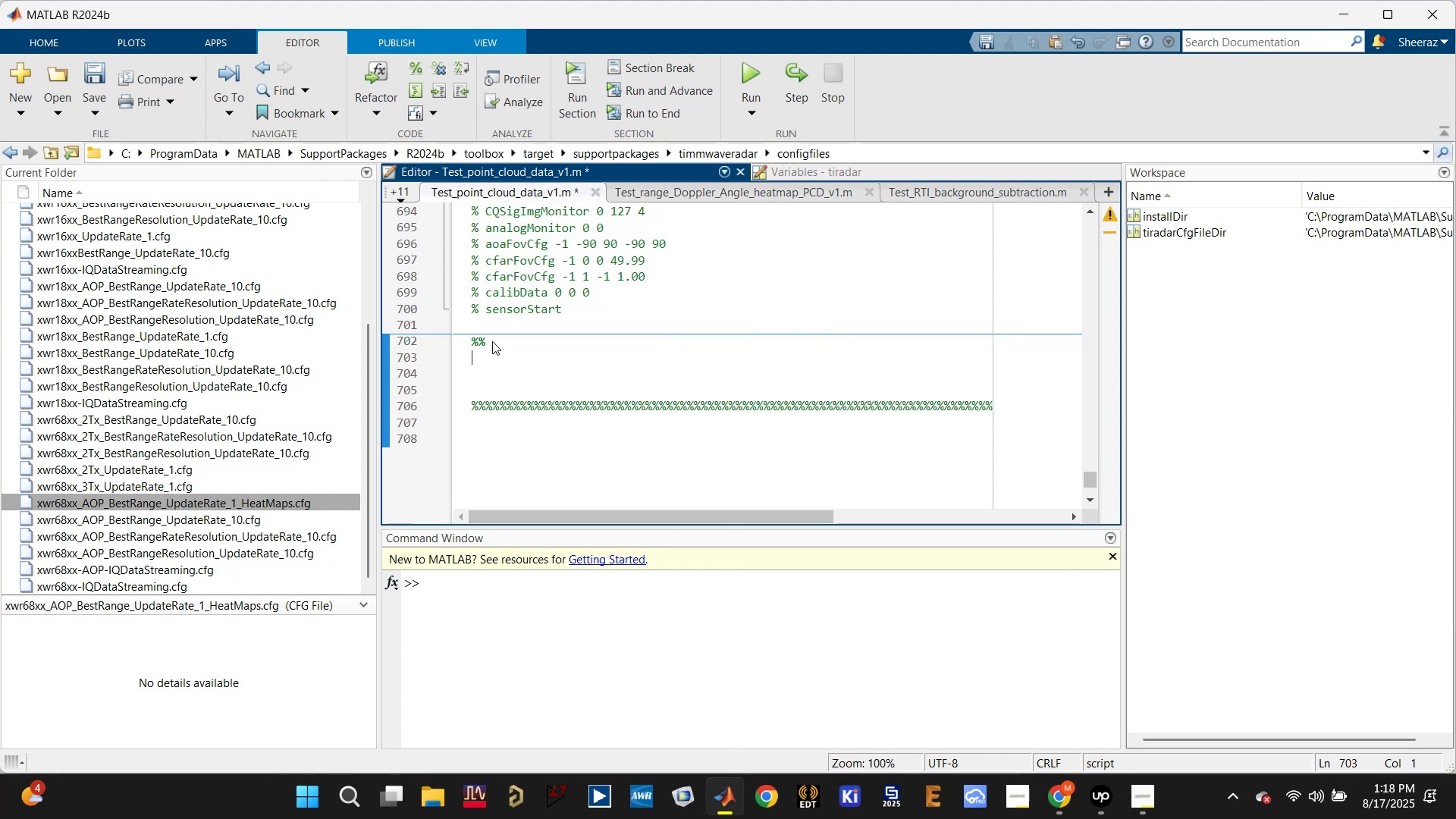 
key(ArrowLeft)
 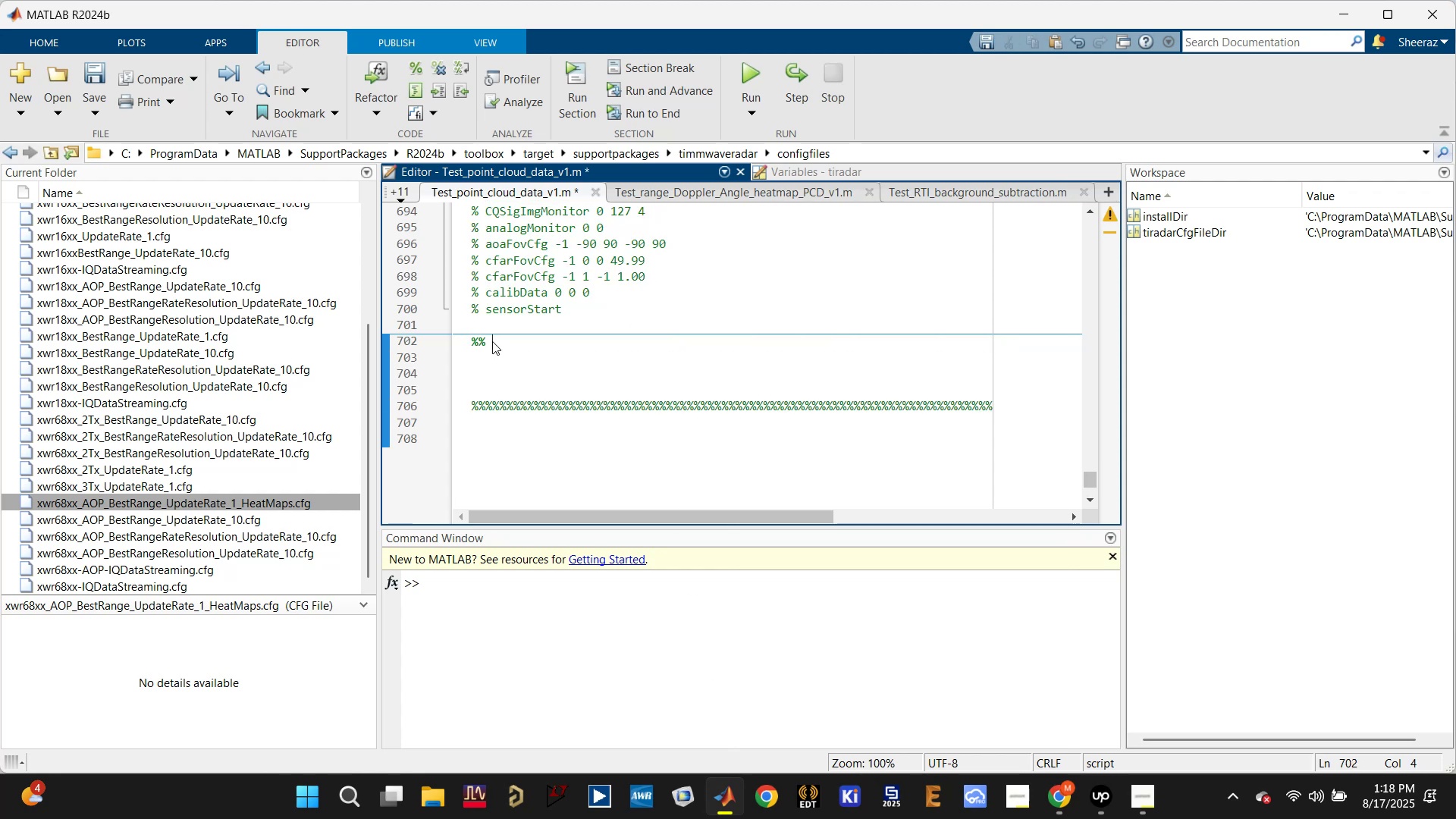 
type(Comparison Table )
 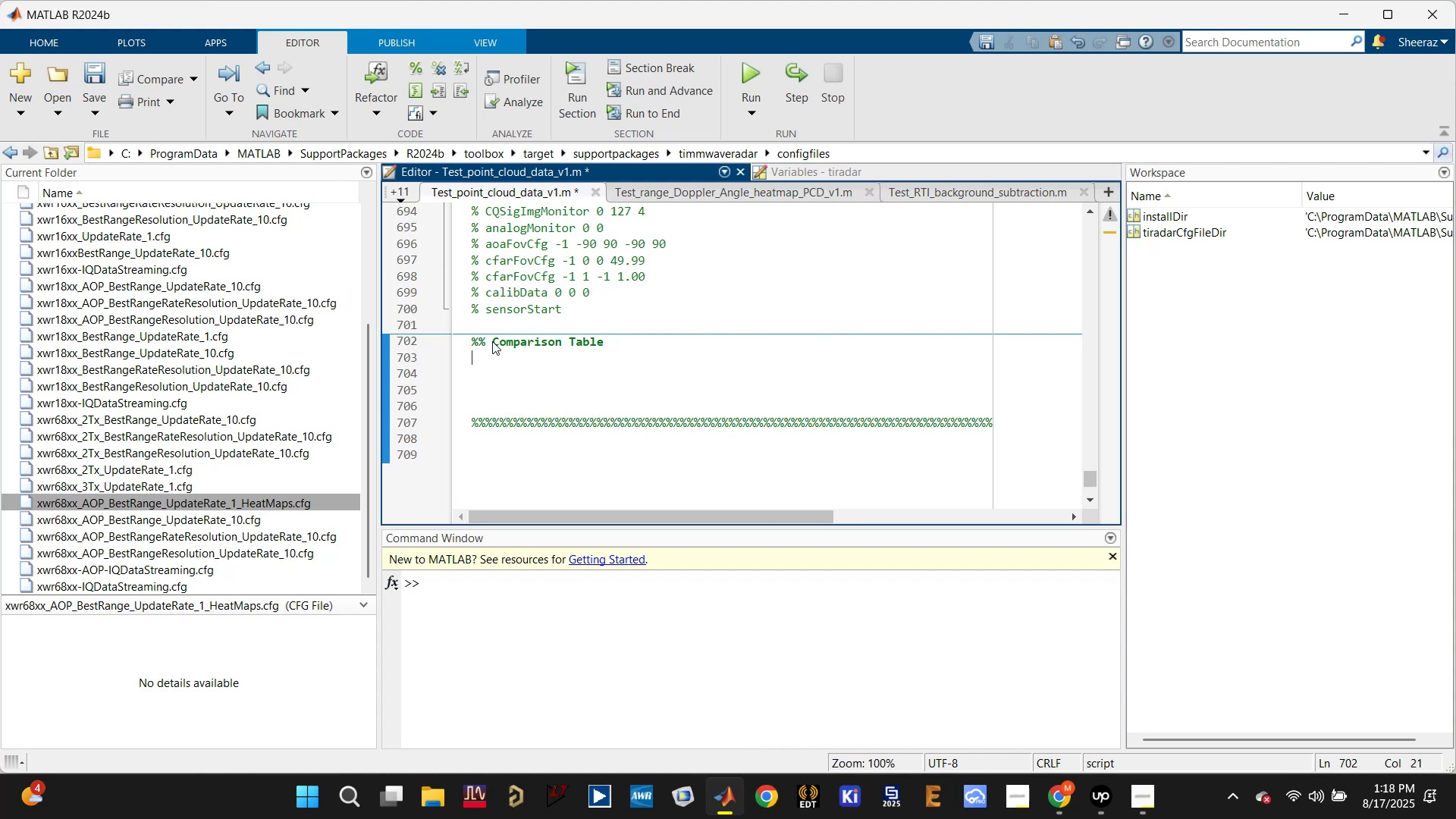 
 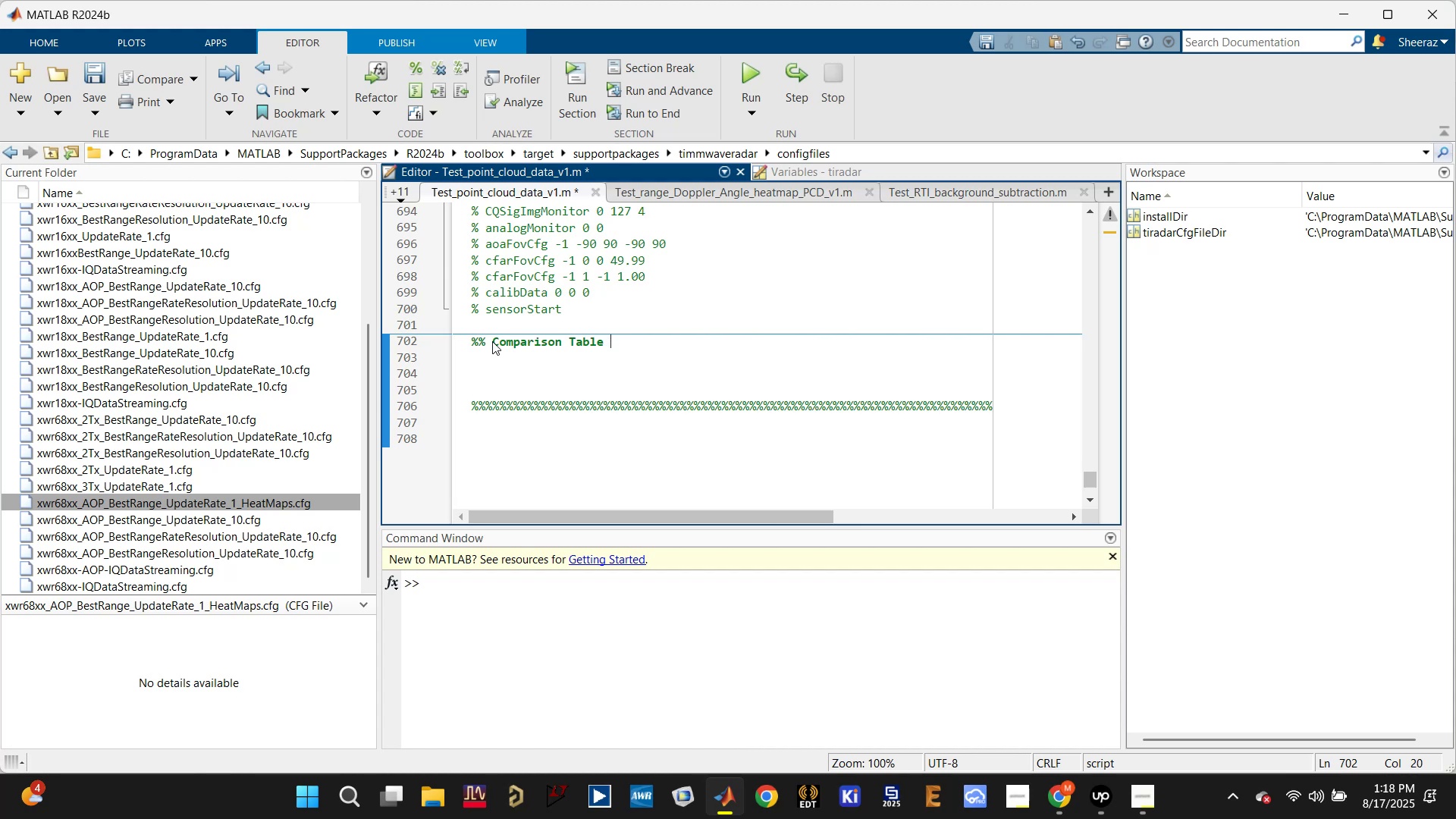 
key(Enter)
 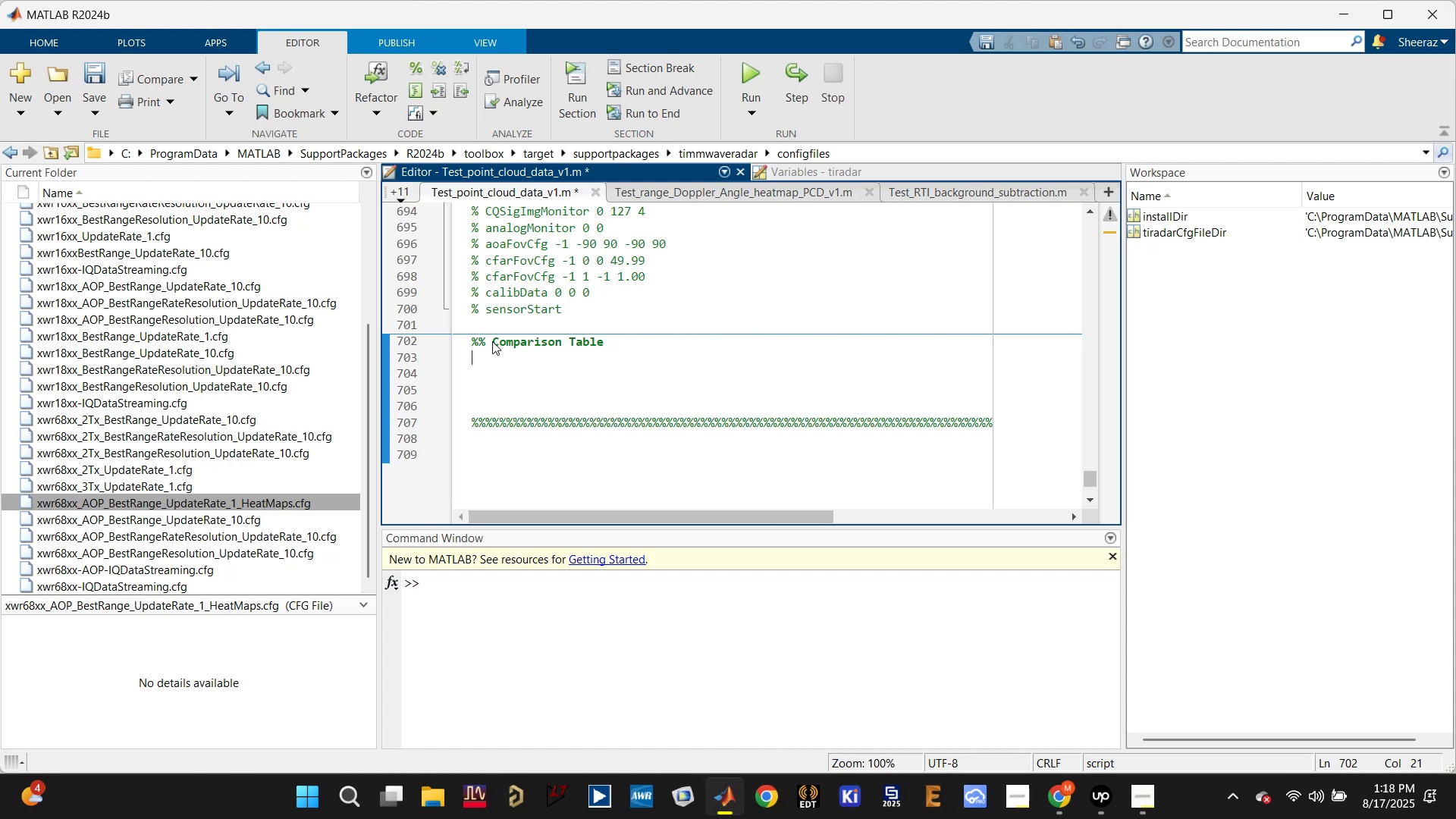 
key(Enter)
 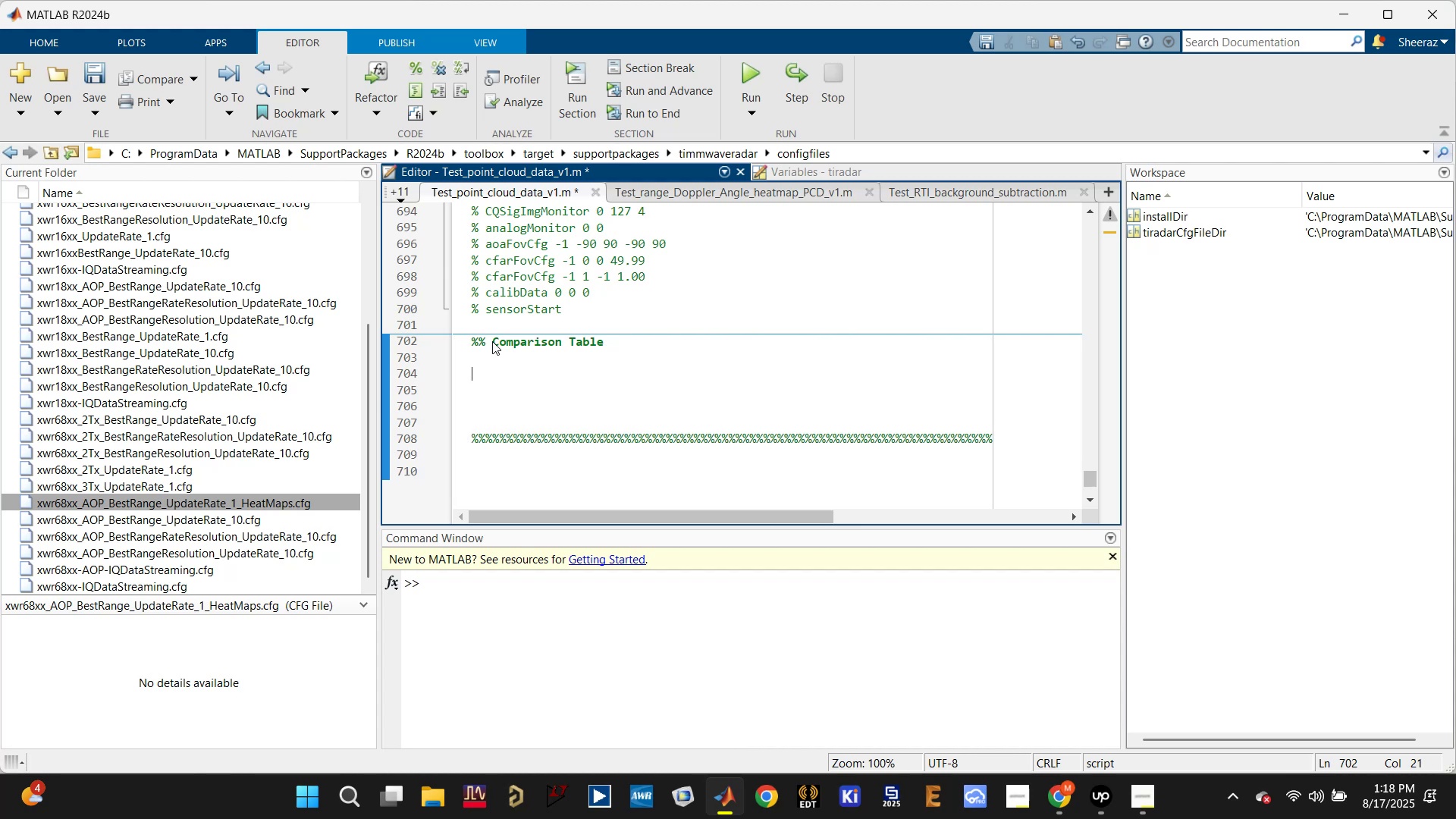 
key(Control+V)
 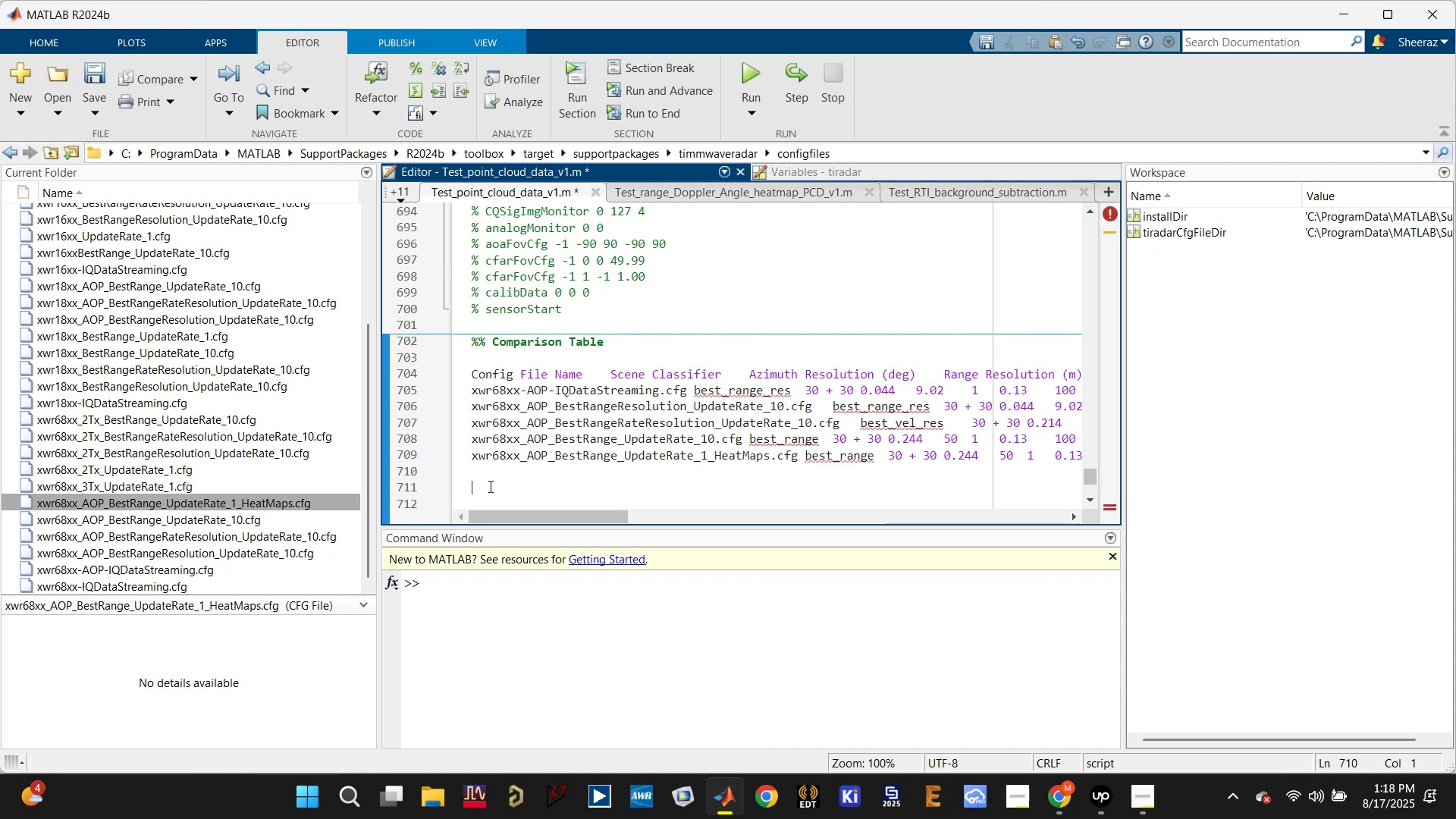 
key(Control+R)
 